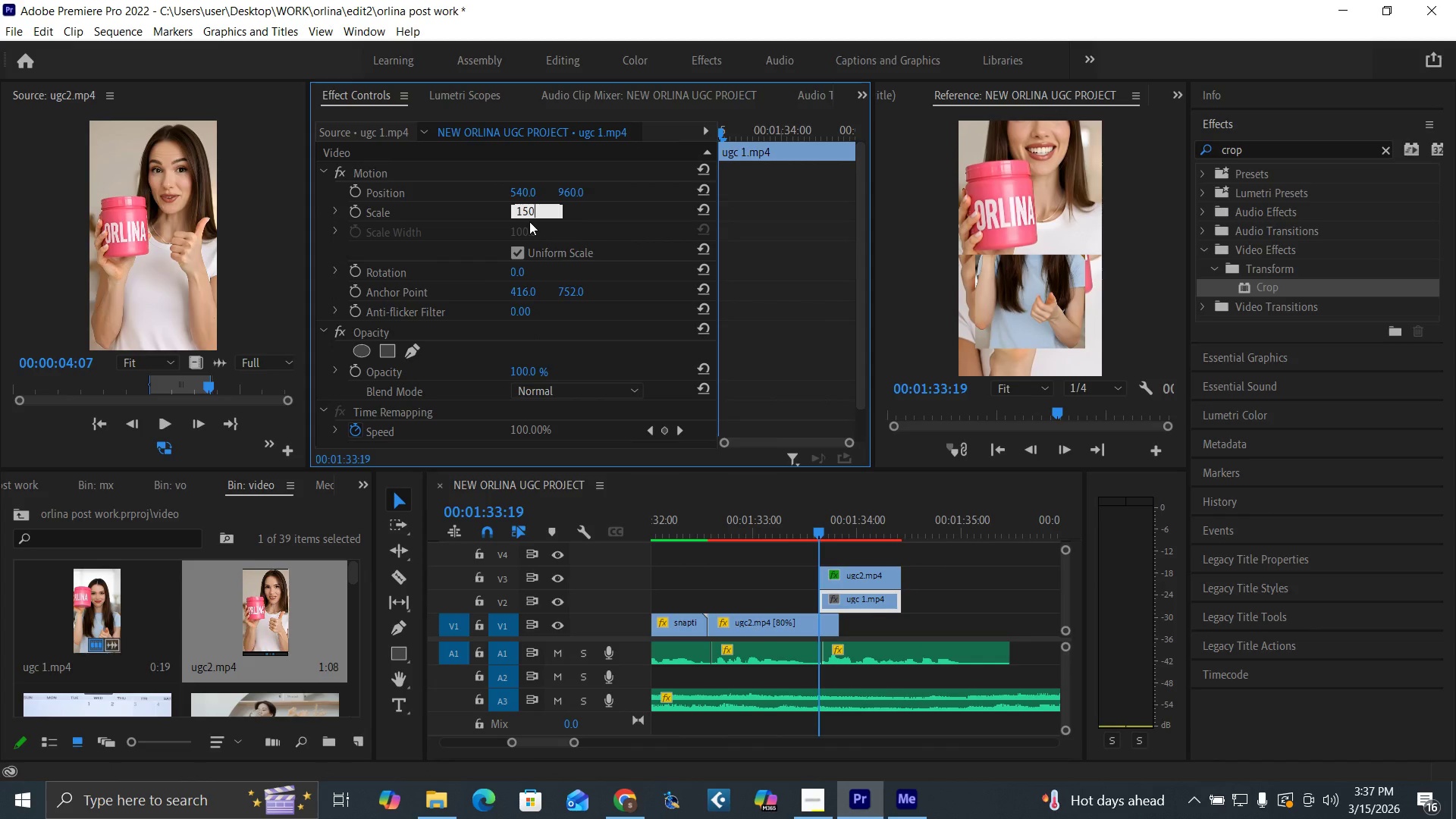 
key(Enter)
 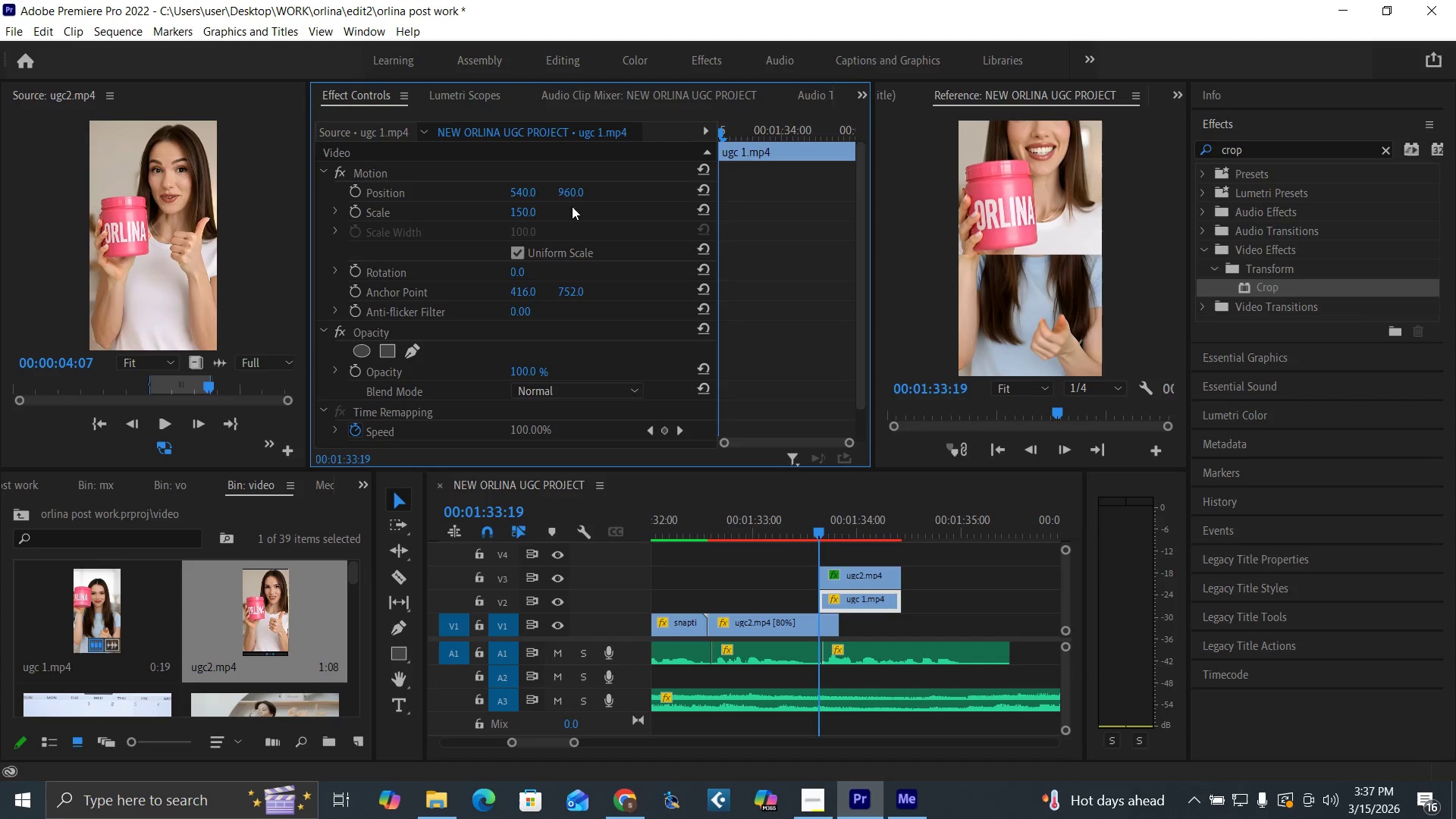 
left_click_drag(start_coordinate=[570, 191], to_coordinate=[1168, 174])
 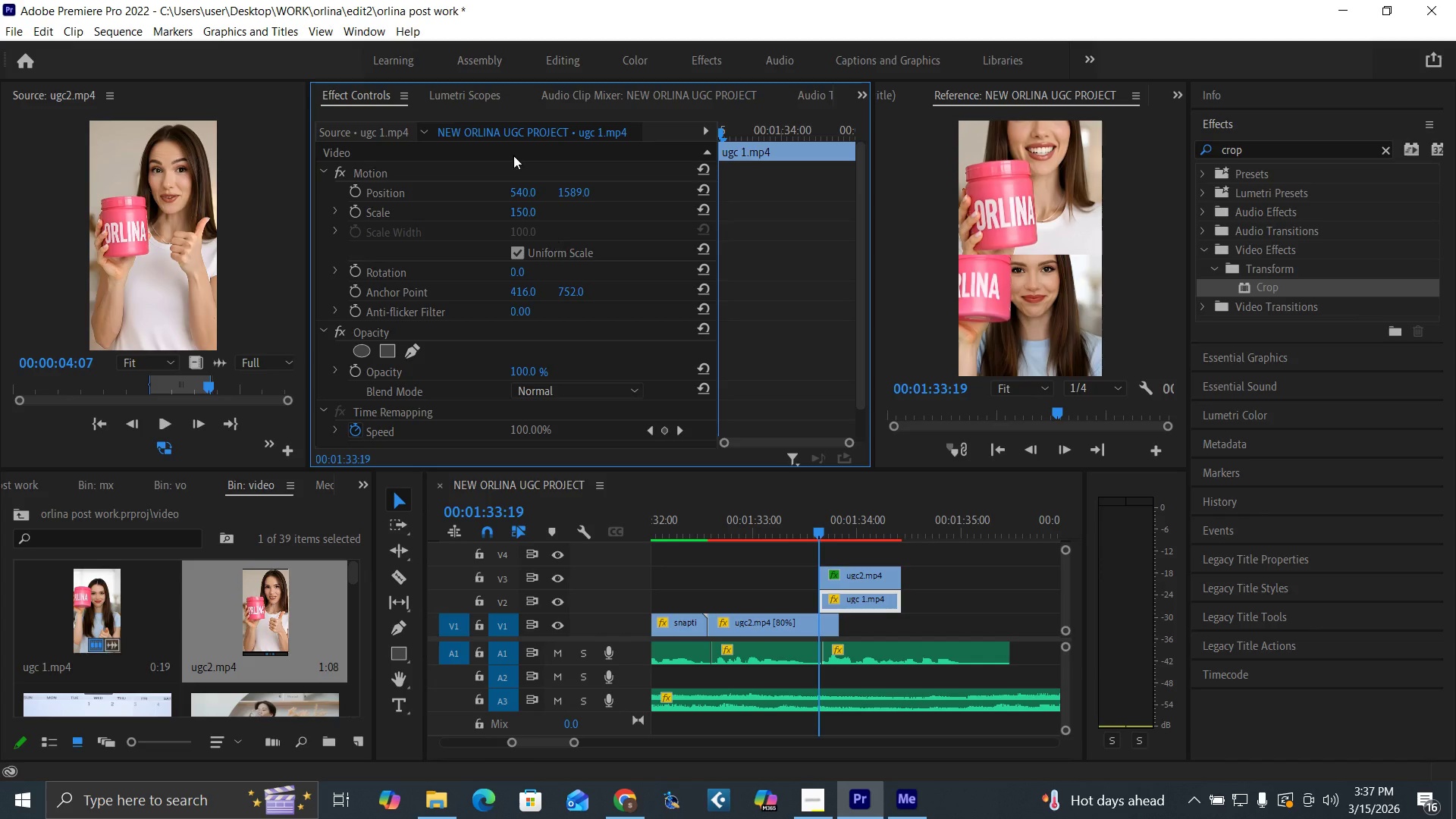 
wait(8.75)
 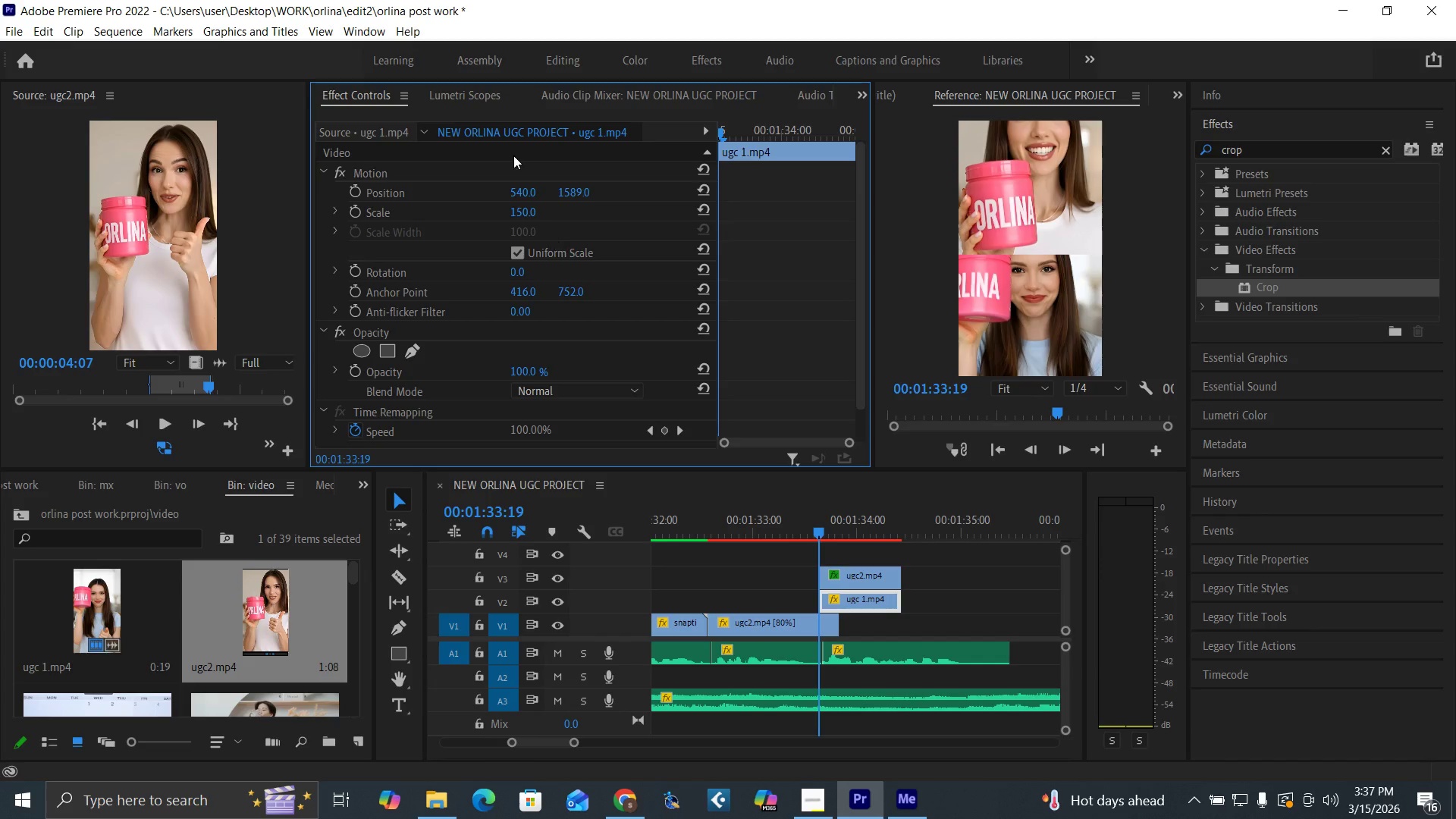 
left_click_drag(start_coordinate=[823, 601], to_coordinate=[791, 609])
 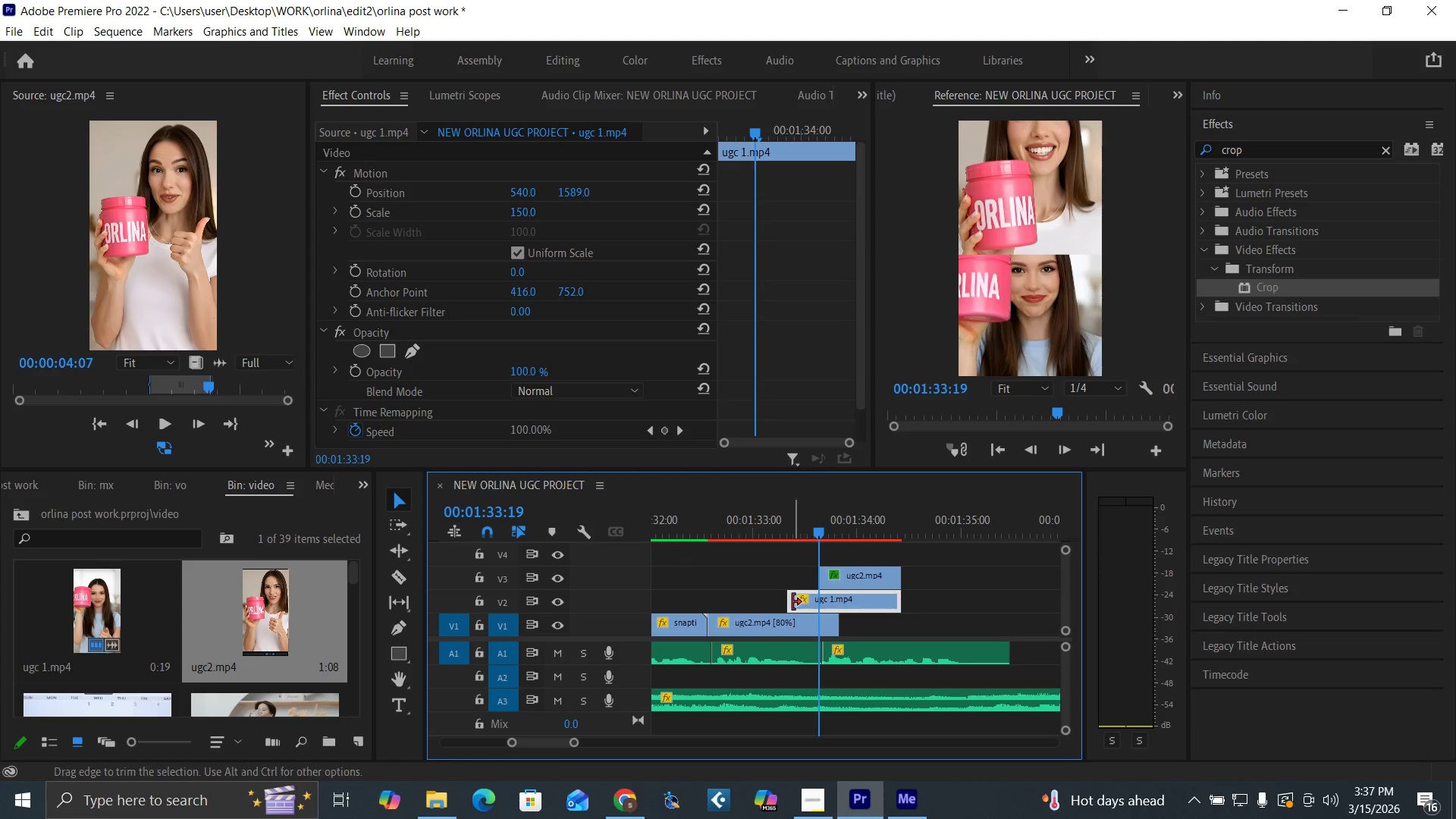 
left_click_drag(start_coordinate=[792, 602], to_coordinate=[769, 600])
 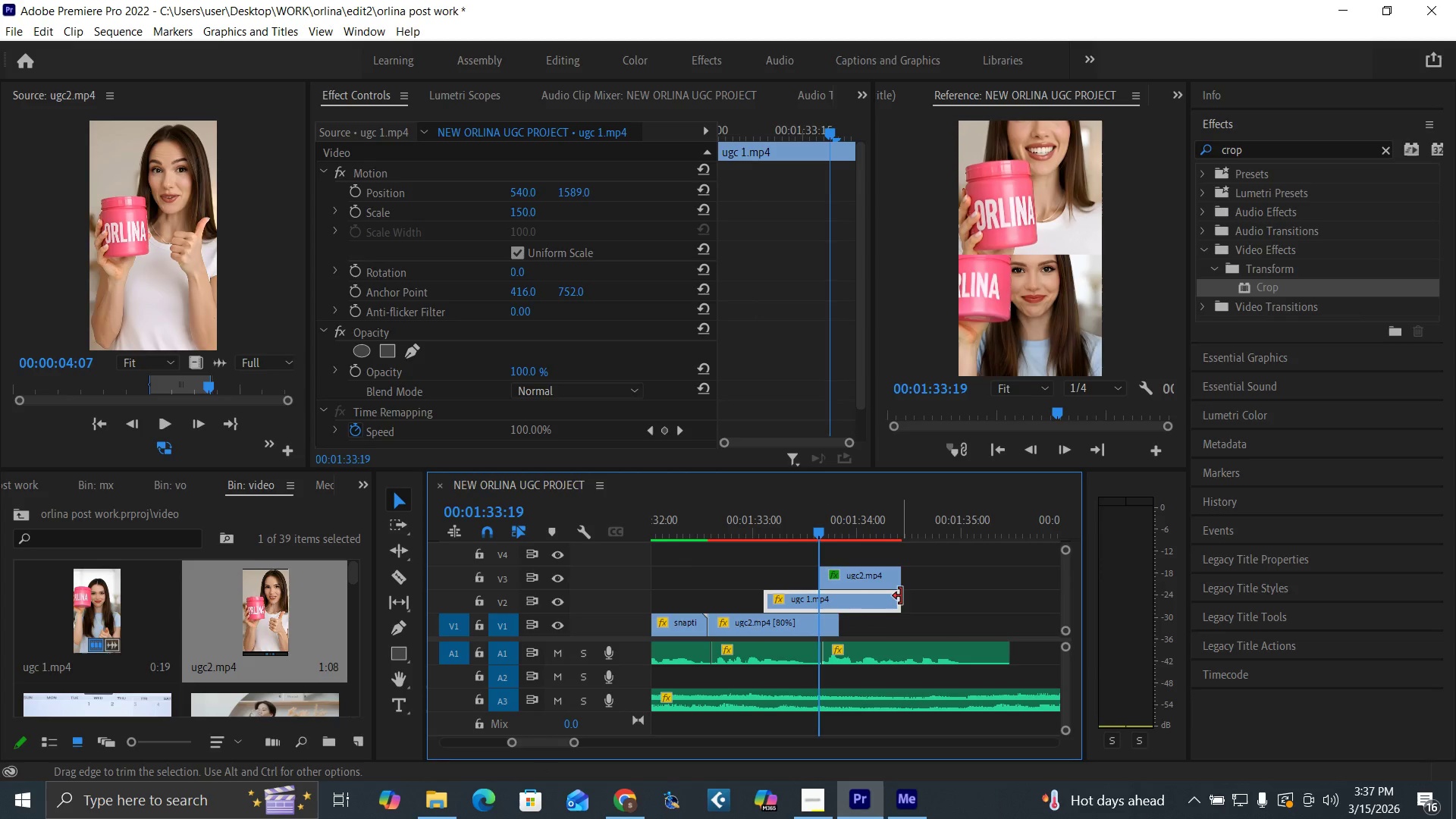 
left_click_drag(start_coordinate=[901, 596], to_coordinate=[815, 613])
 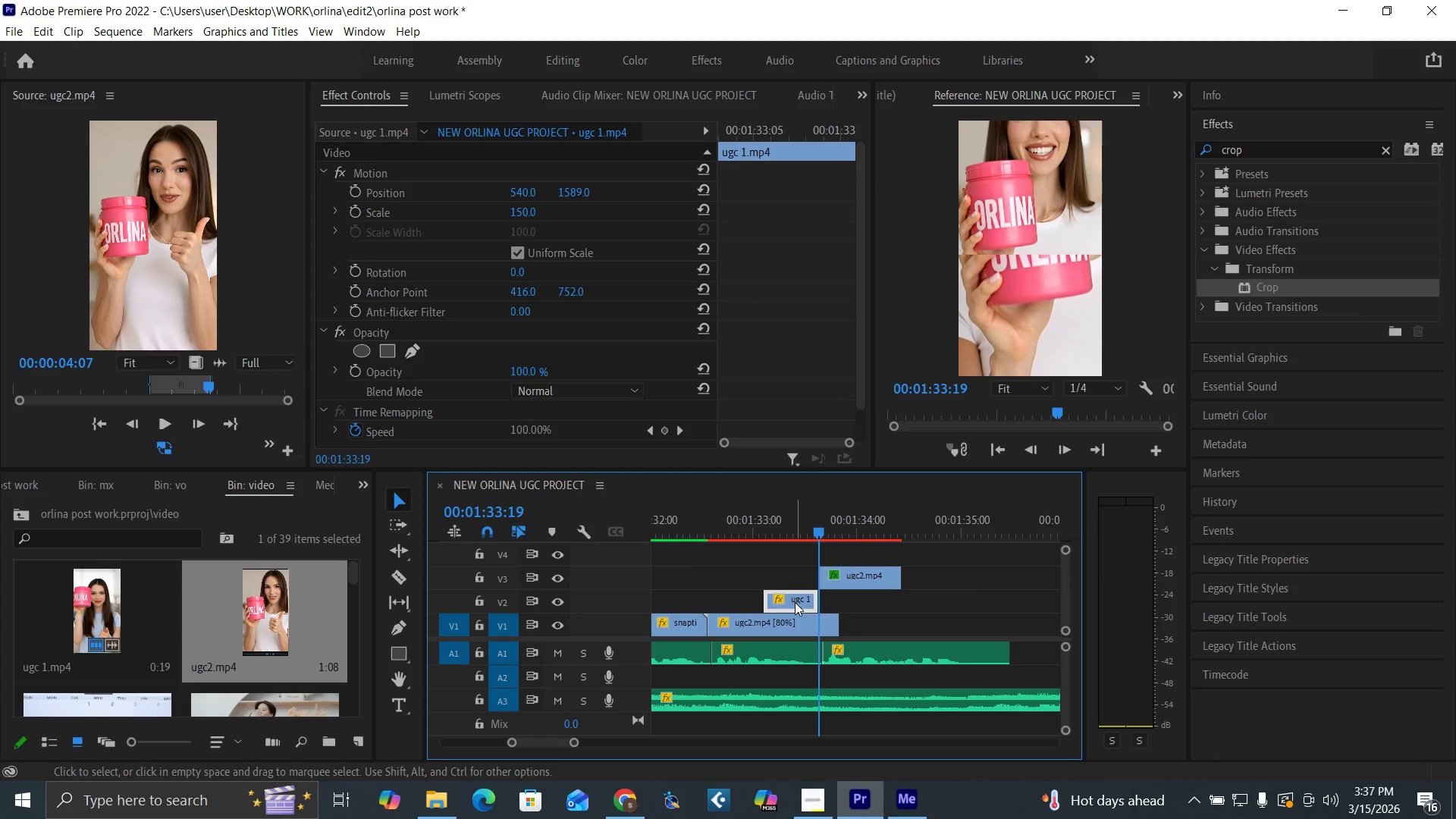 
left_click_drag(start_coordinate=[795, 601], to_coordinate=[850, 600])
 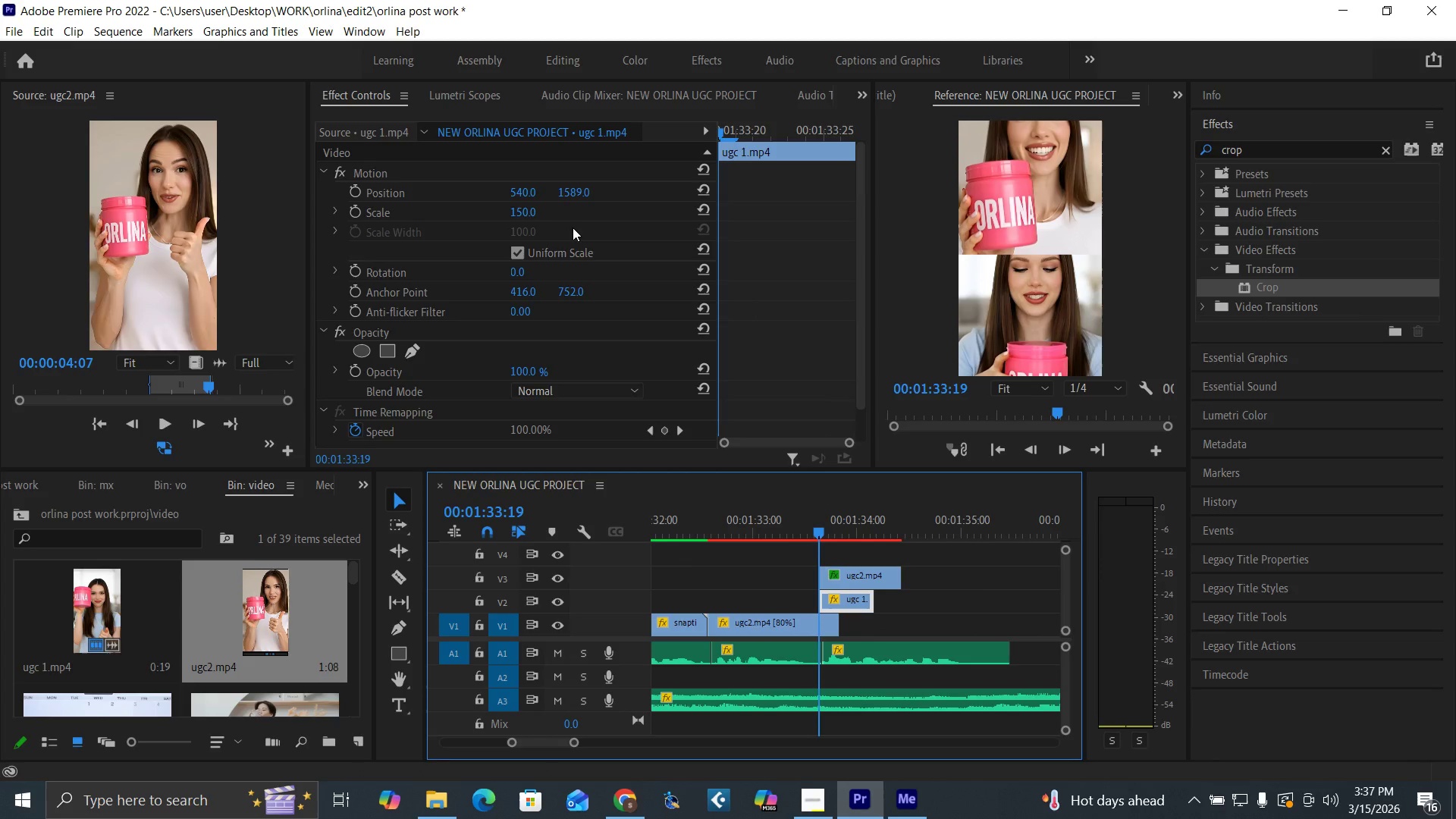 
left_click_drag(start_coordinate=[573, 187], to_coordinate=[399, 209])
 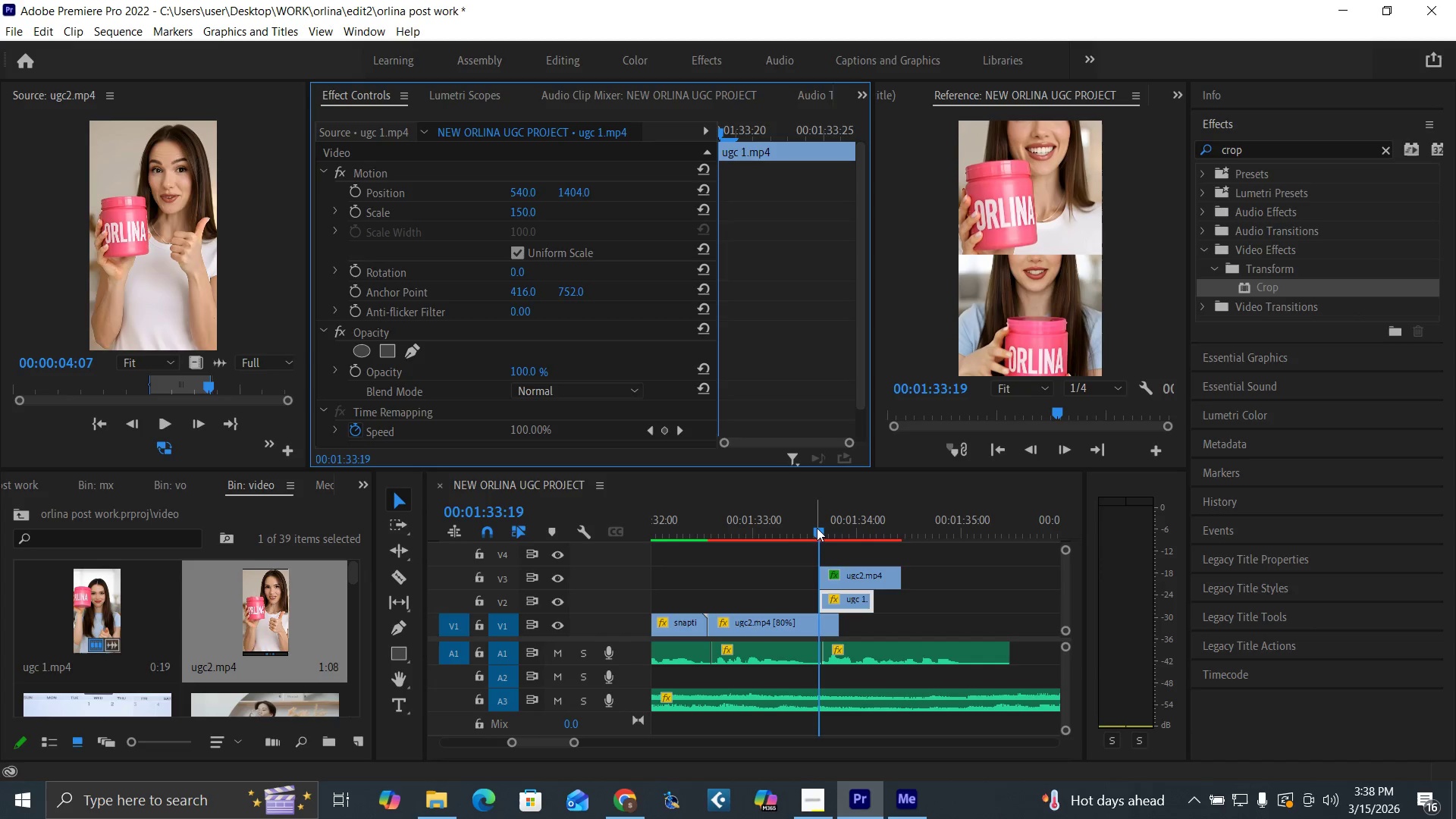 
left_click_drag(start_coordinate=[817, 528], to_coordinate=[857, 548])
 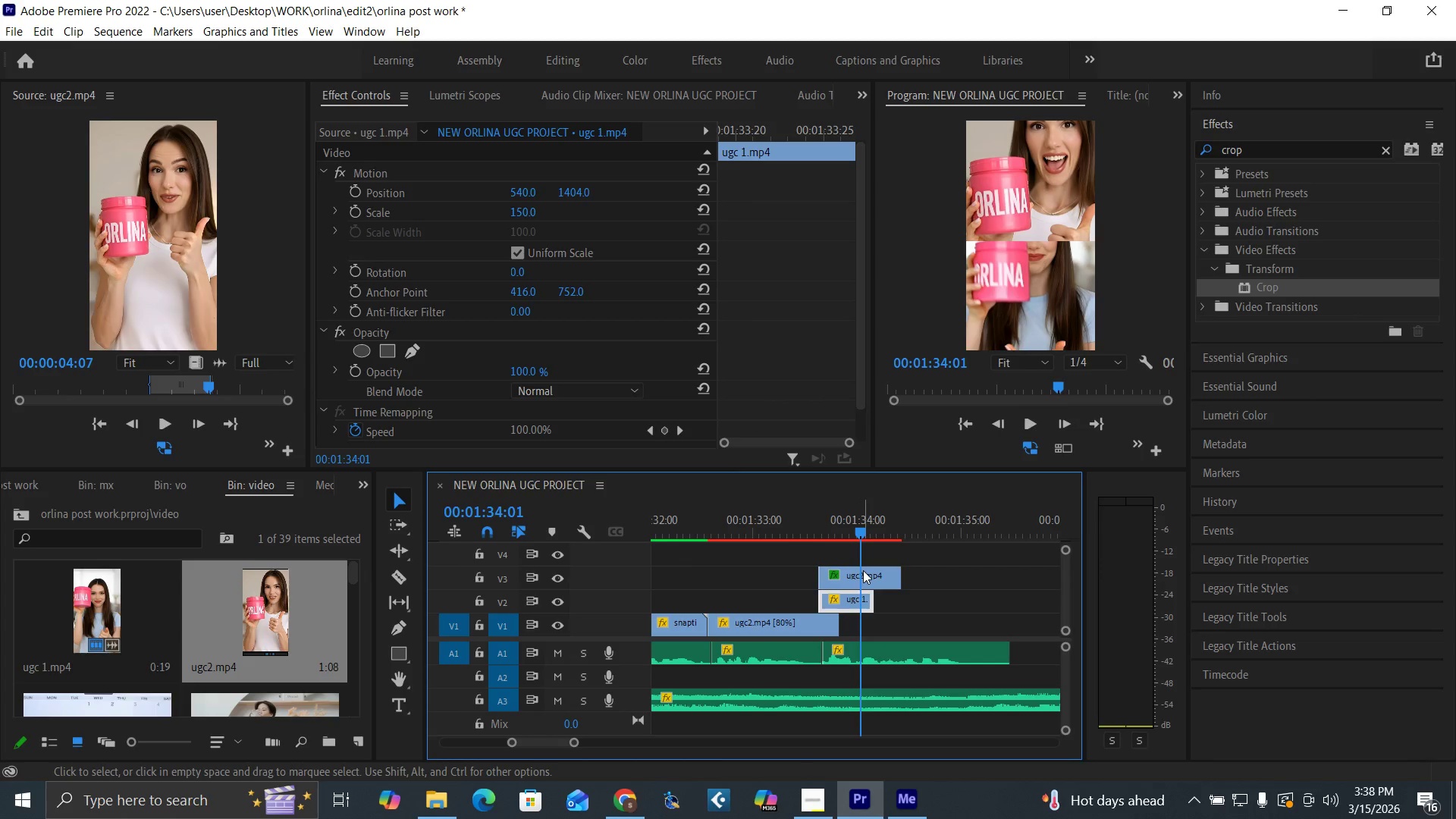 
left_click([864, 572])
 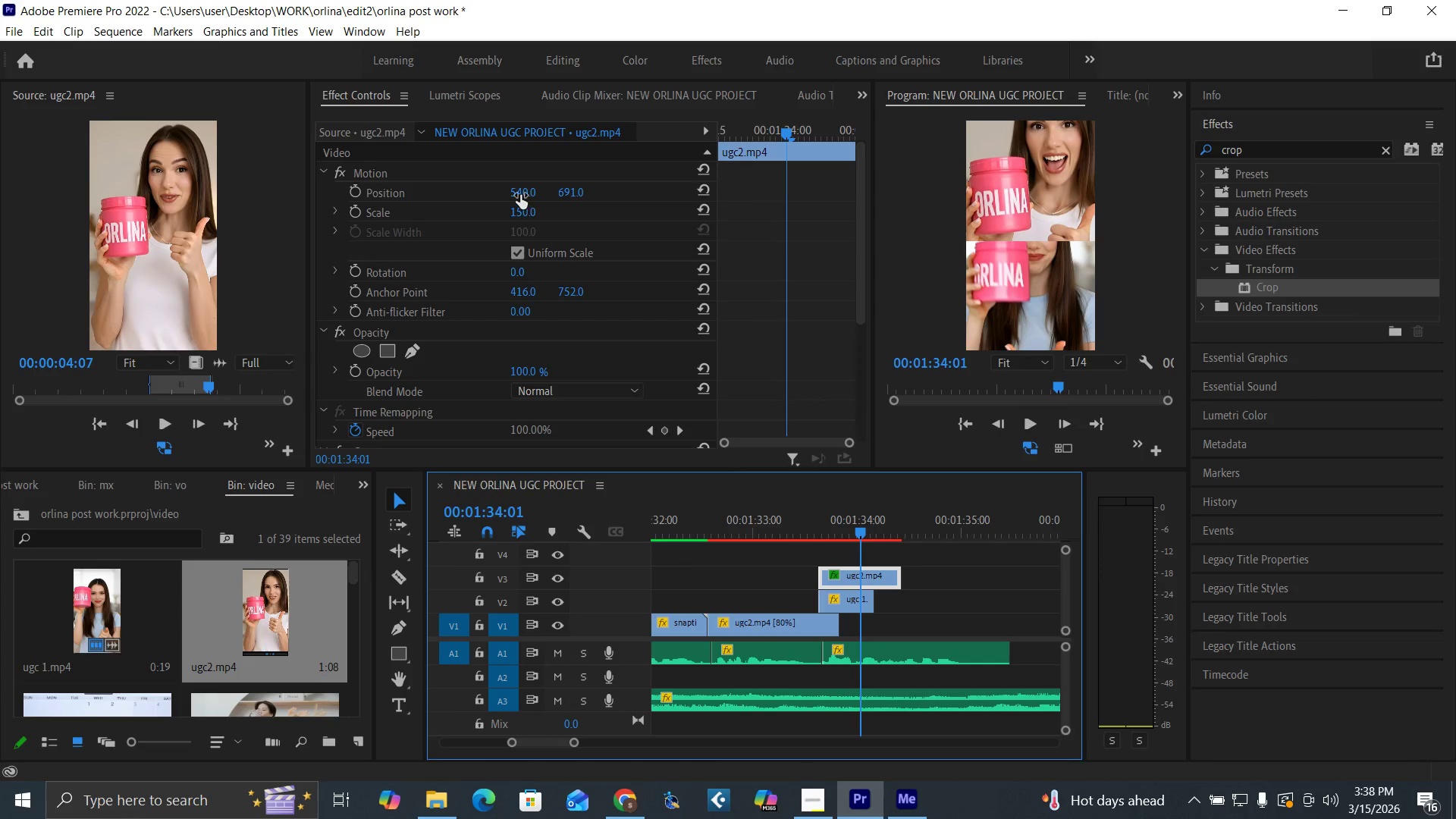 
left_click_drag(start_coordinate=[519, 193], to_coordinate=[605, 190])
 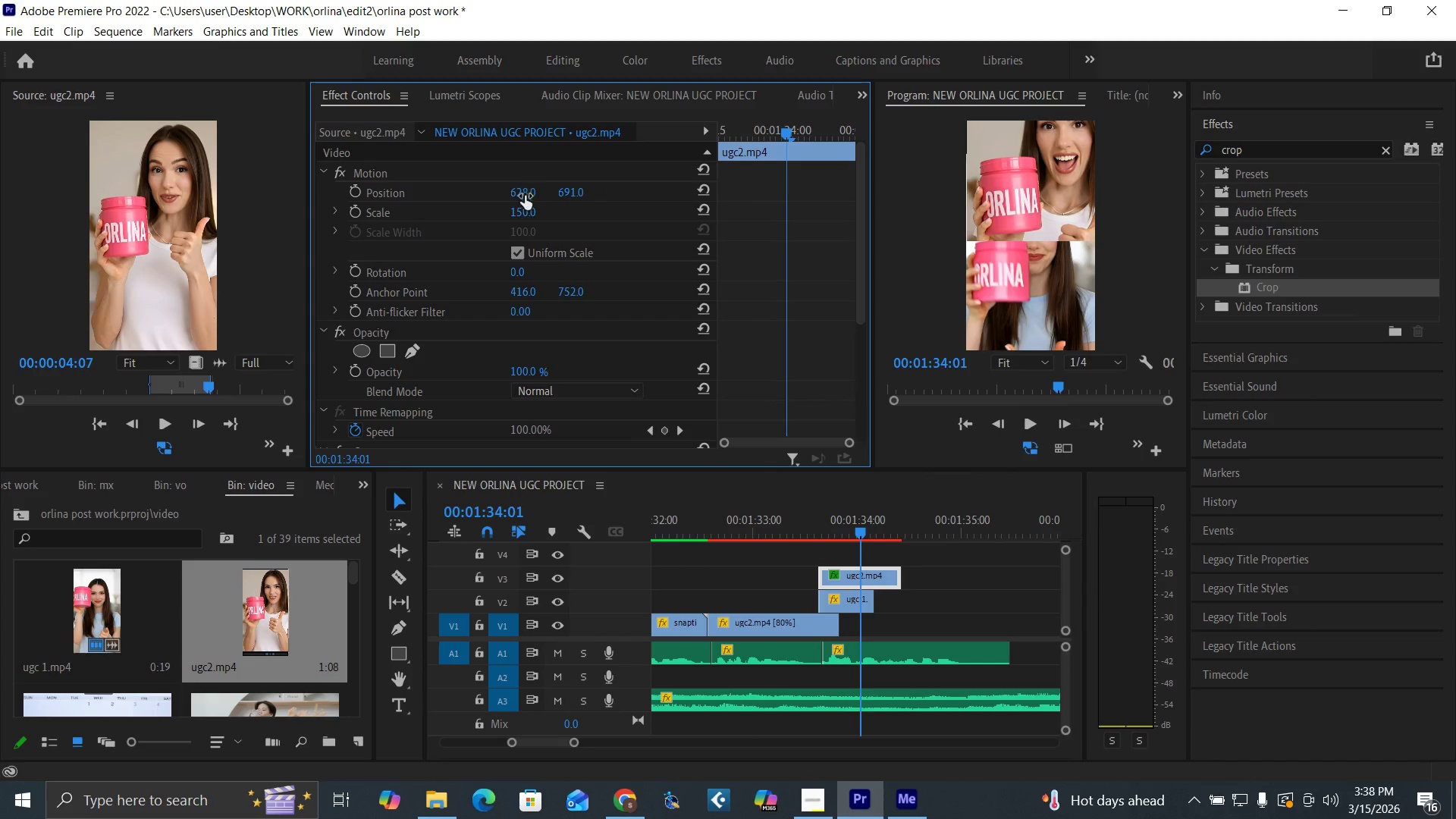 
key(Control+Z)
 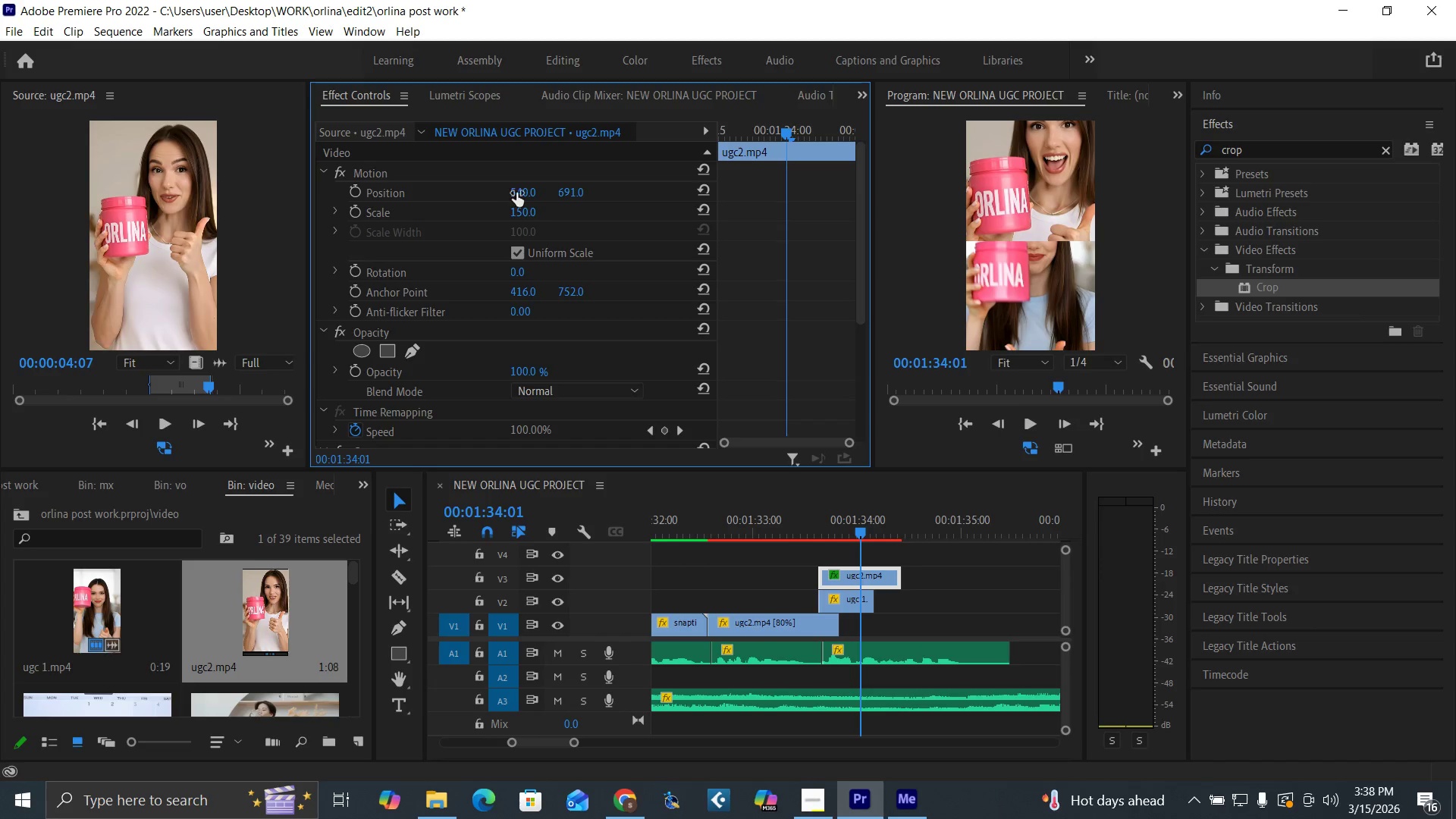 
left_click_drag(start_coordinate=[519, 193], to_coordinate=[560, 194])
 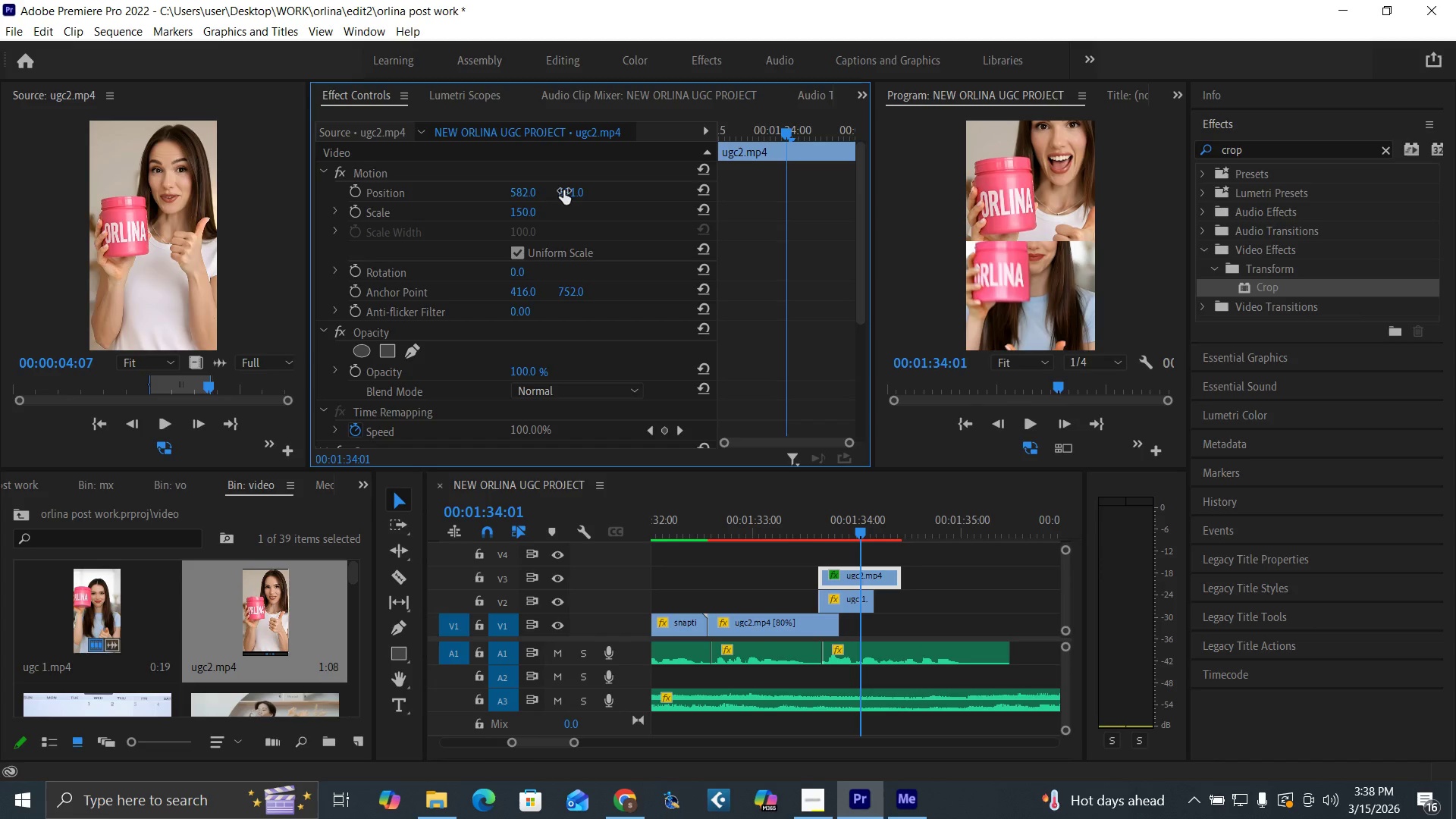 
left_click_drag(start_coordinate=[566, 190], to_coordinate=[488, 199])
 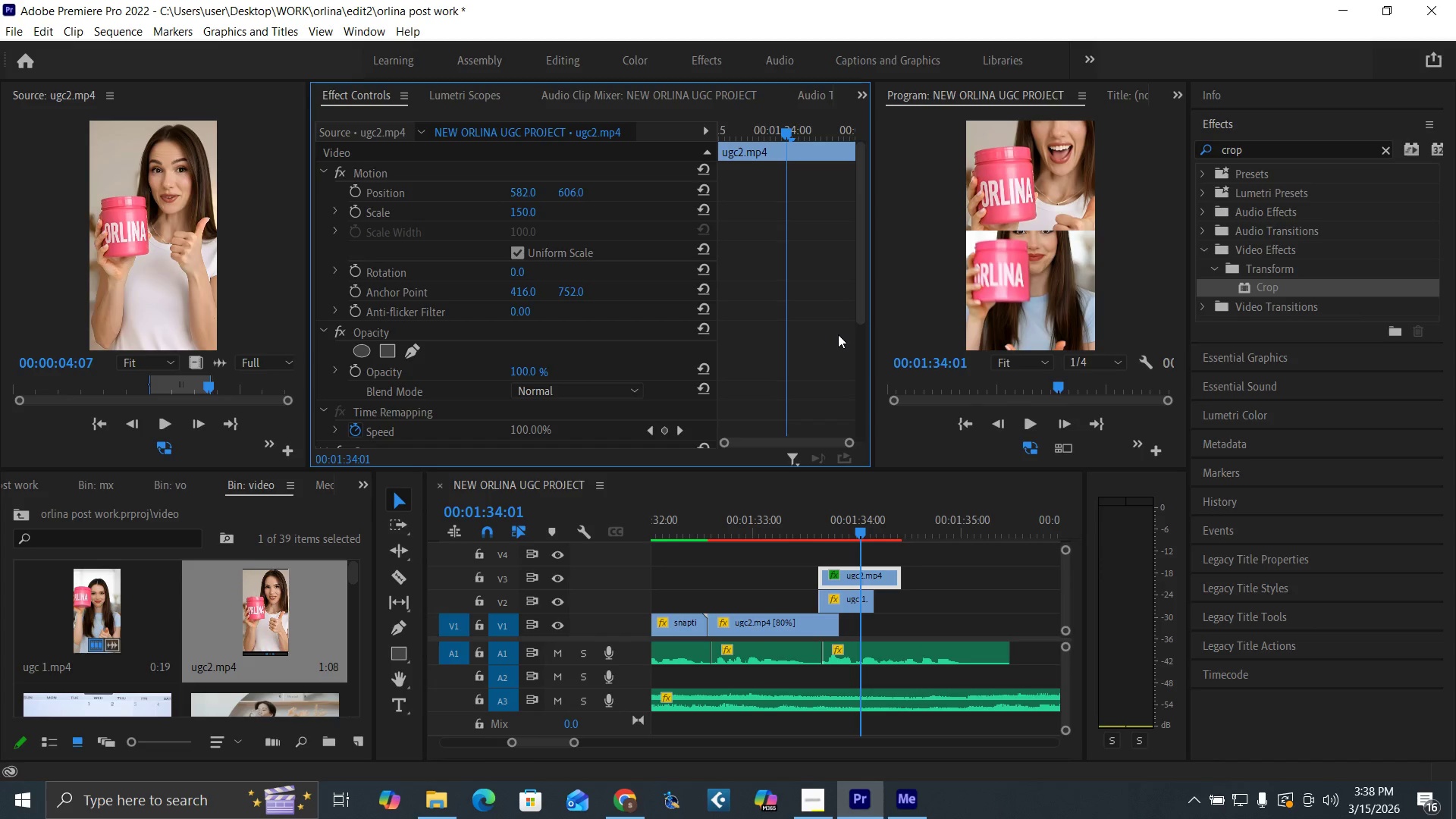 
left_click_drag(start_coordinate=[859, 312], to_coordinate=[880, 425])
 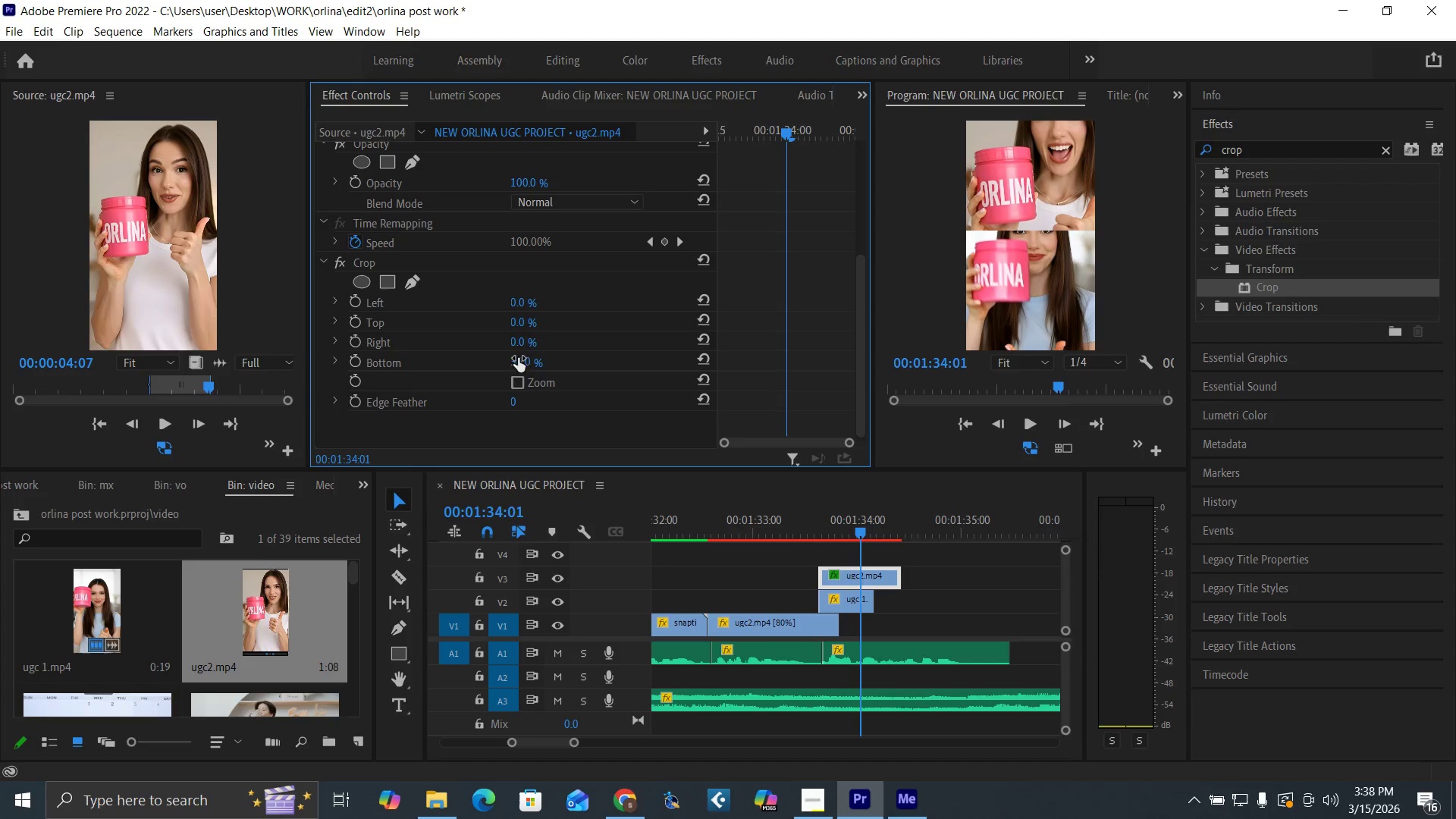 
left_click([518, 358])
 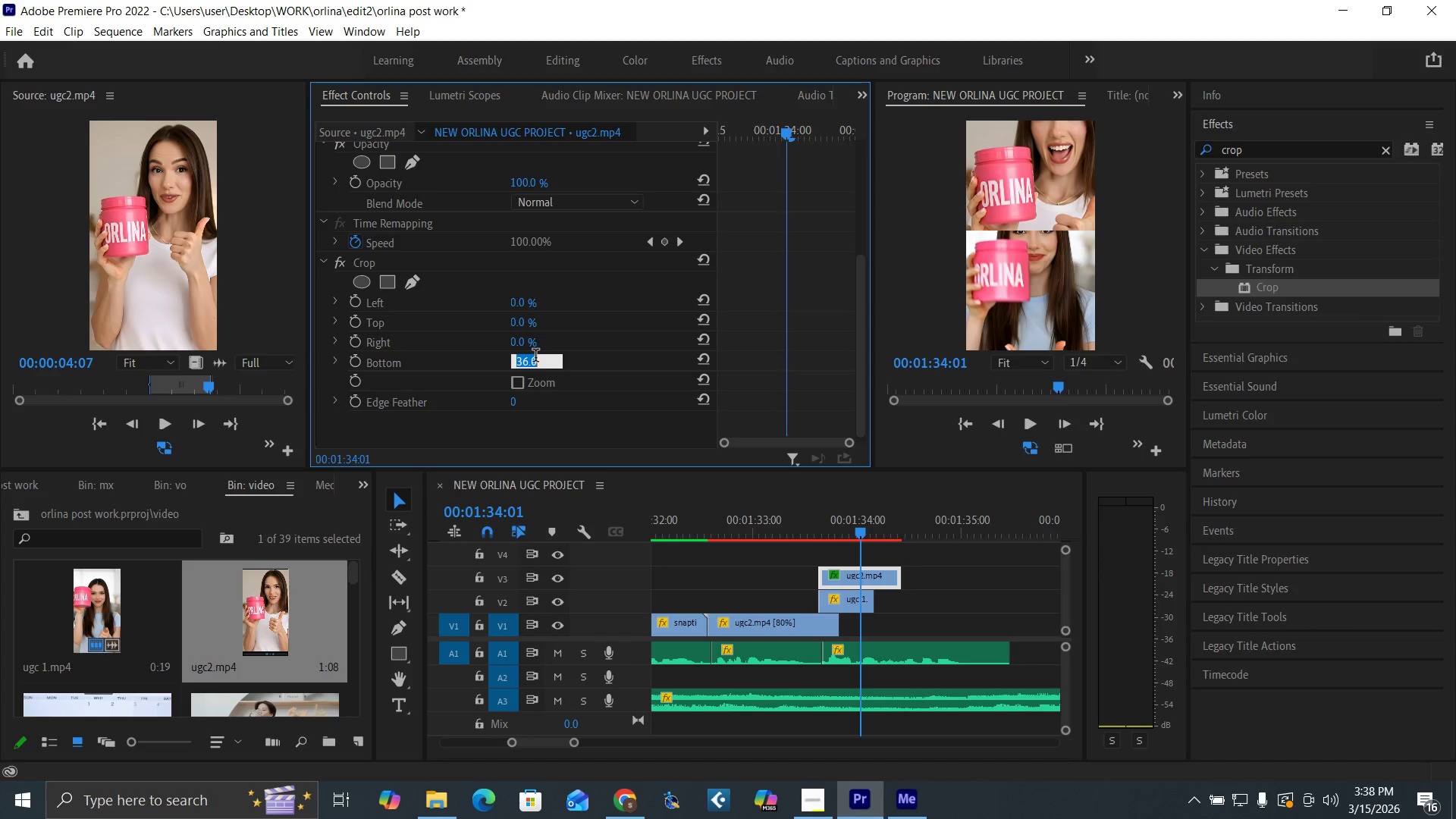 
type(40)
 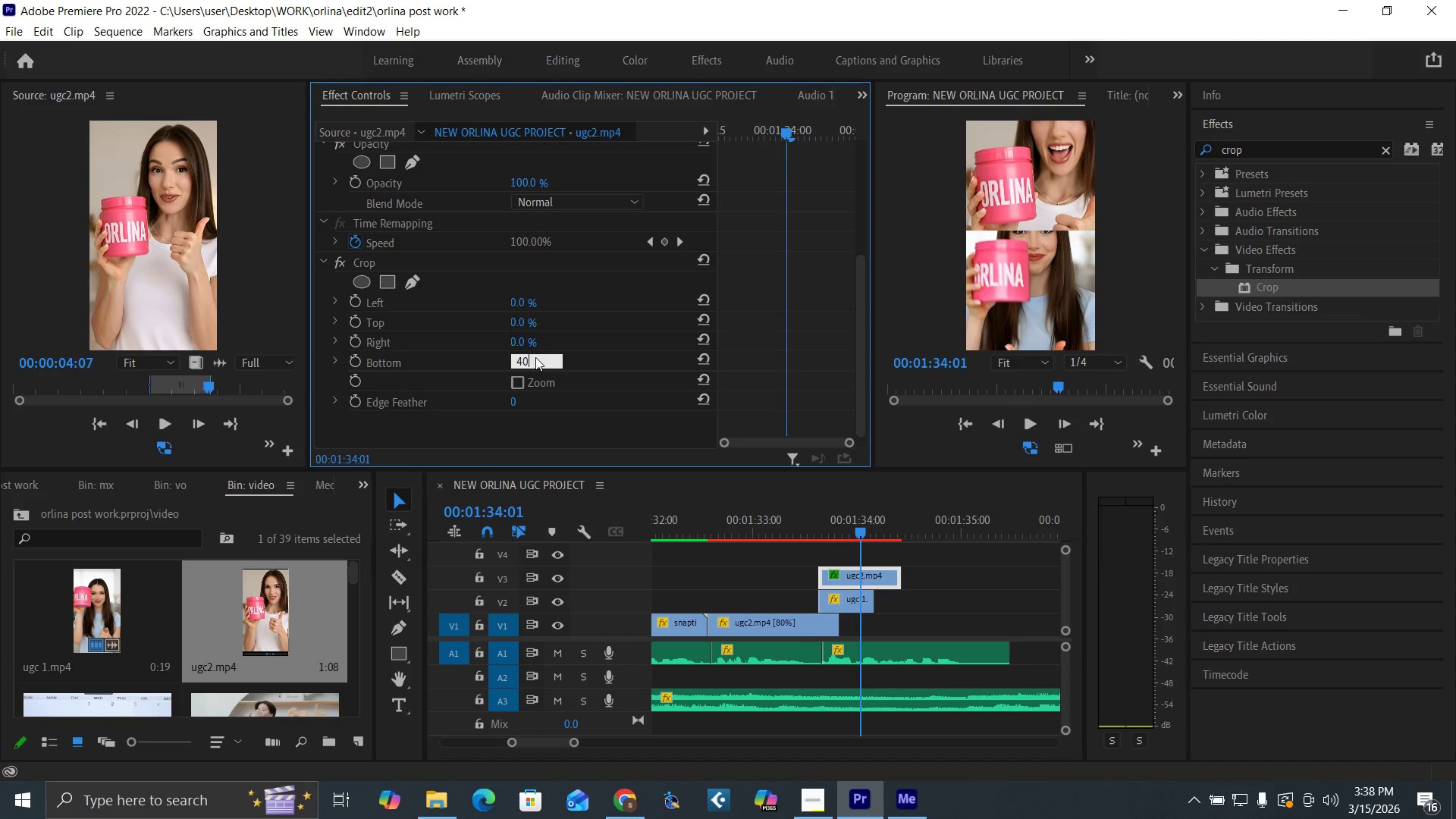 
key(Enter)
 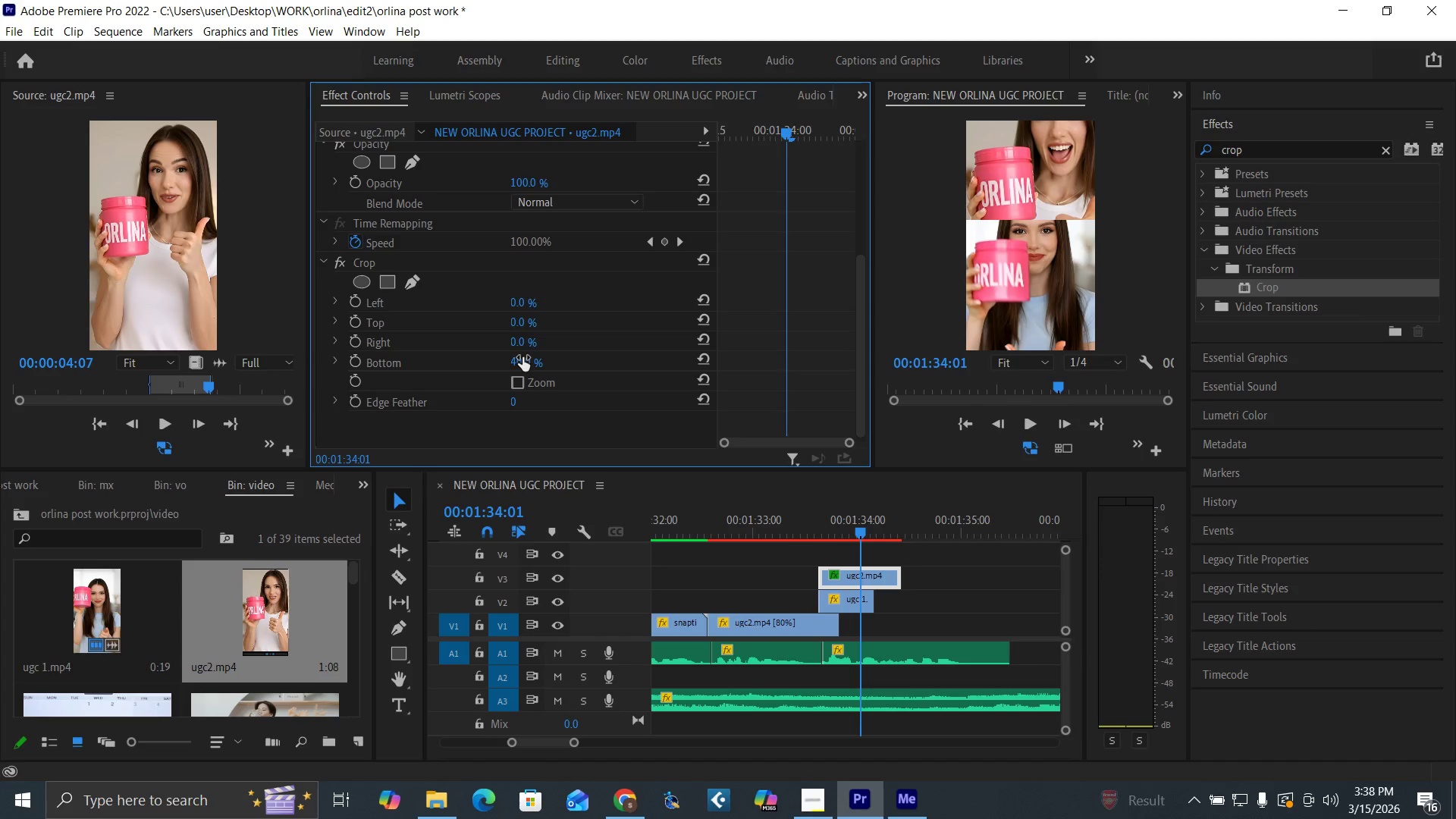 
left_click([519, 357])
 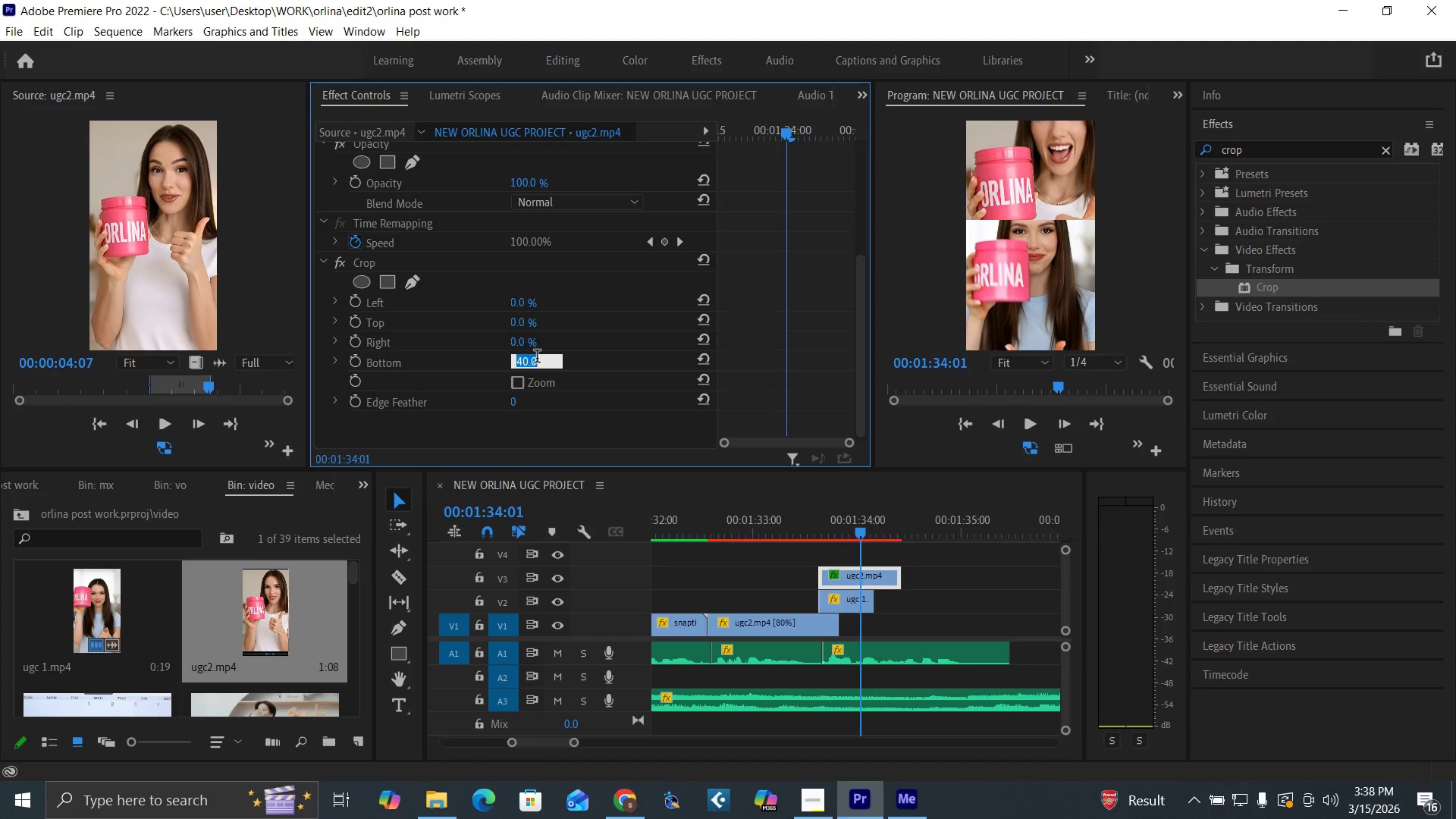 
type(33)
 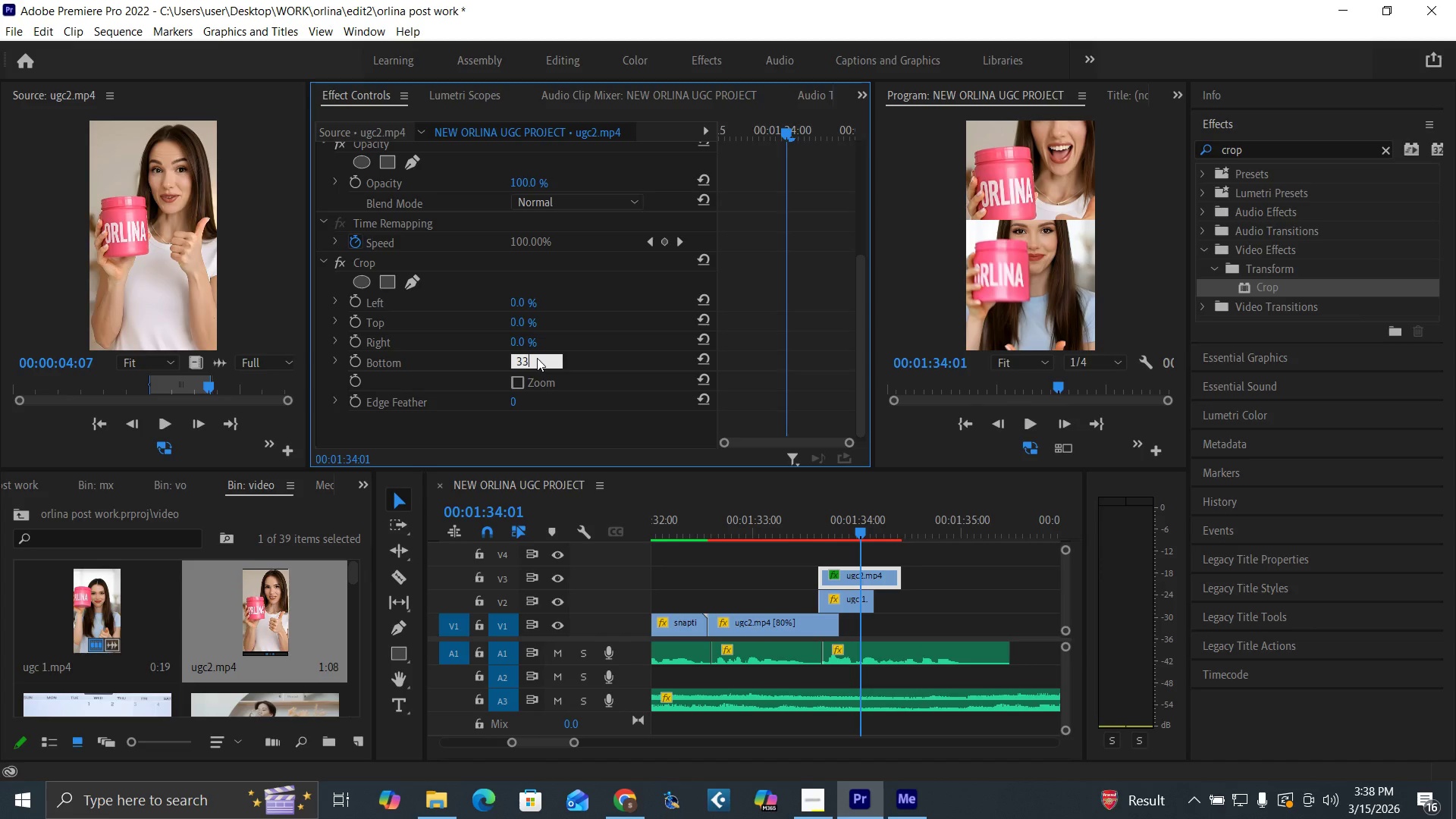 
key(Enter)
 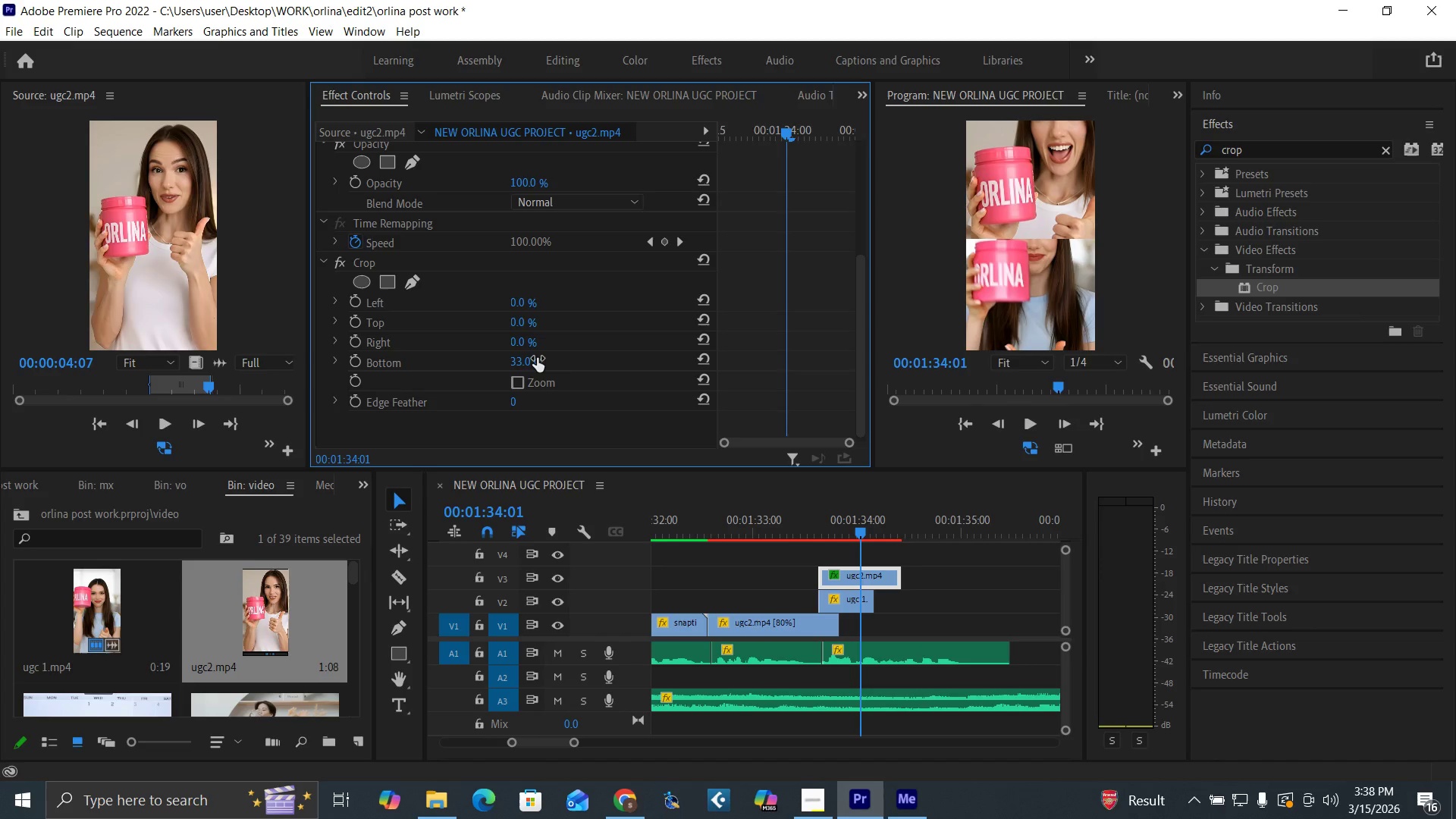 
key(Control+Backquote)
 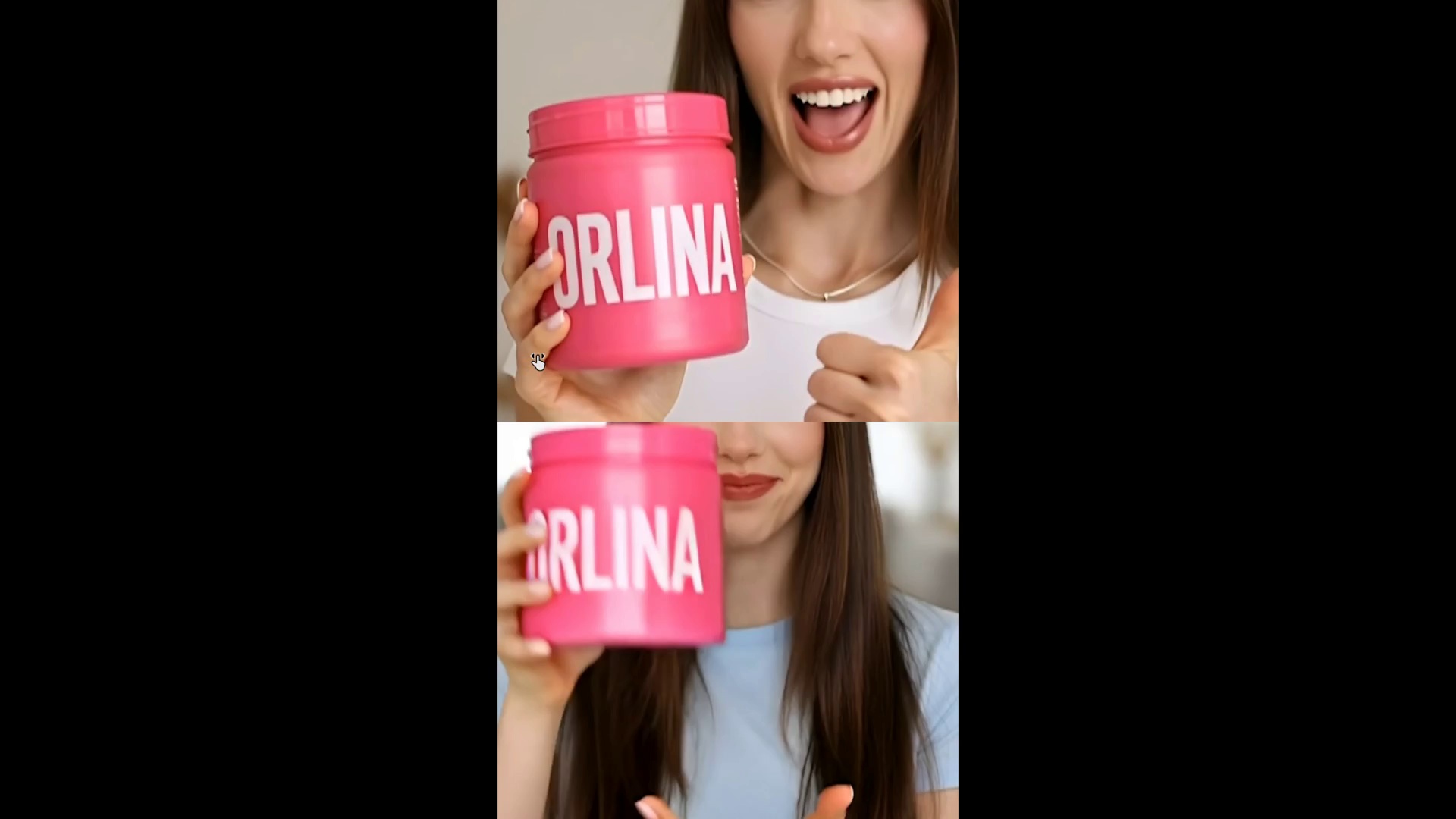 
hold_key(key=ControlLeft, duration=1.53)
 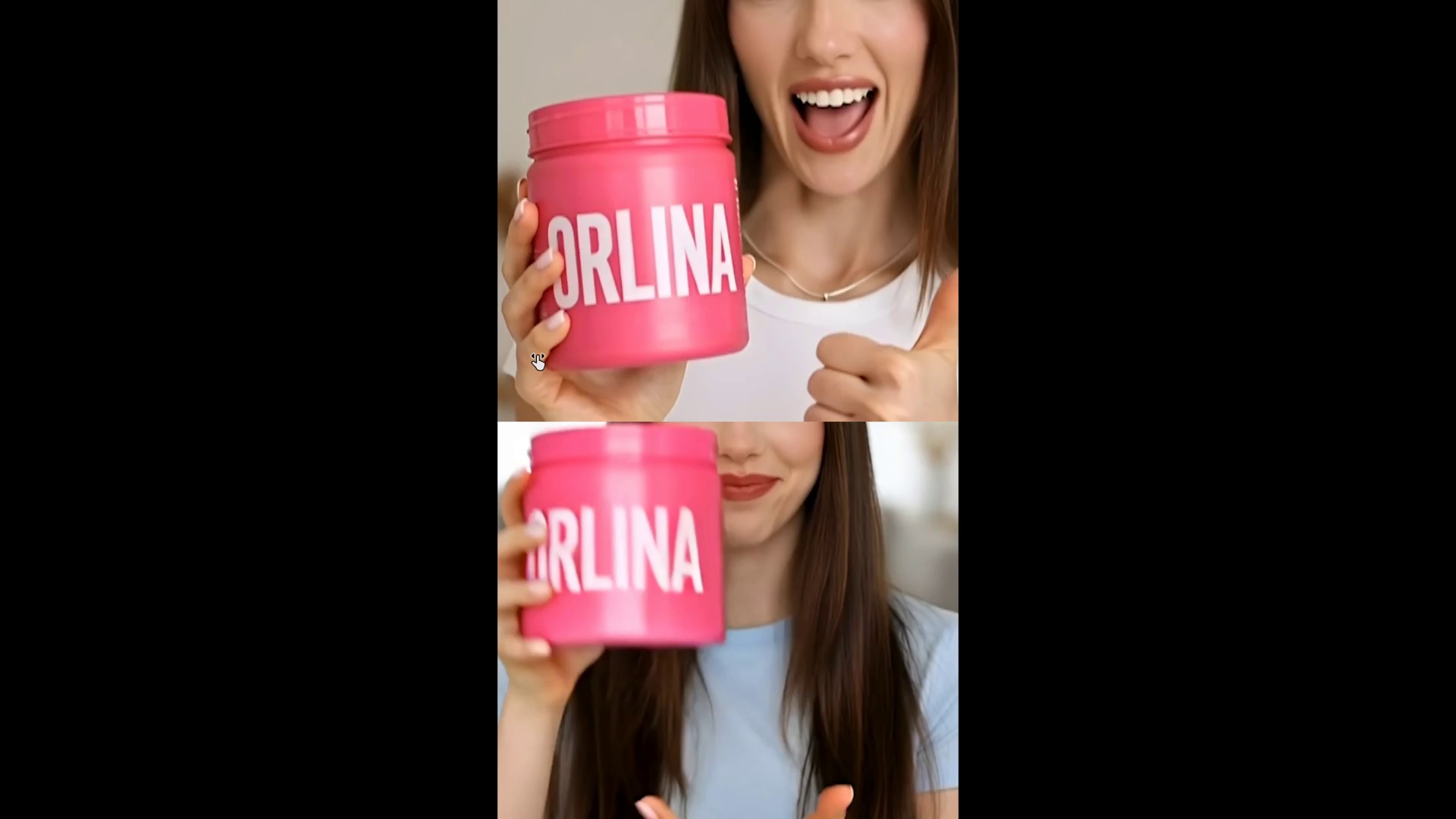 
key(Control+Backquote)
 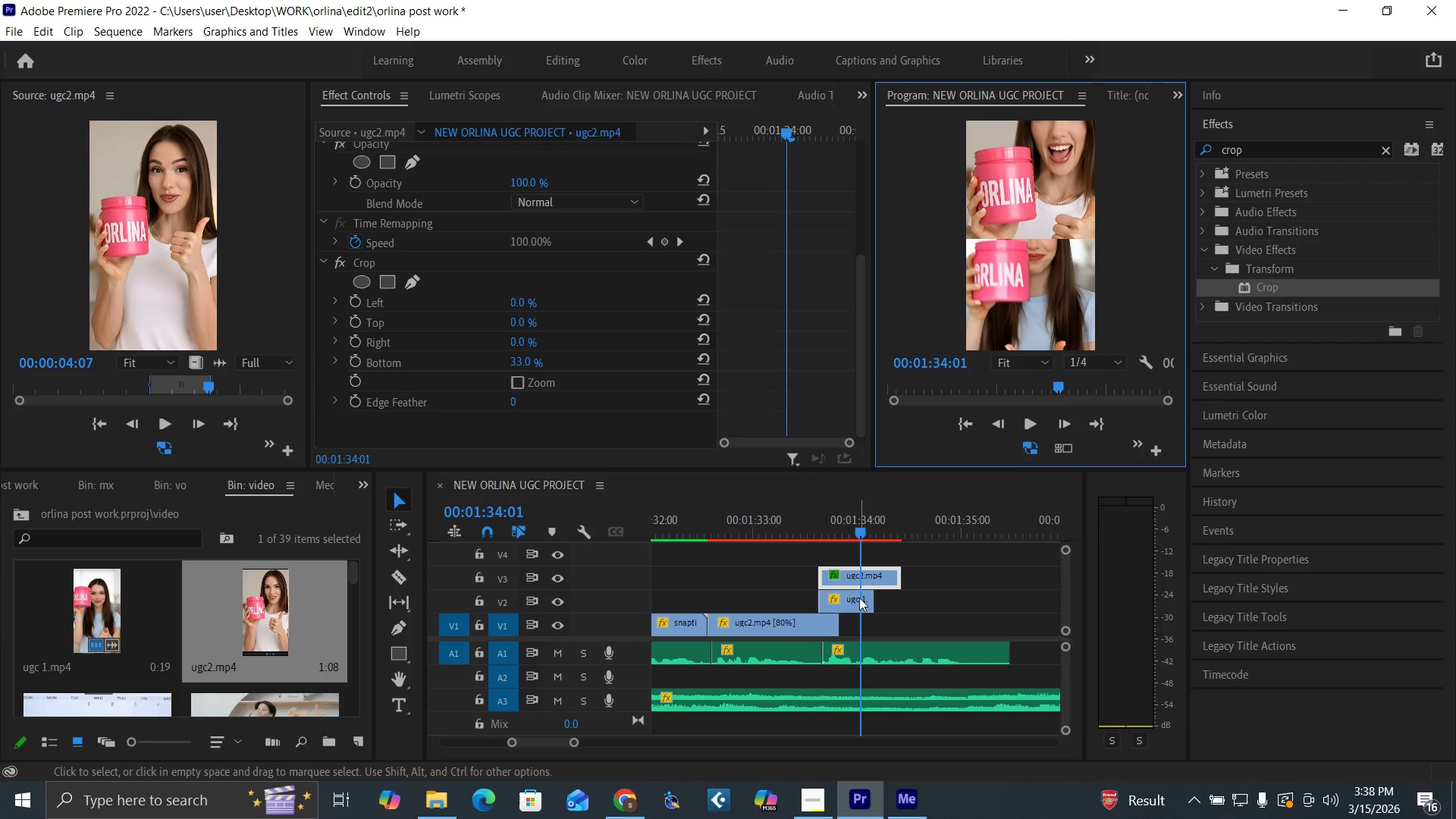 
left_click([861, 598])
 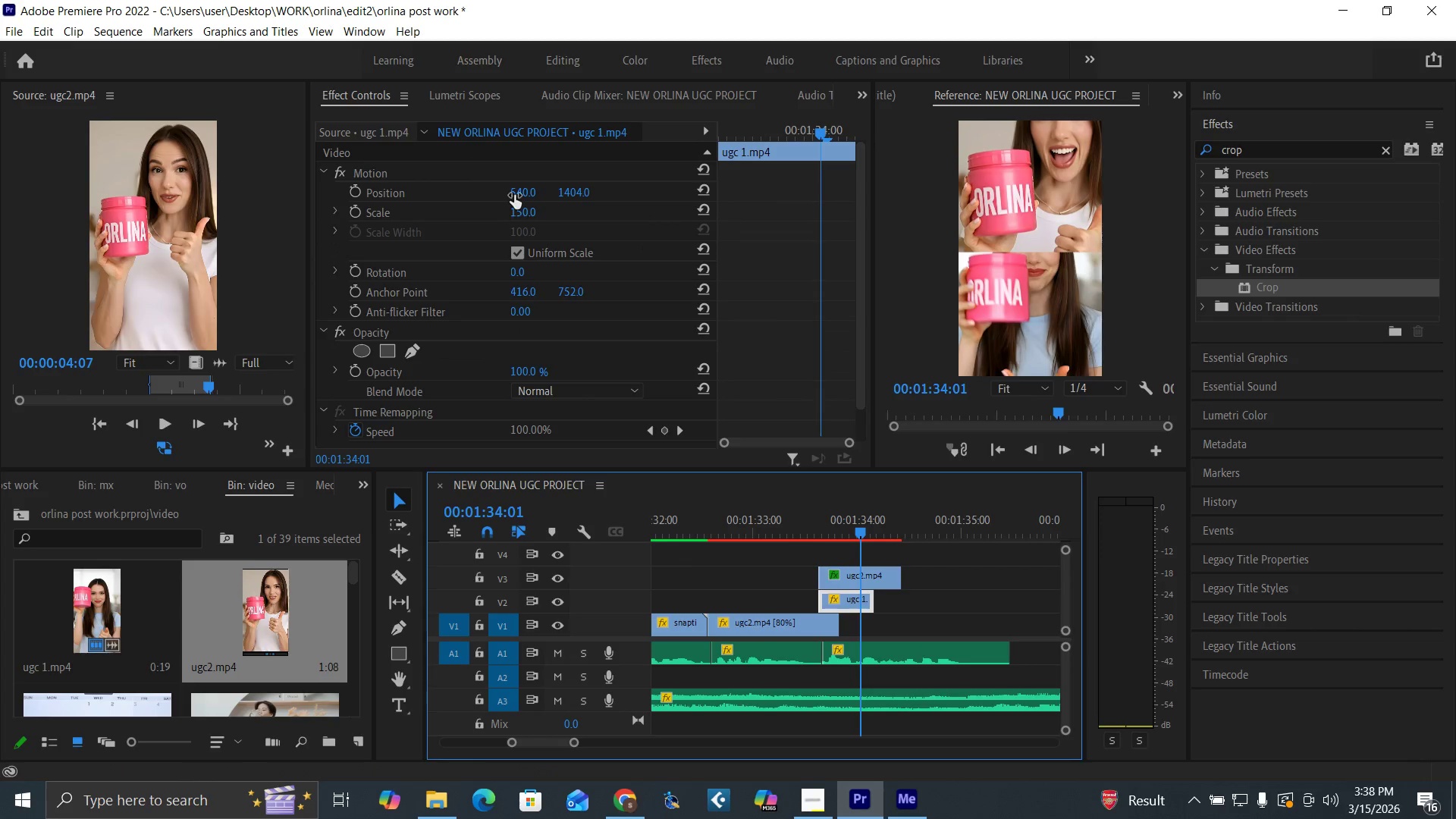 
left_click_drag(start_coordinate=[516, 194], to_coordinate=[586, 206])
 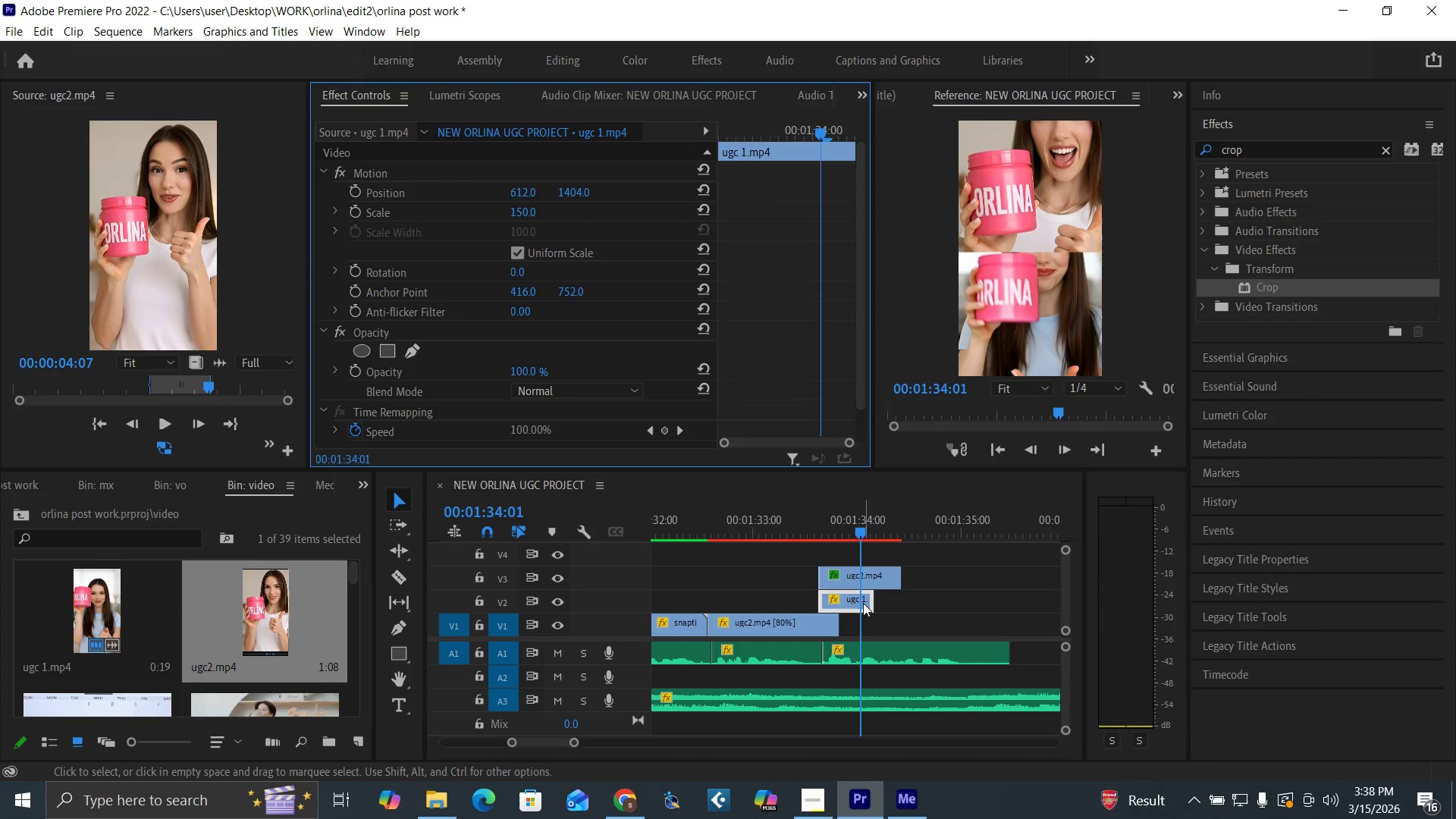 
wait(5.58)
 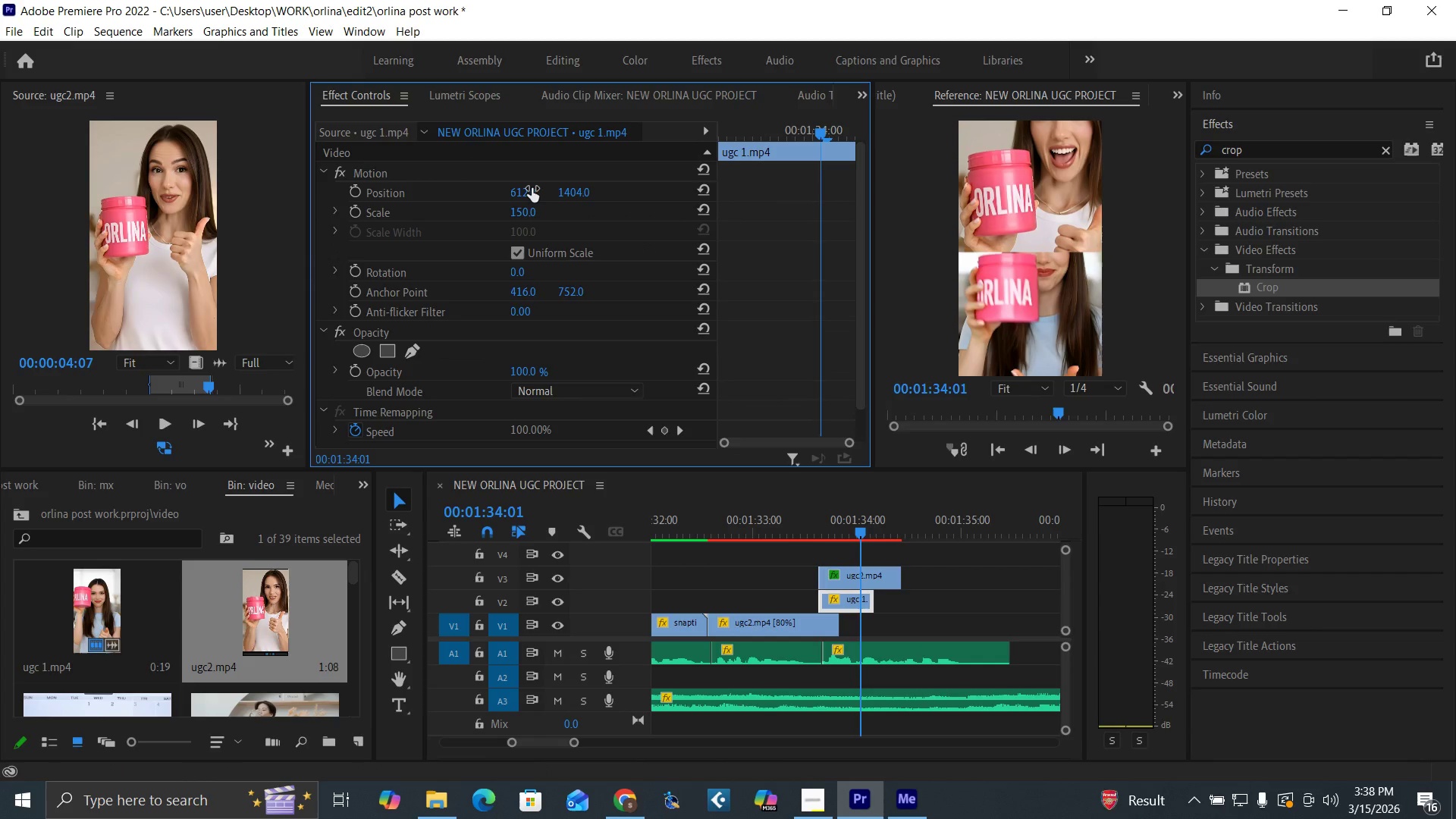 
right_click([843, 601])
 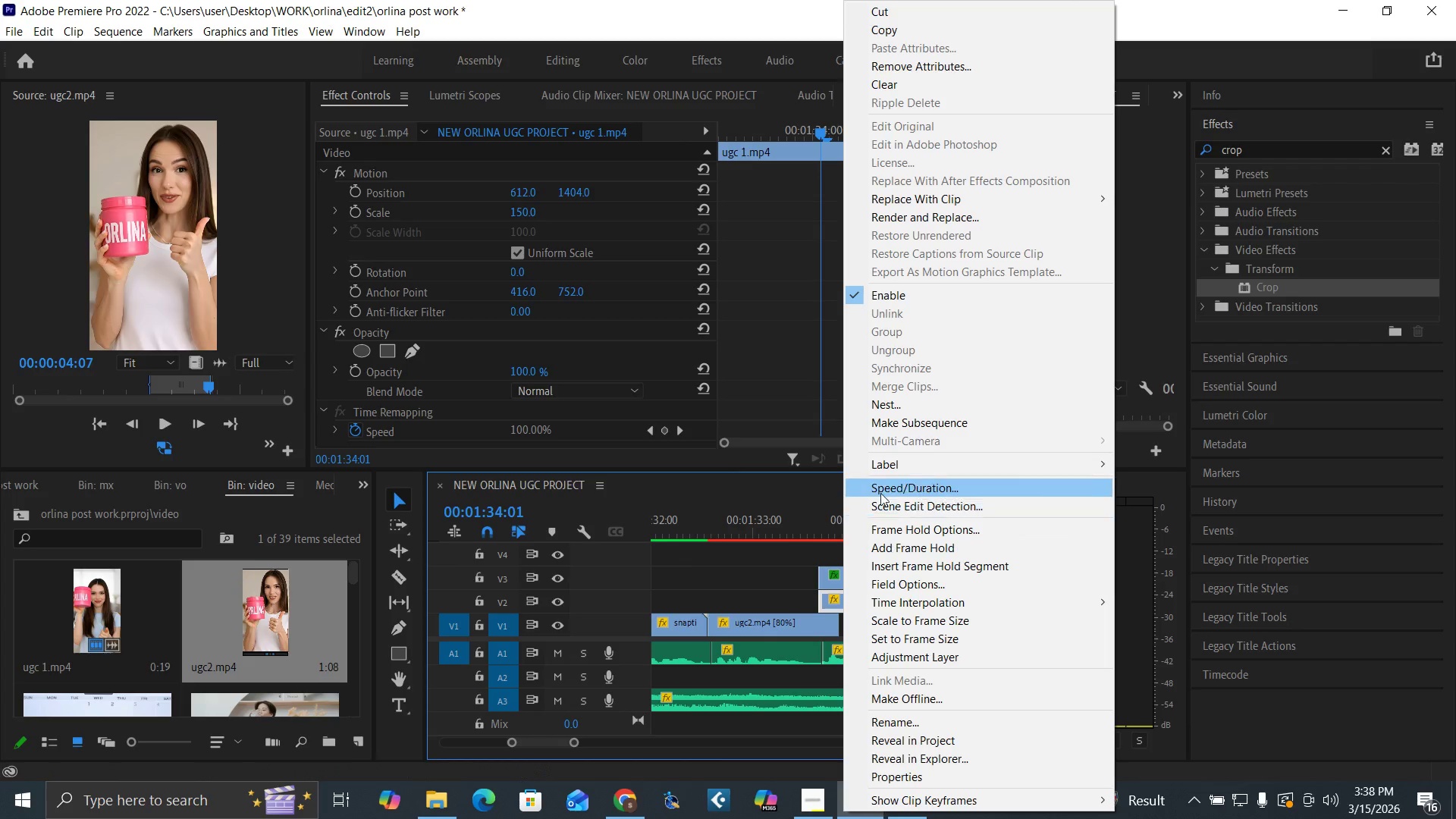 
left_click([882, 492])
 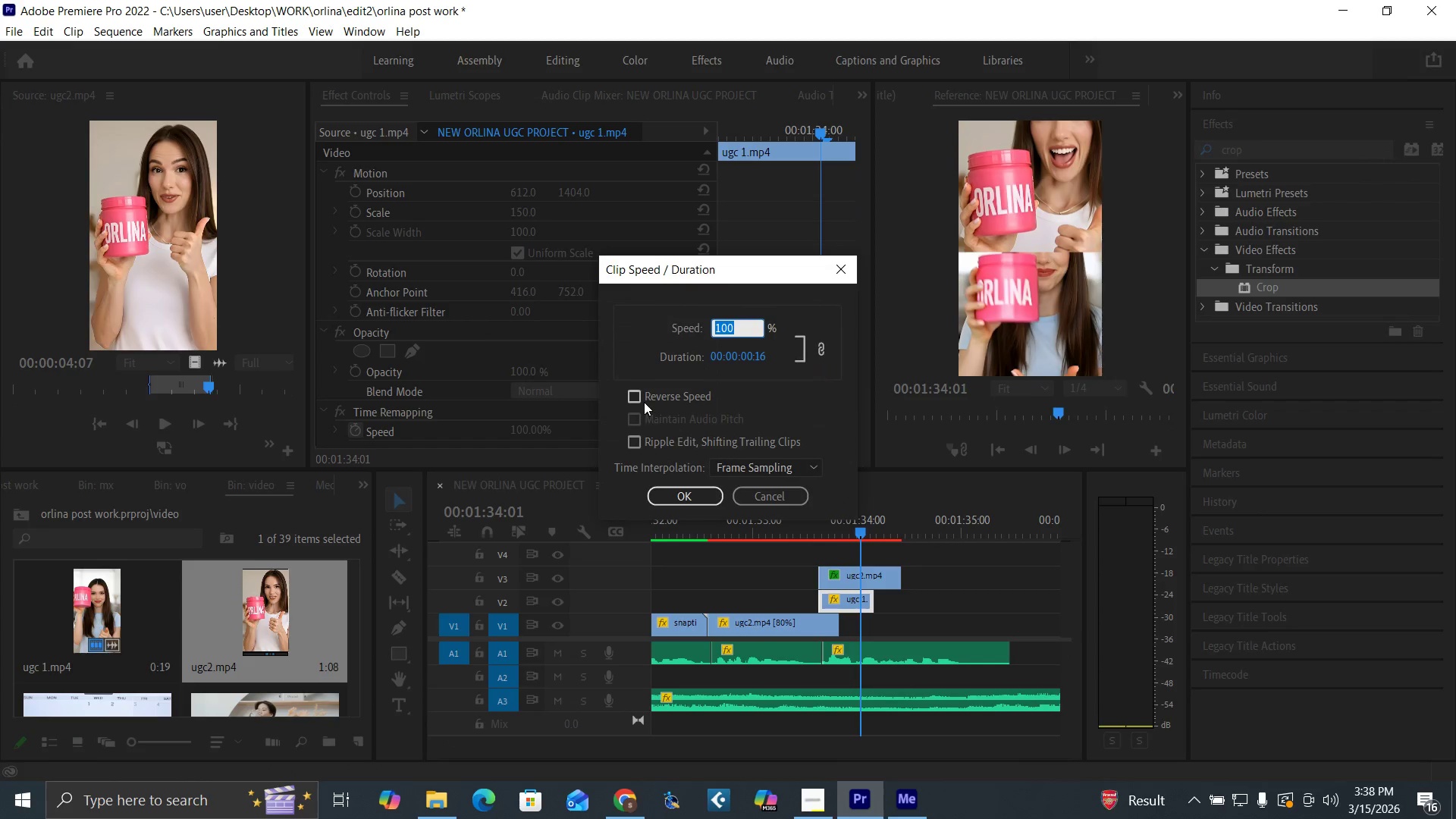 
left_click([632, 395])
 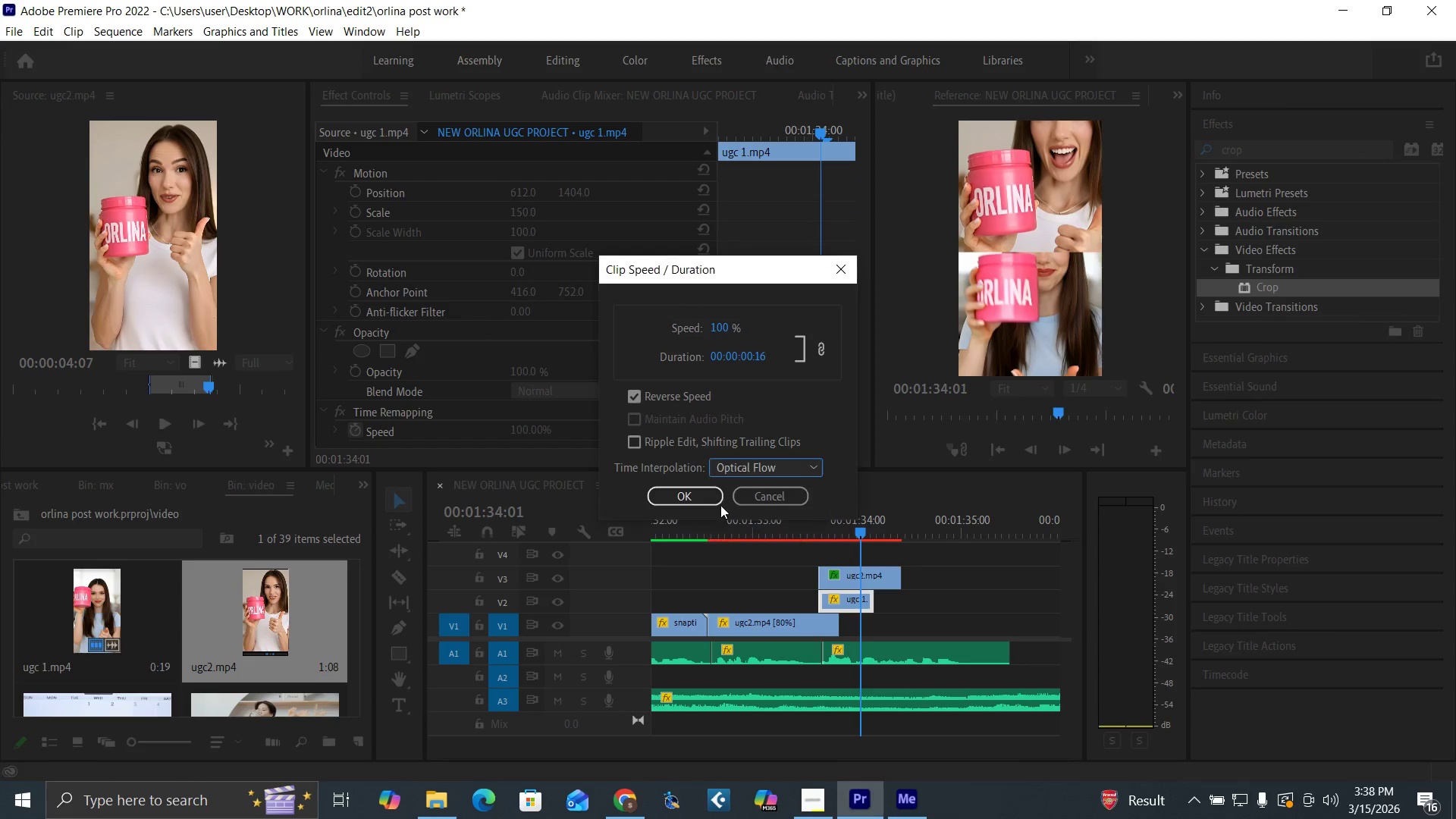 
double_click([694, 488])
 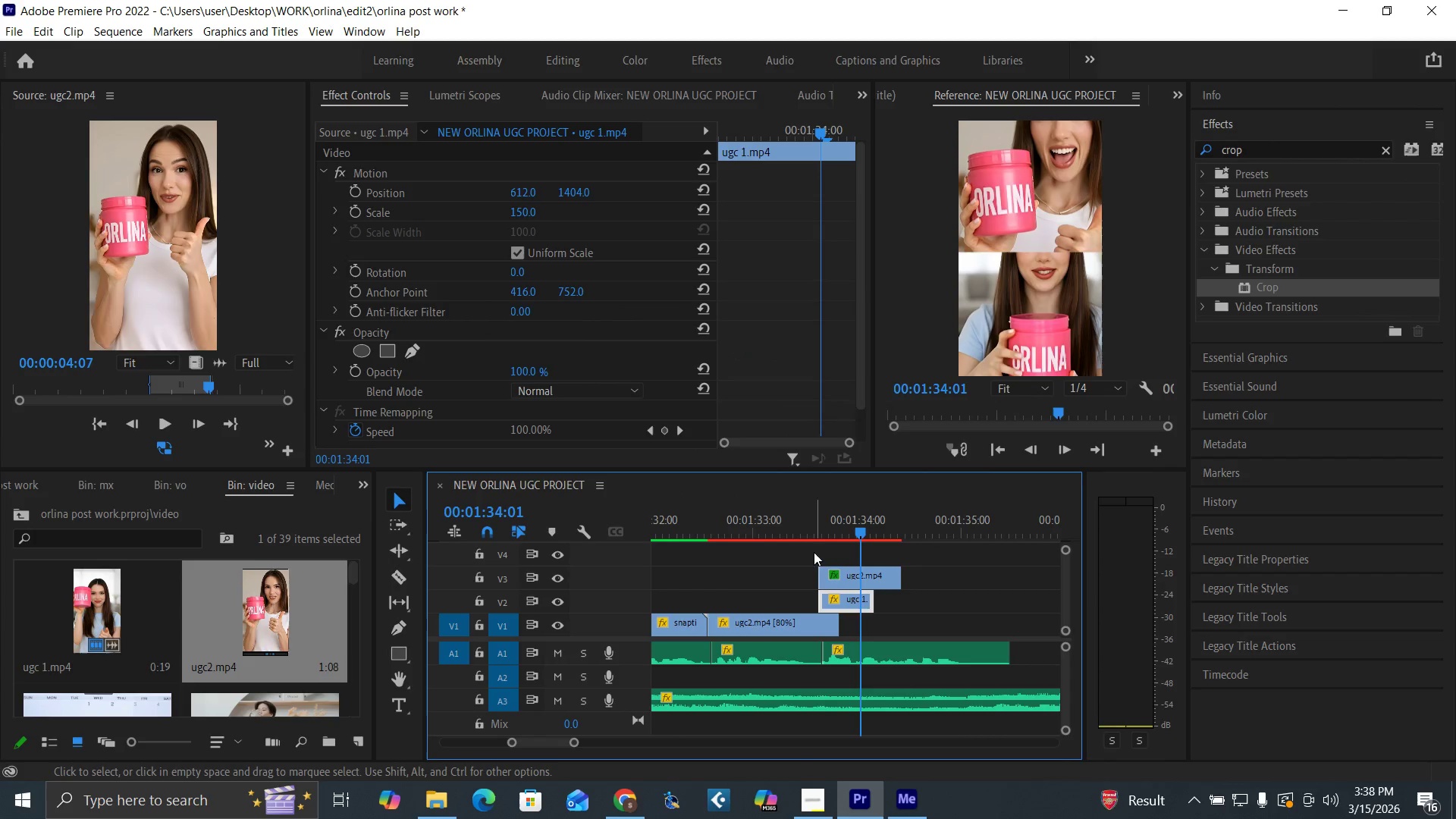 
left_click_drag(start_coordinate=[811, 526], to_coordinate=[883, 582])
 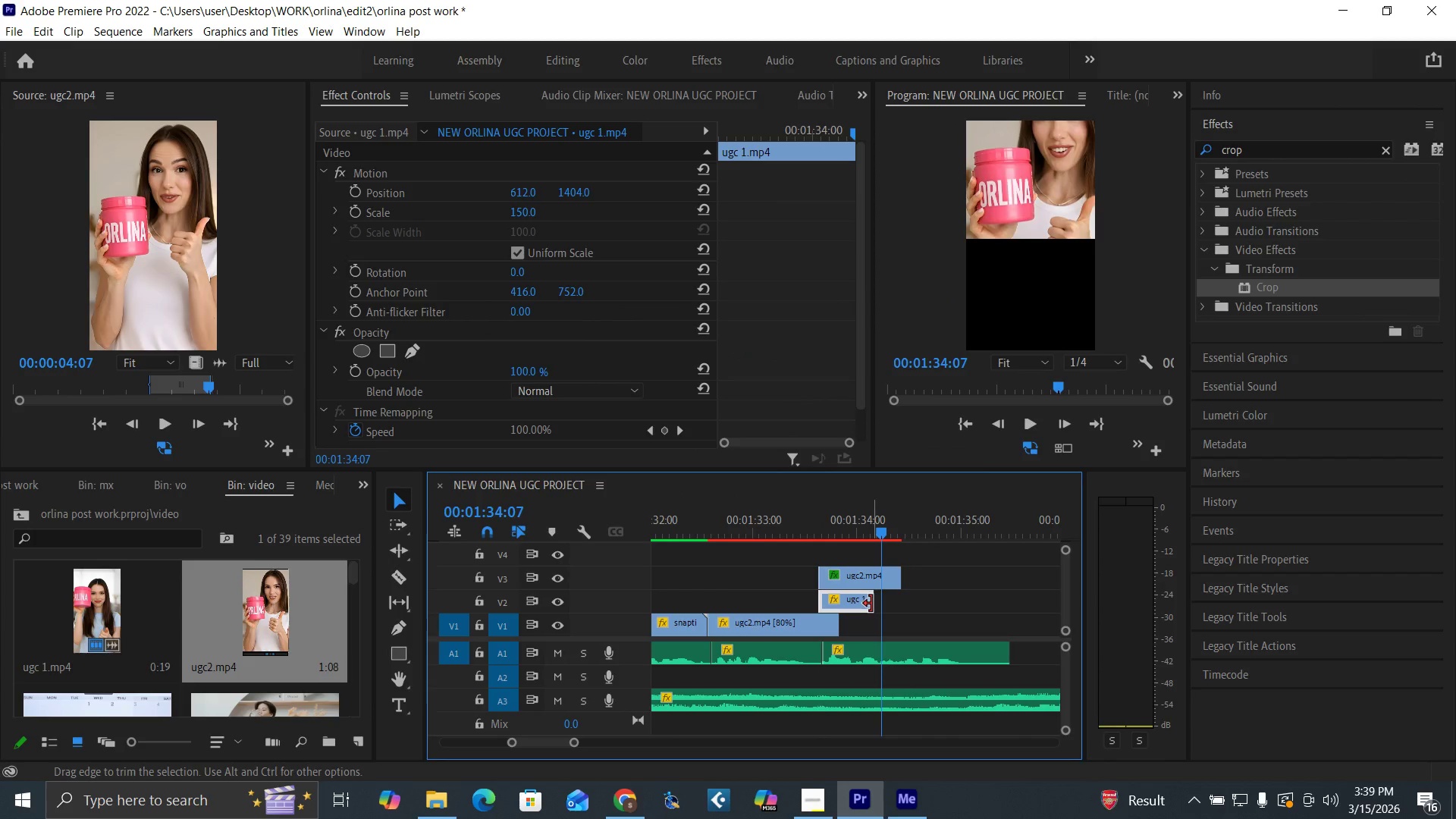 
left_click_drag(start_coordinate=[871, 604], to_coordinate=[1003, 623])
 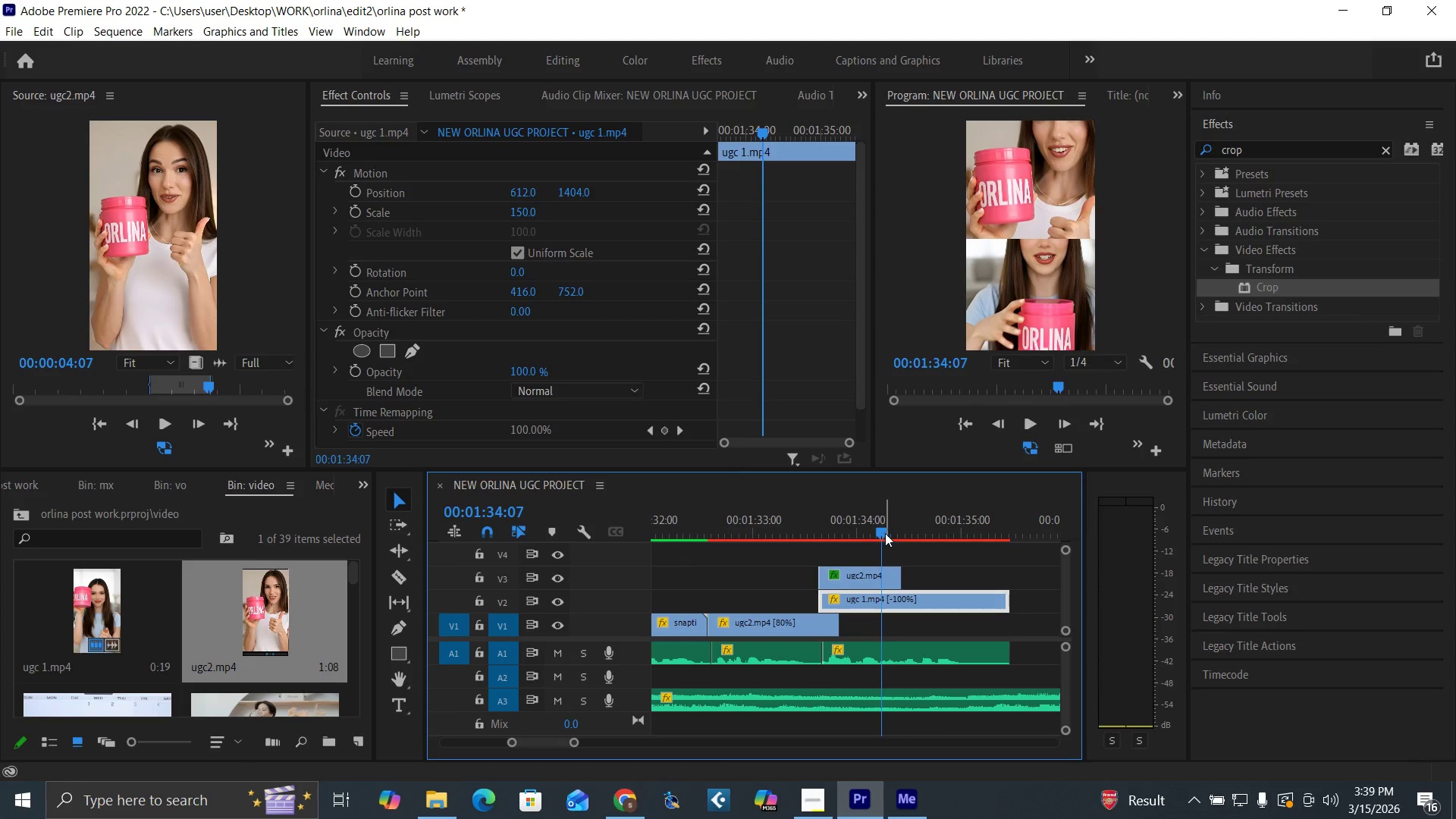 
left_click_drag(start_coordinate=[886, 534], to_coordinate=[945, 577])
 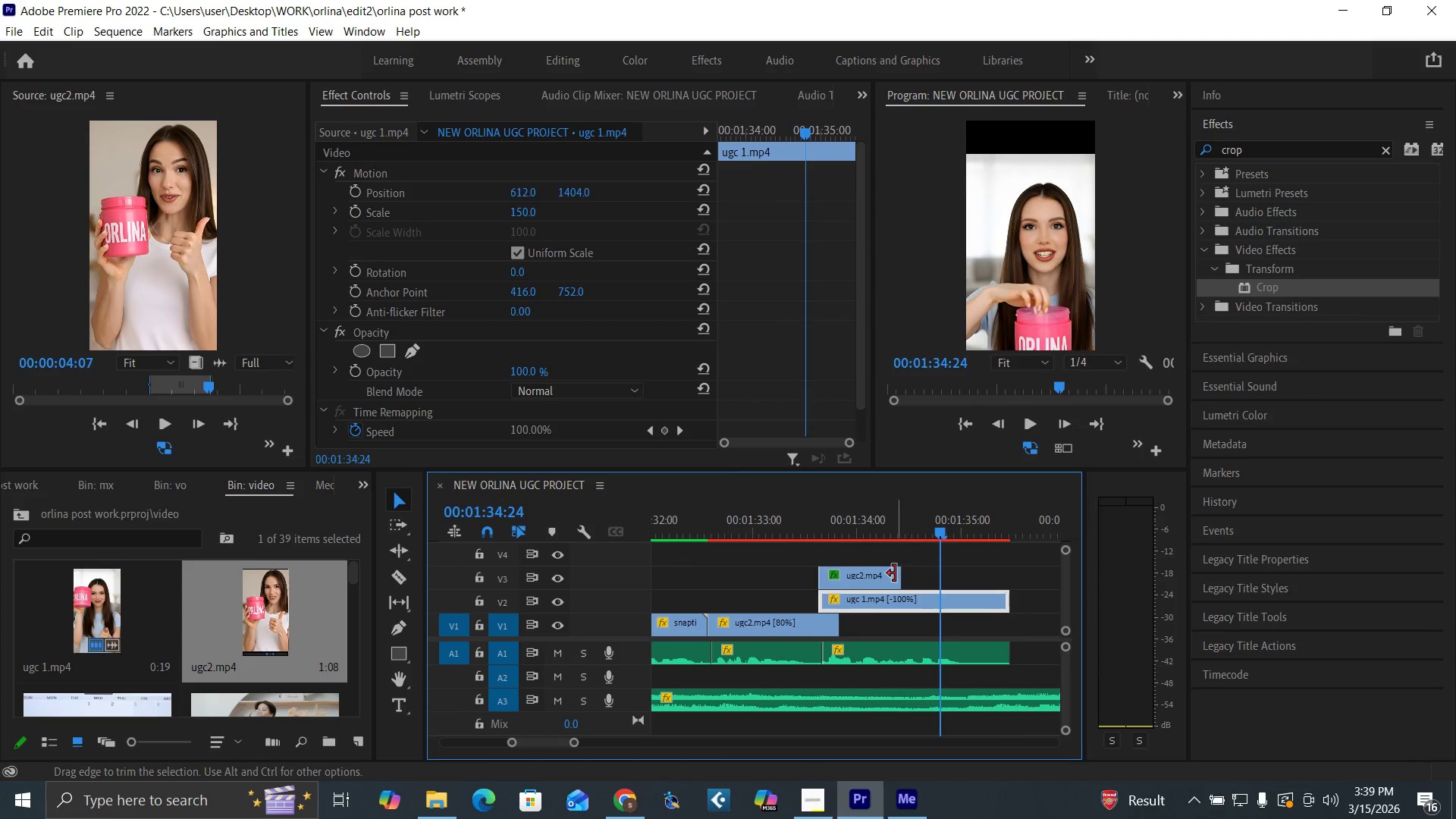 
left_click_drag(start_coordinate=[894, 573], to_coordinate=[1002, 583])
 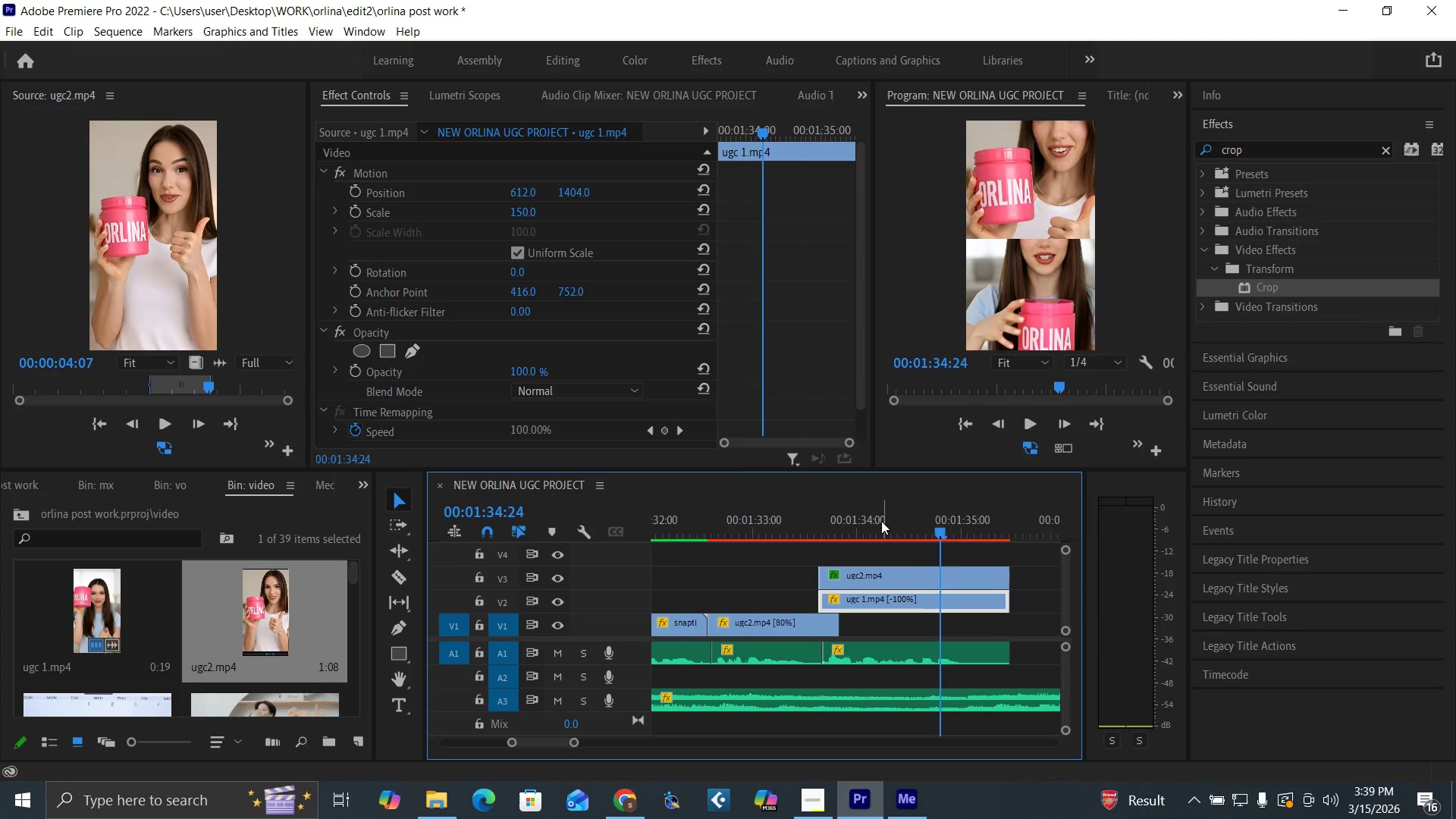 
left_click_drag(start_coordinate=[883, 523], to_coordinate=[998, 573])
 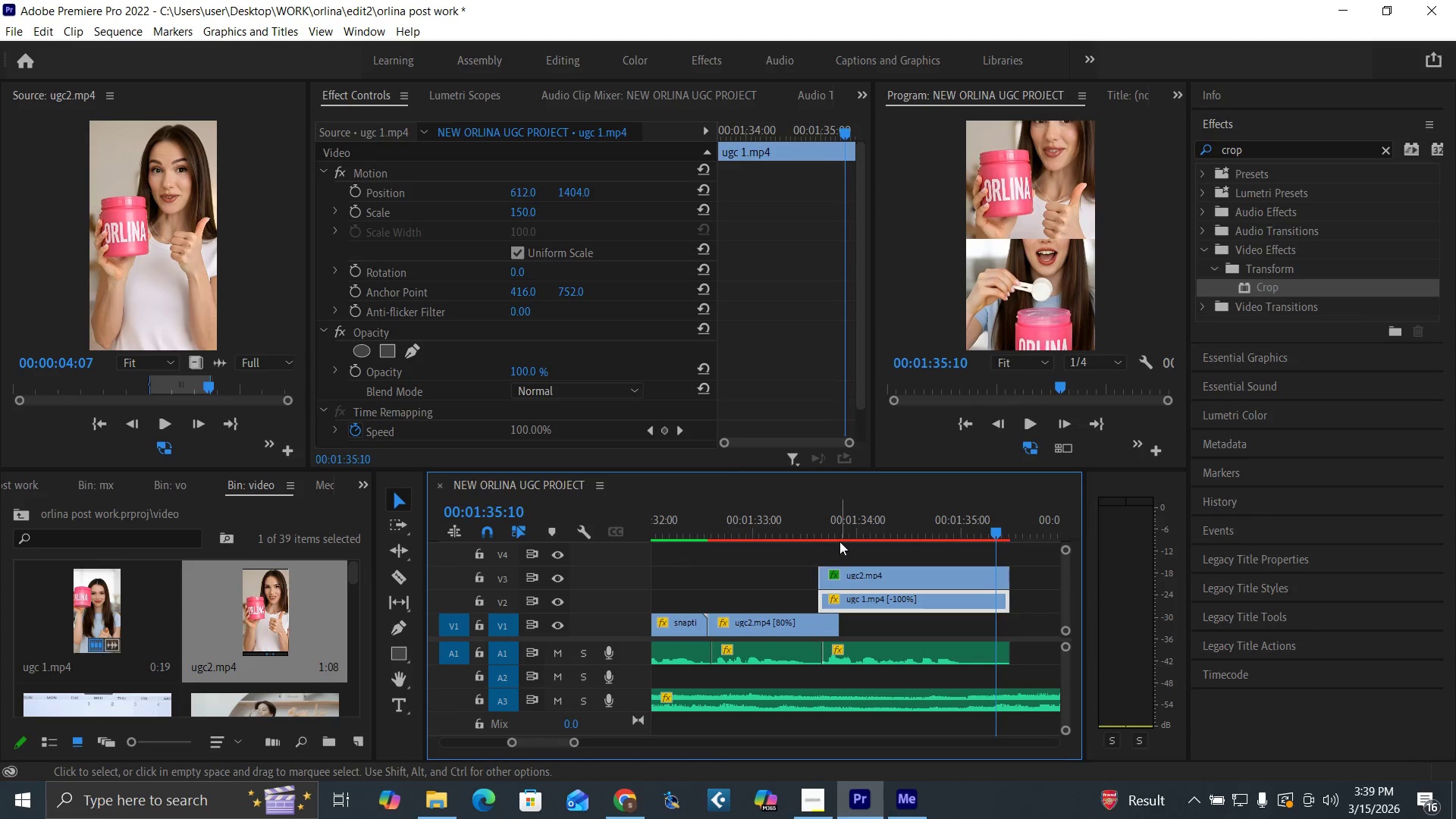 
left_click_drag(start_coordinate=[815, 532], to_coordinate=[912, 573])
 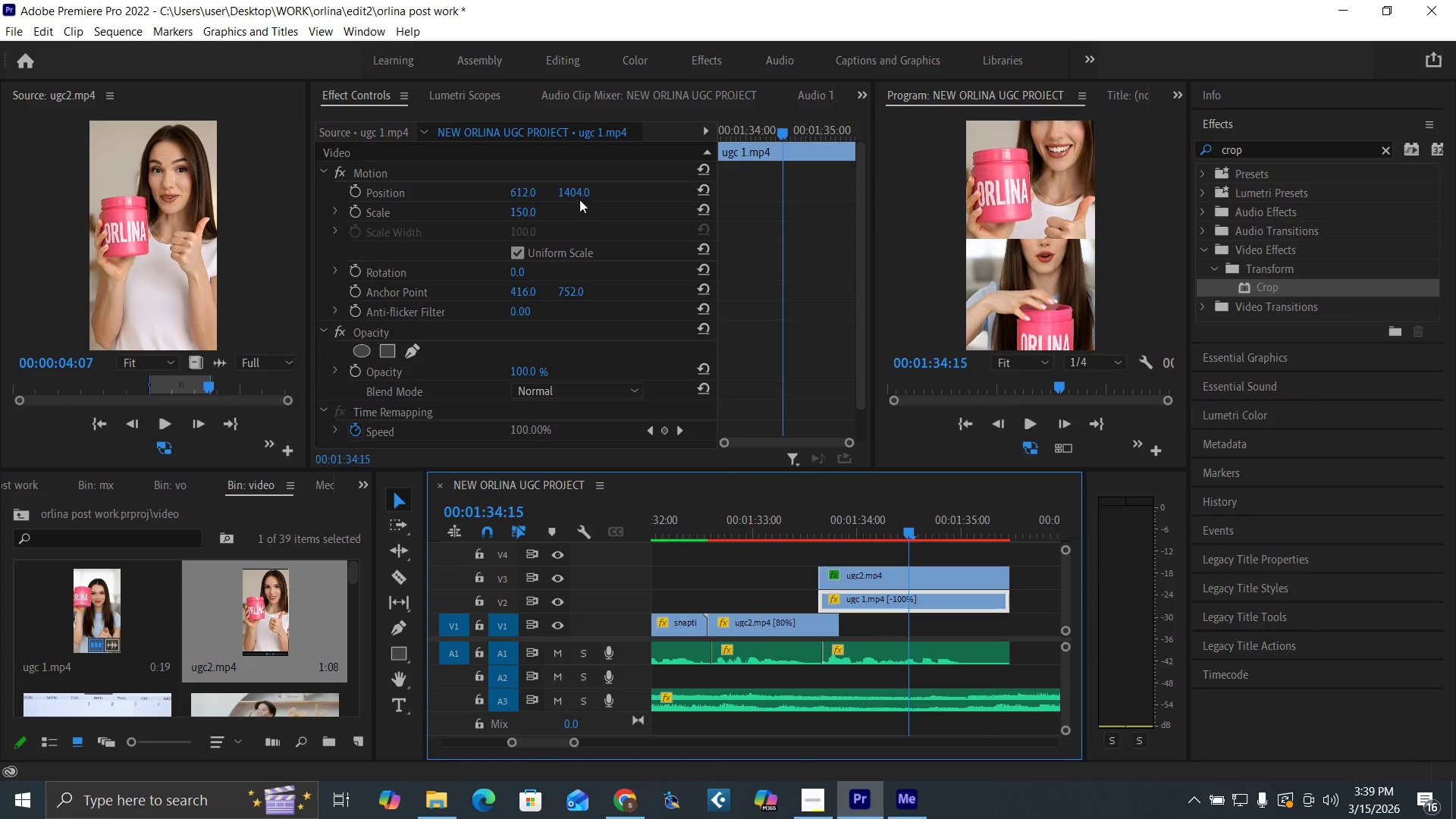 
left_click_drag(start_coordinate=[571, 191], to_coordinate=[454, 218])
 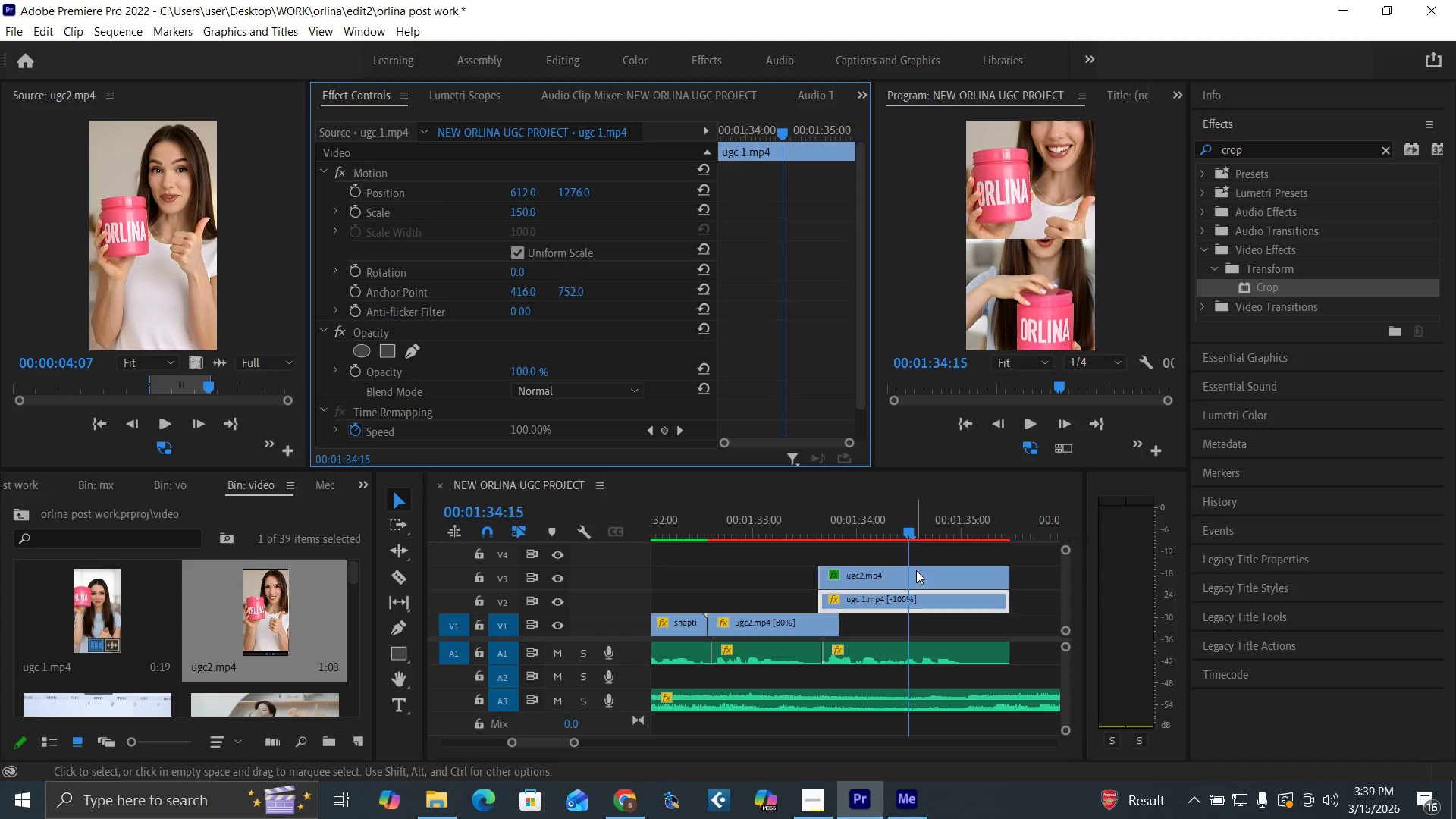 
left_click([919, 578])
 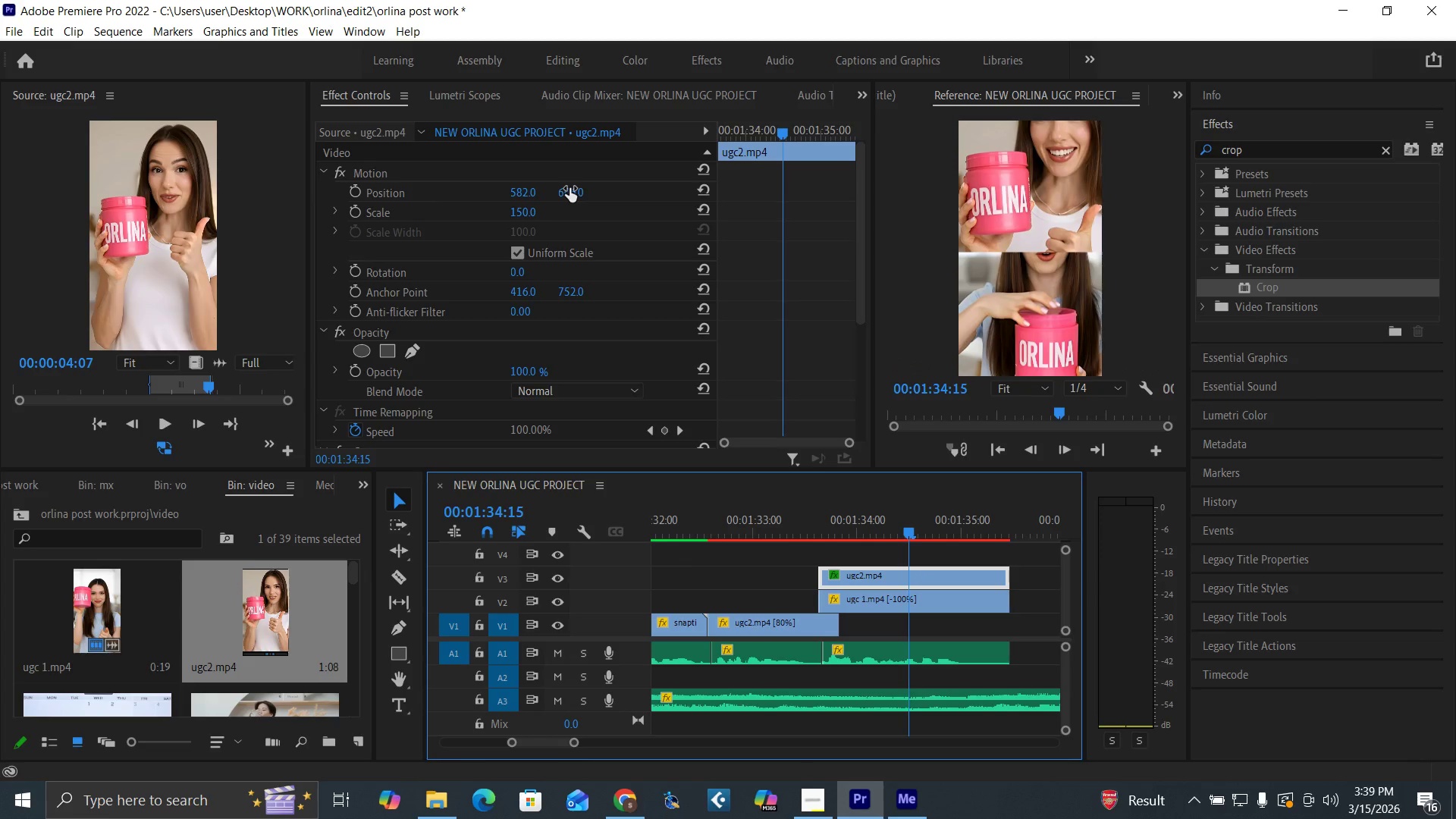 
left_click_drag(start_coordinate=[570, 188], to_coordinate=[484, 199])
 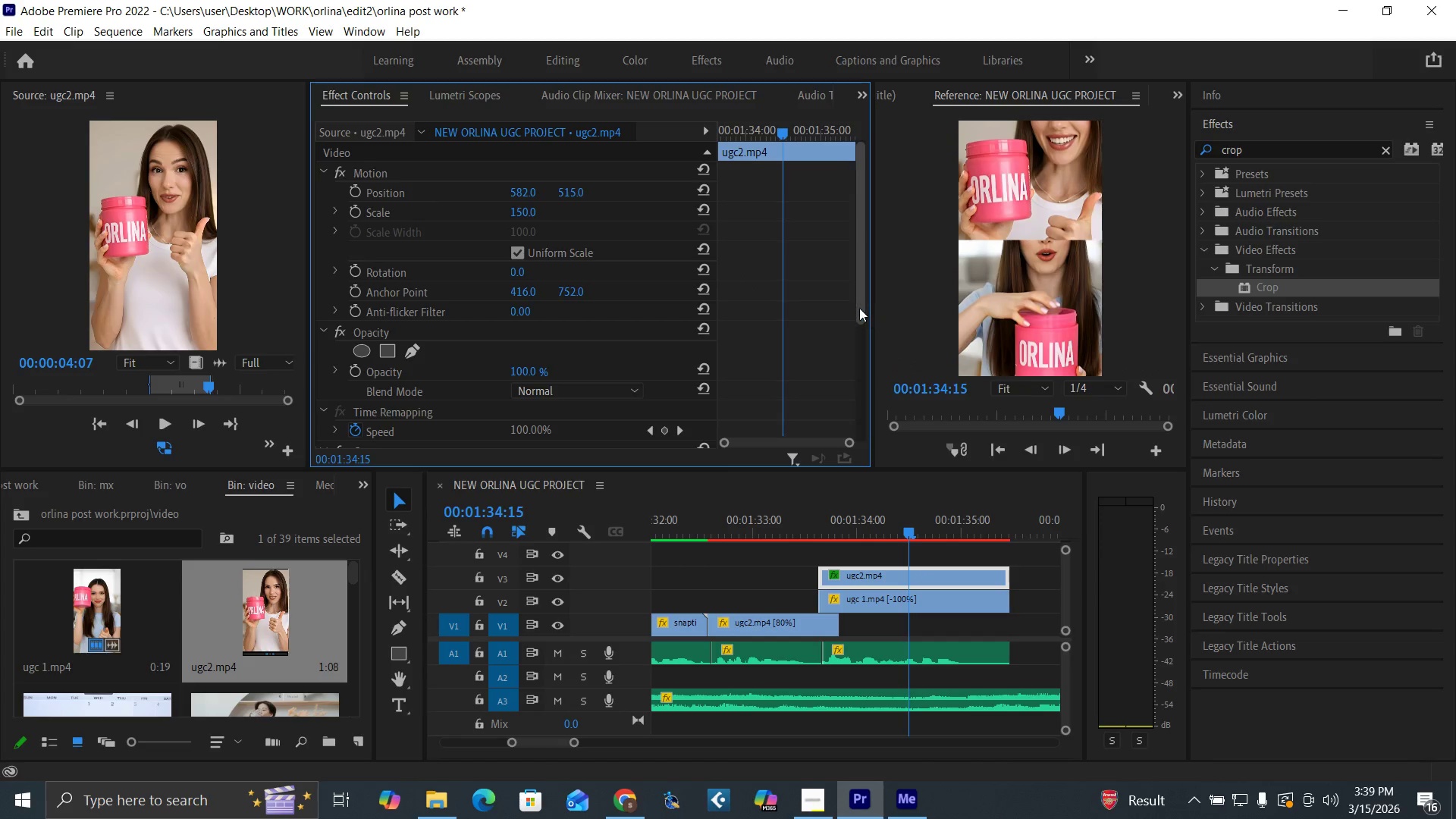 
left_click_drag(start_coordinate=[859, 308], to_coordinate=[877, 398])
 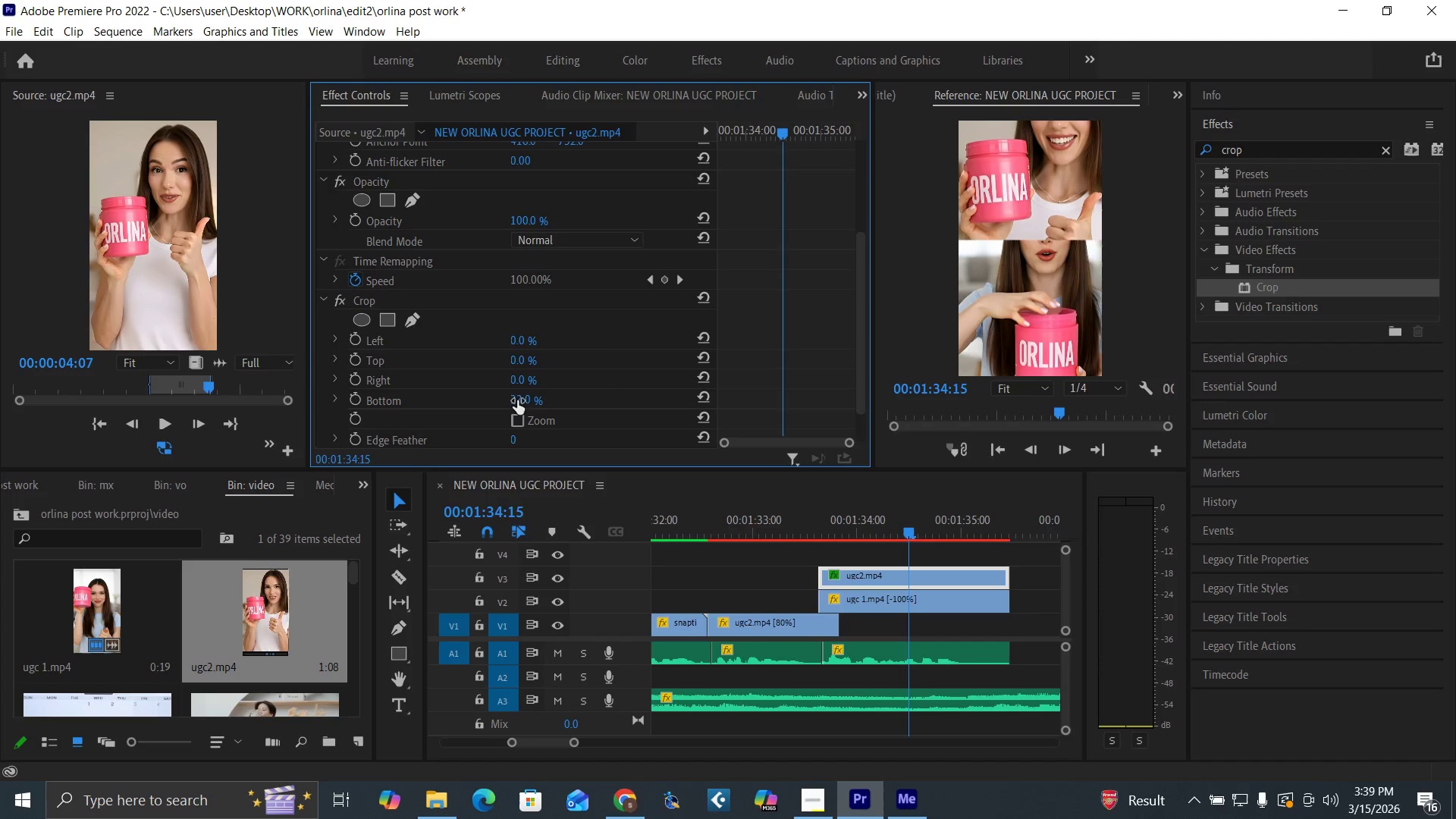 
left_click([517, 398])
 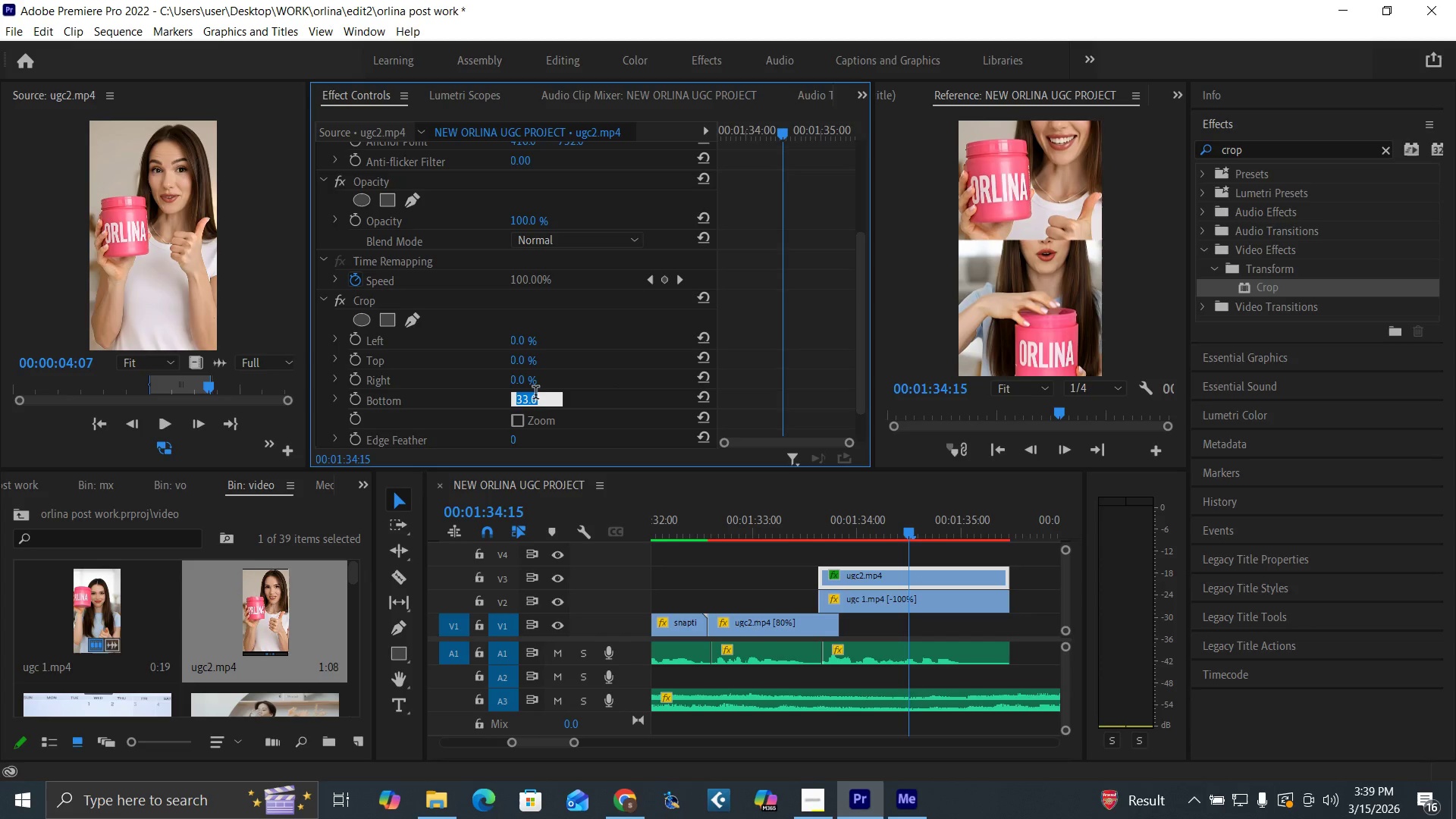 
type(40)
 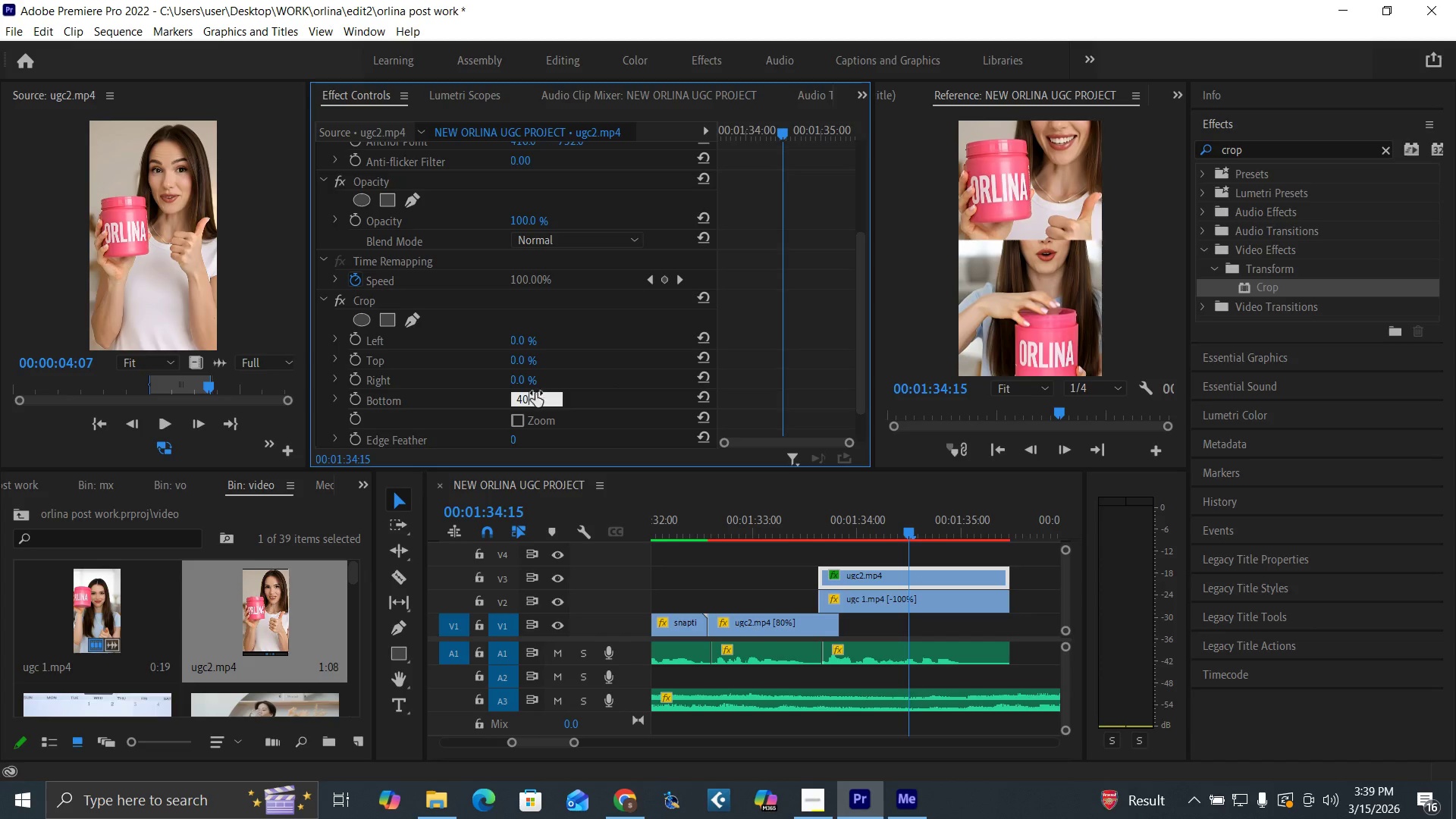 
key(Enter)
 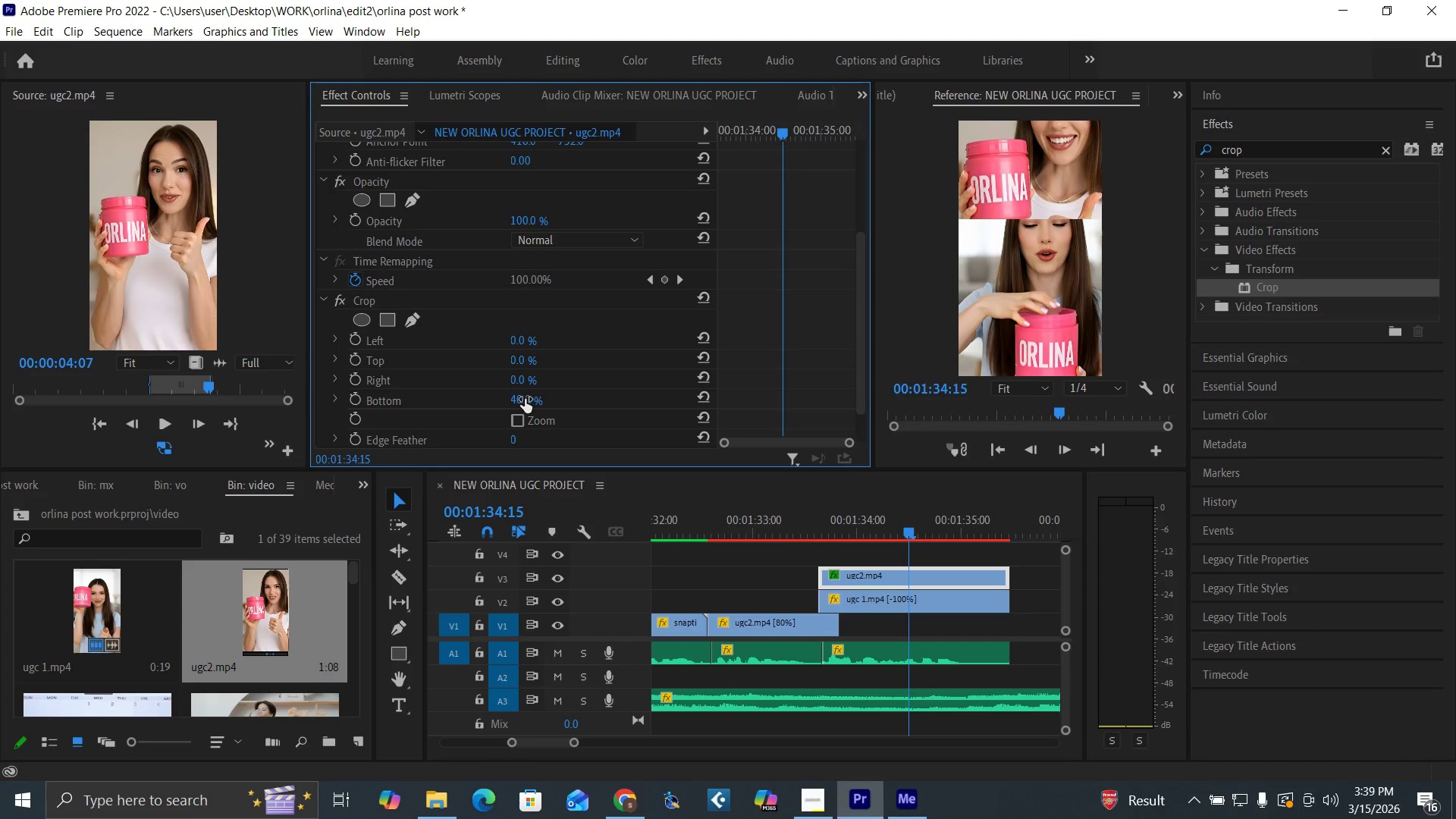 
left_click([519, 397])
 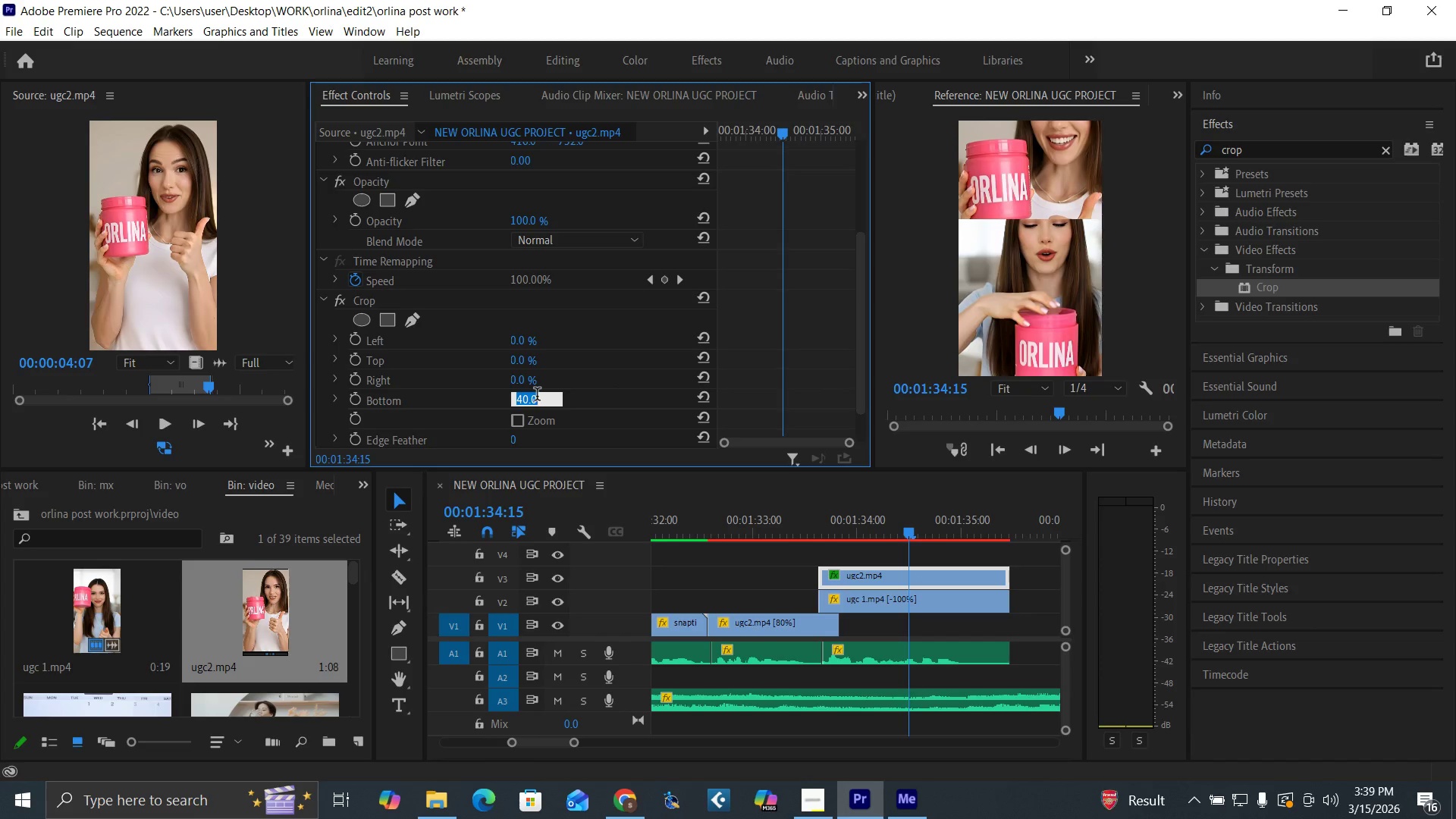 
type(29)
 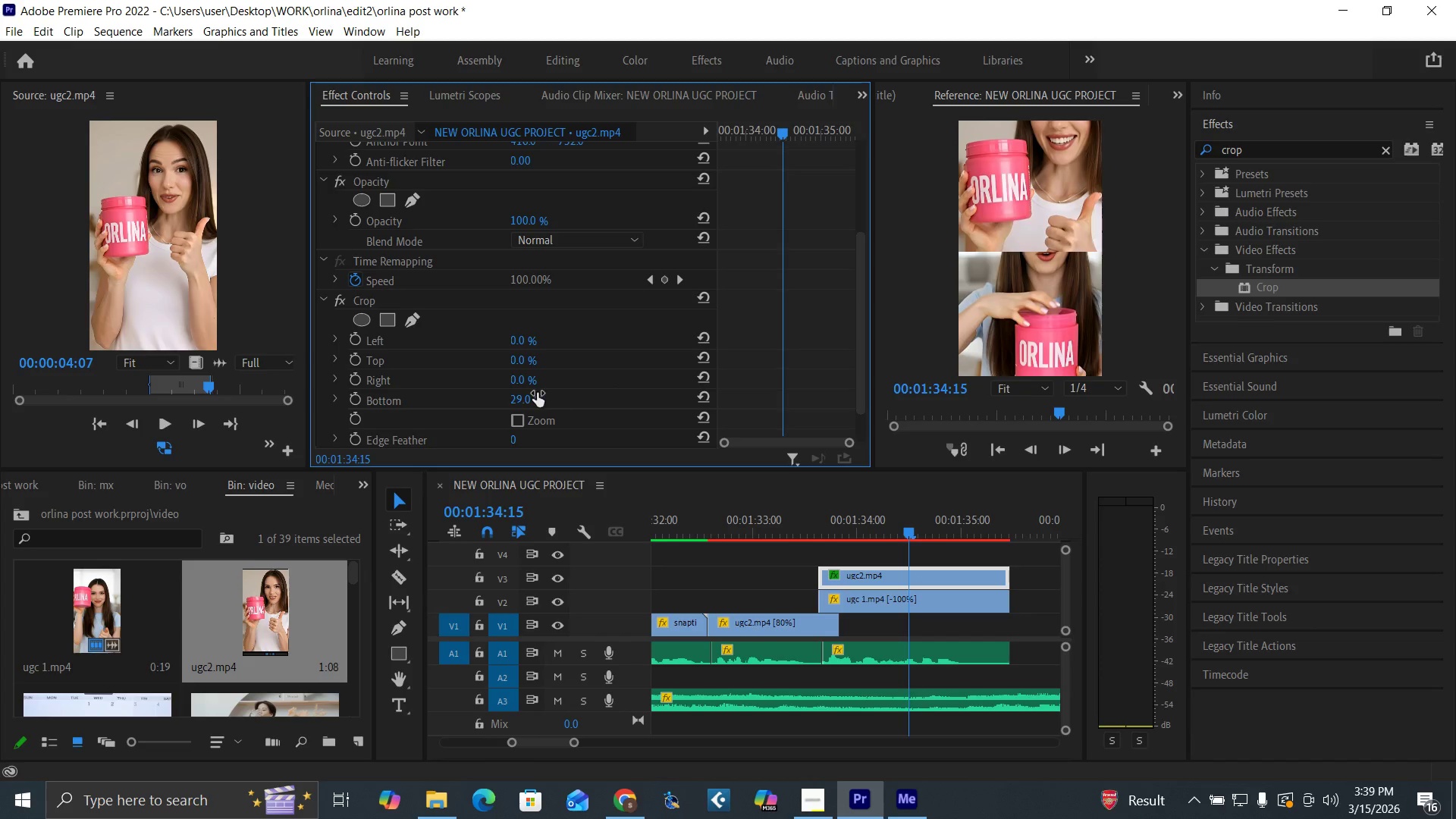 
key(Enter)
 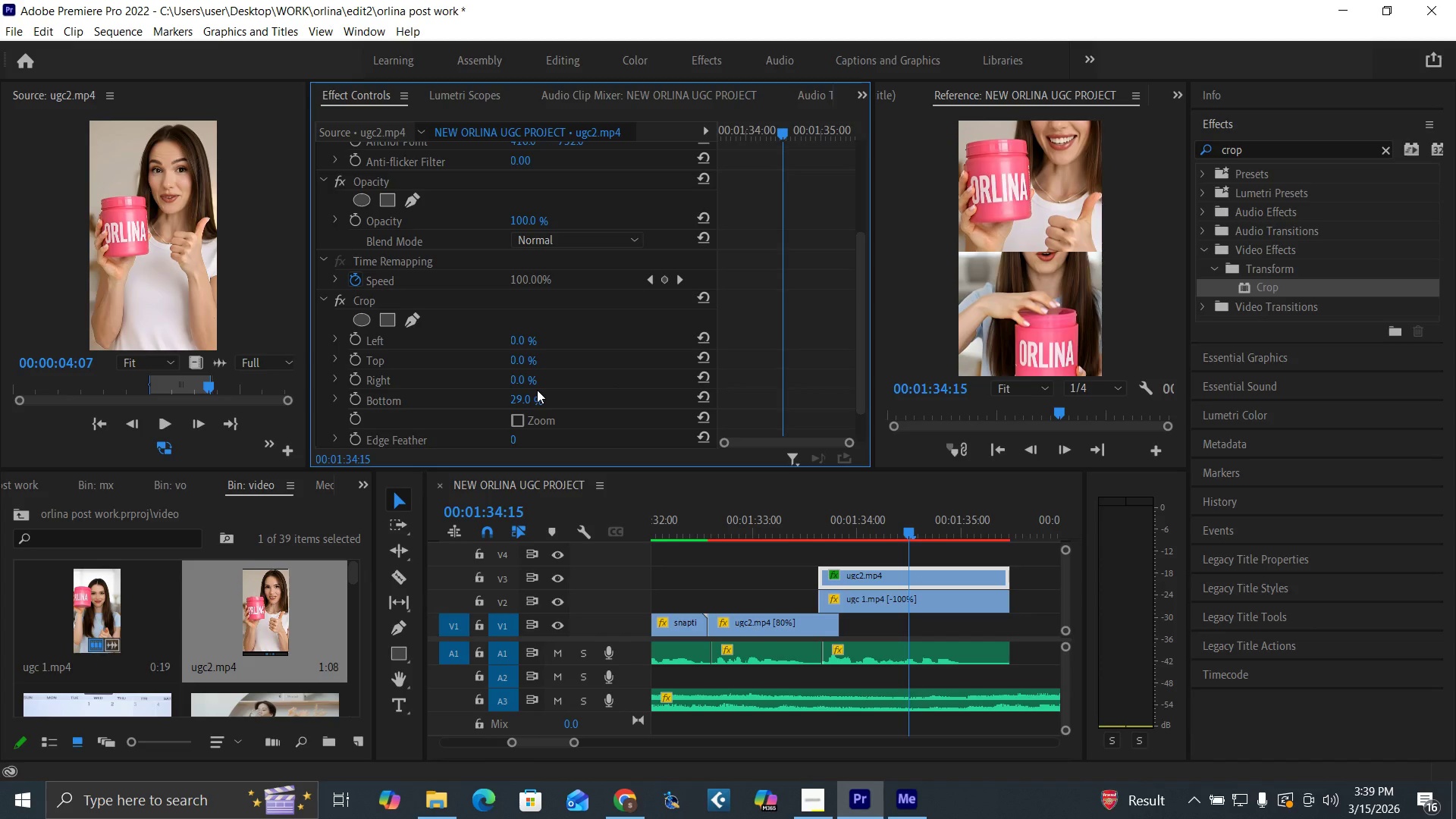 
key(Control+Backquote)
 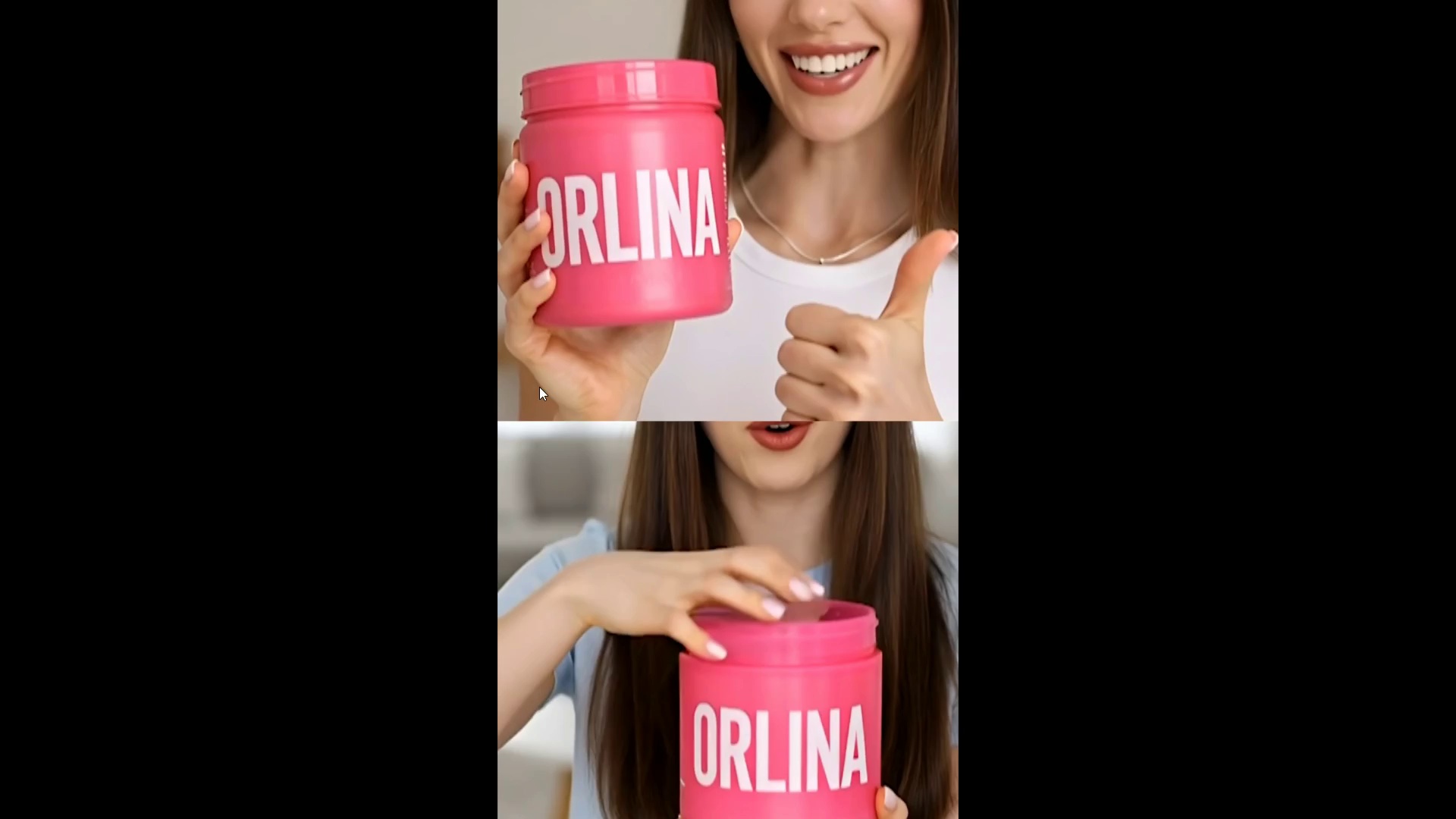 
hold_key(key=ControlLeft, duration=1.52)
 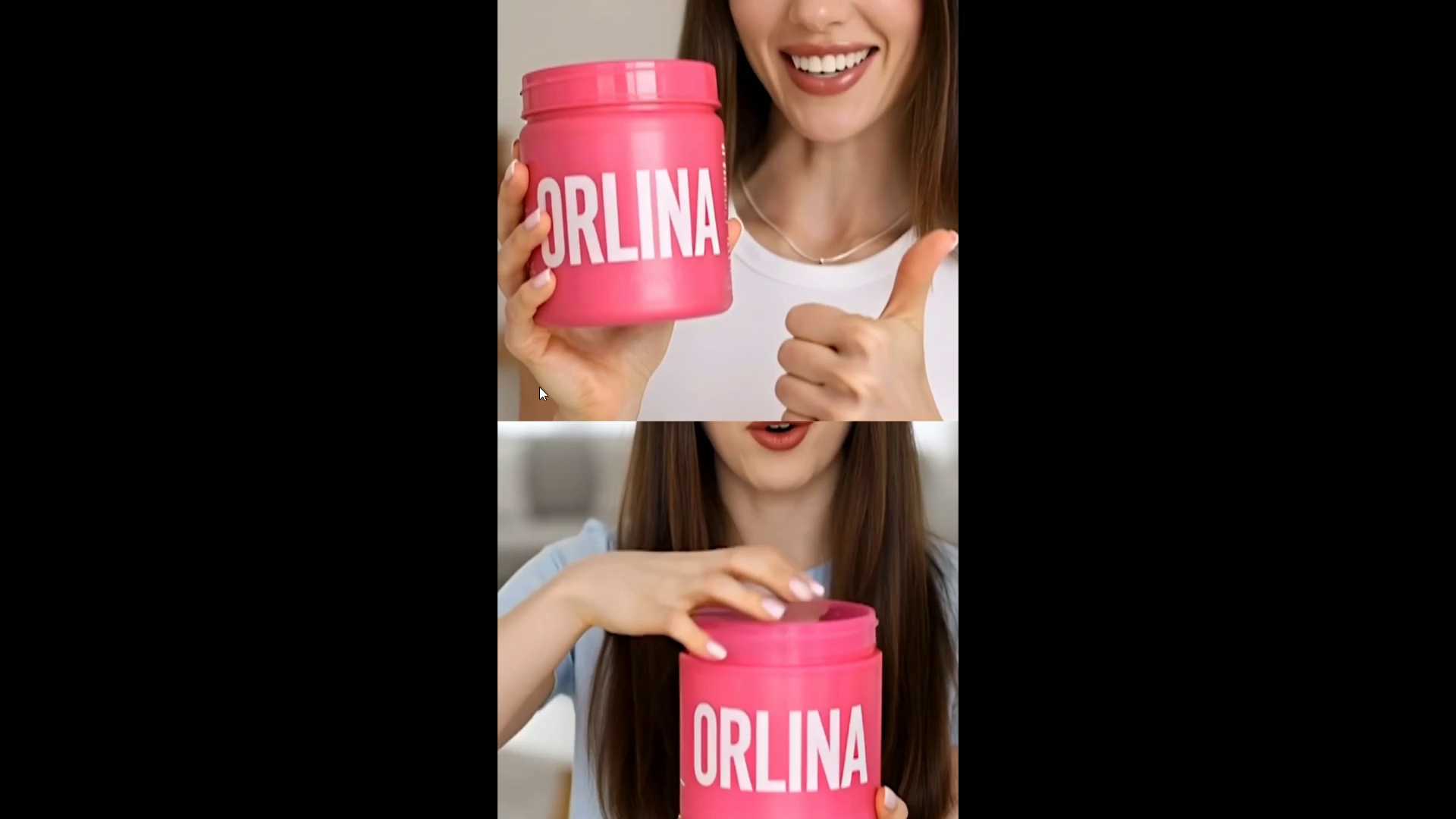 
hold_key(key=ControlLeft, duration=1.51)
 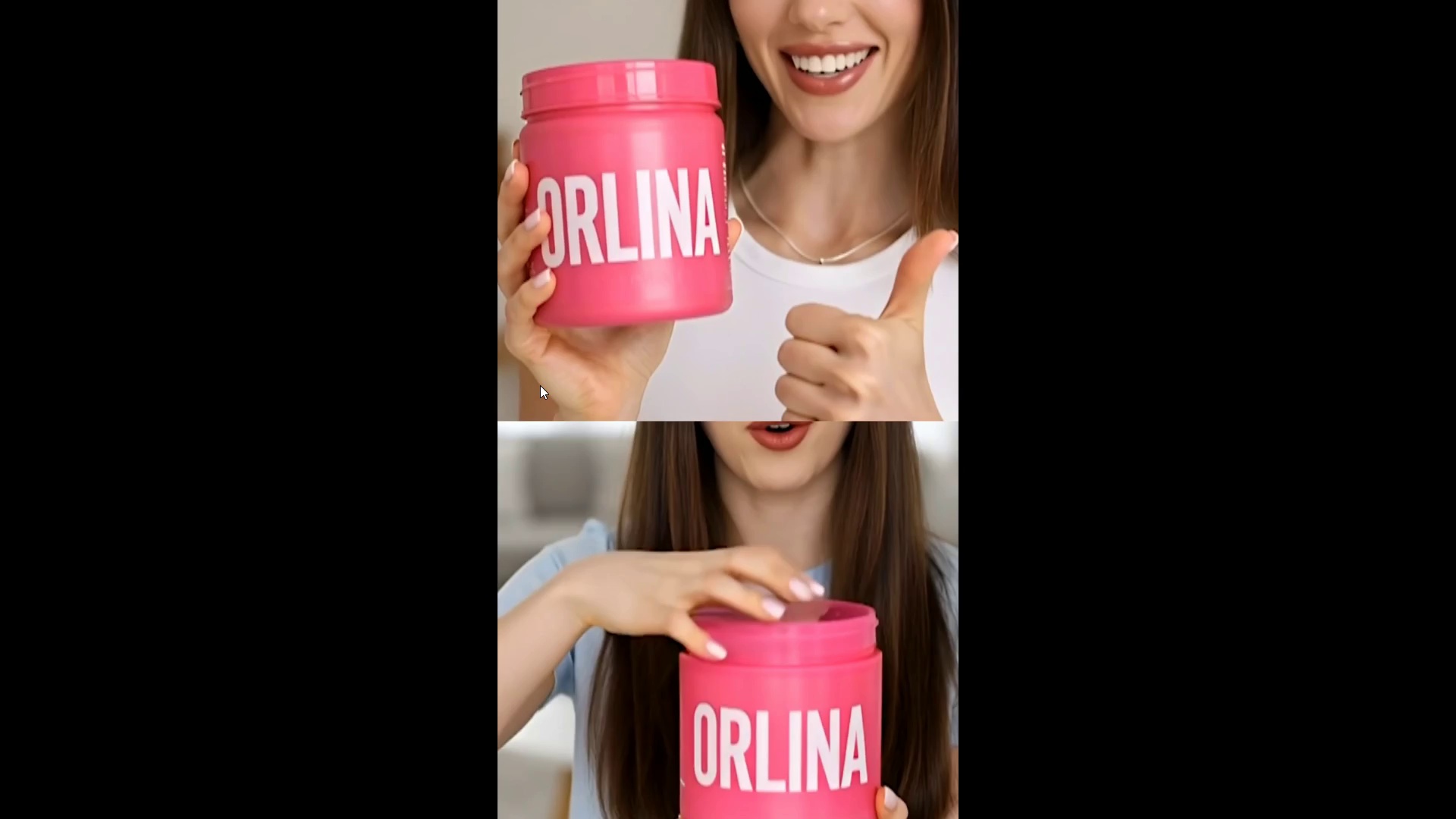 
hold_key(key=ControlLeft, duration=1.5)
 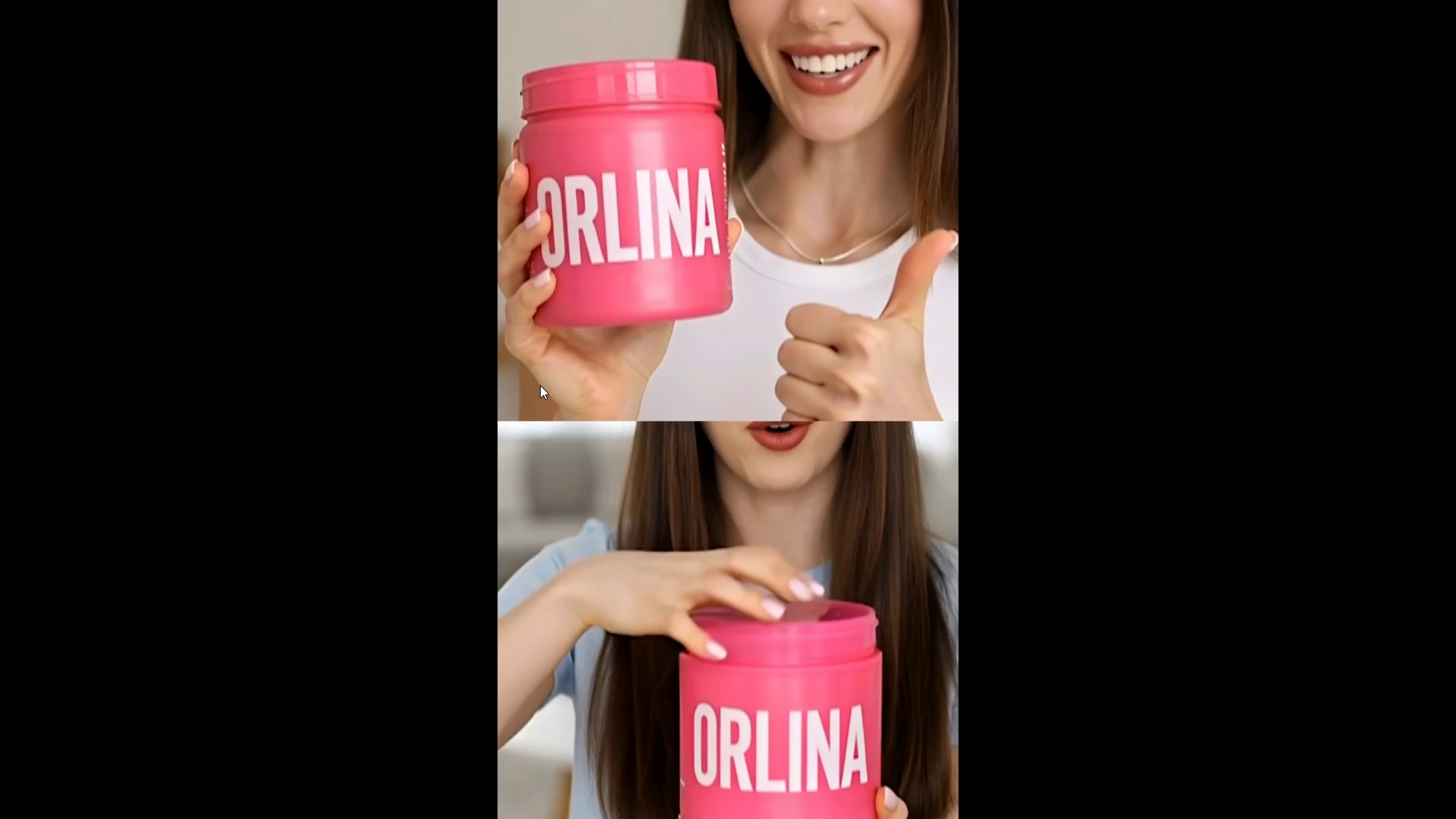 
key(Control+Backquote)
 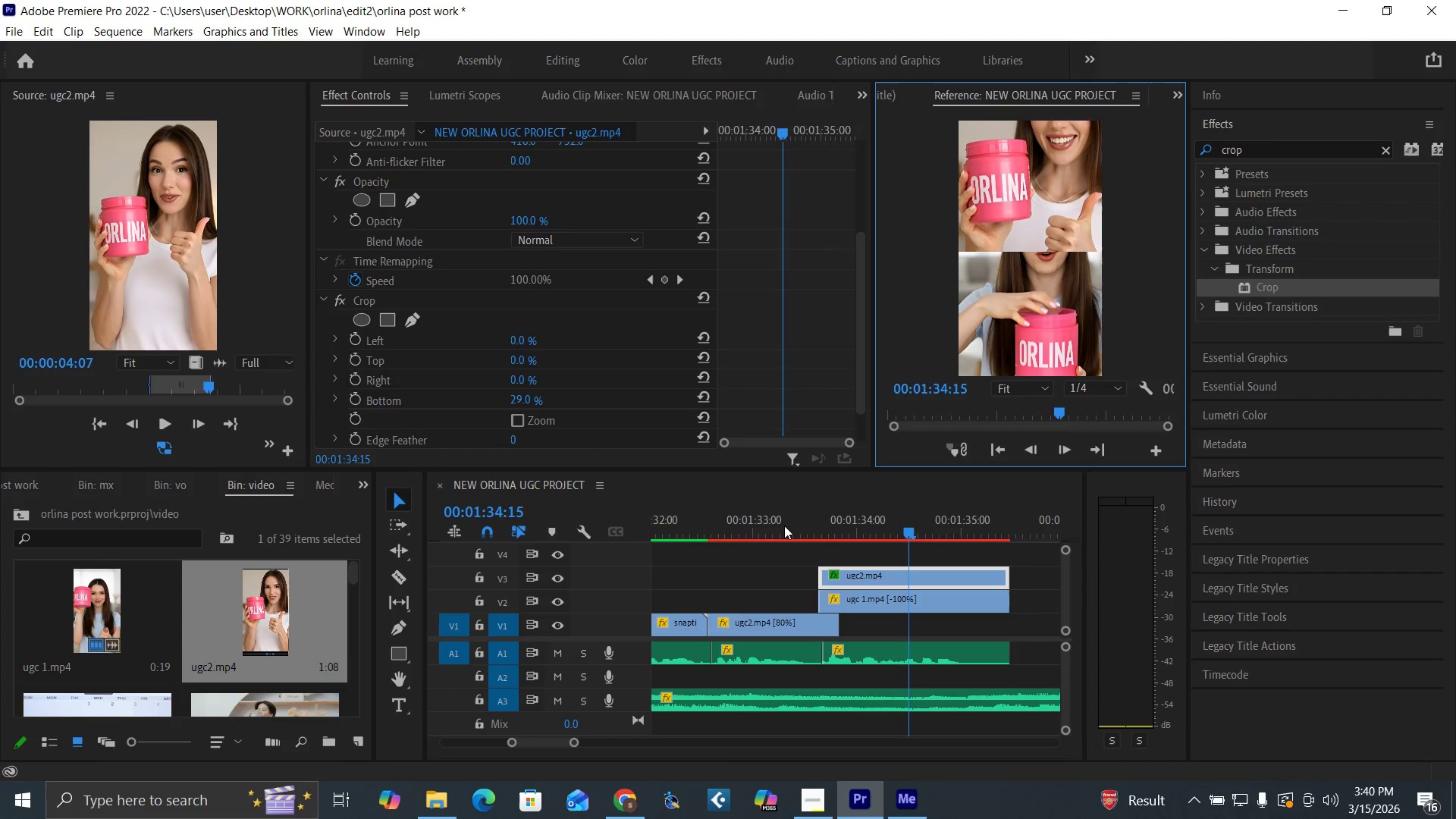 
left_click([786, 526])
 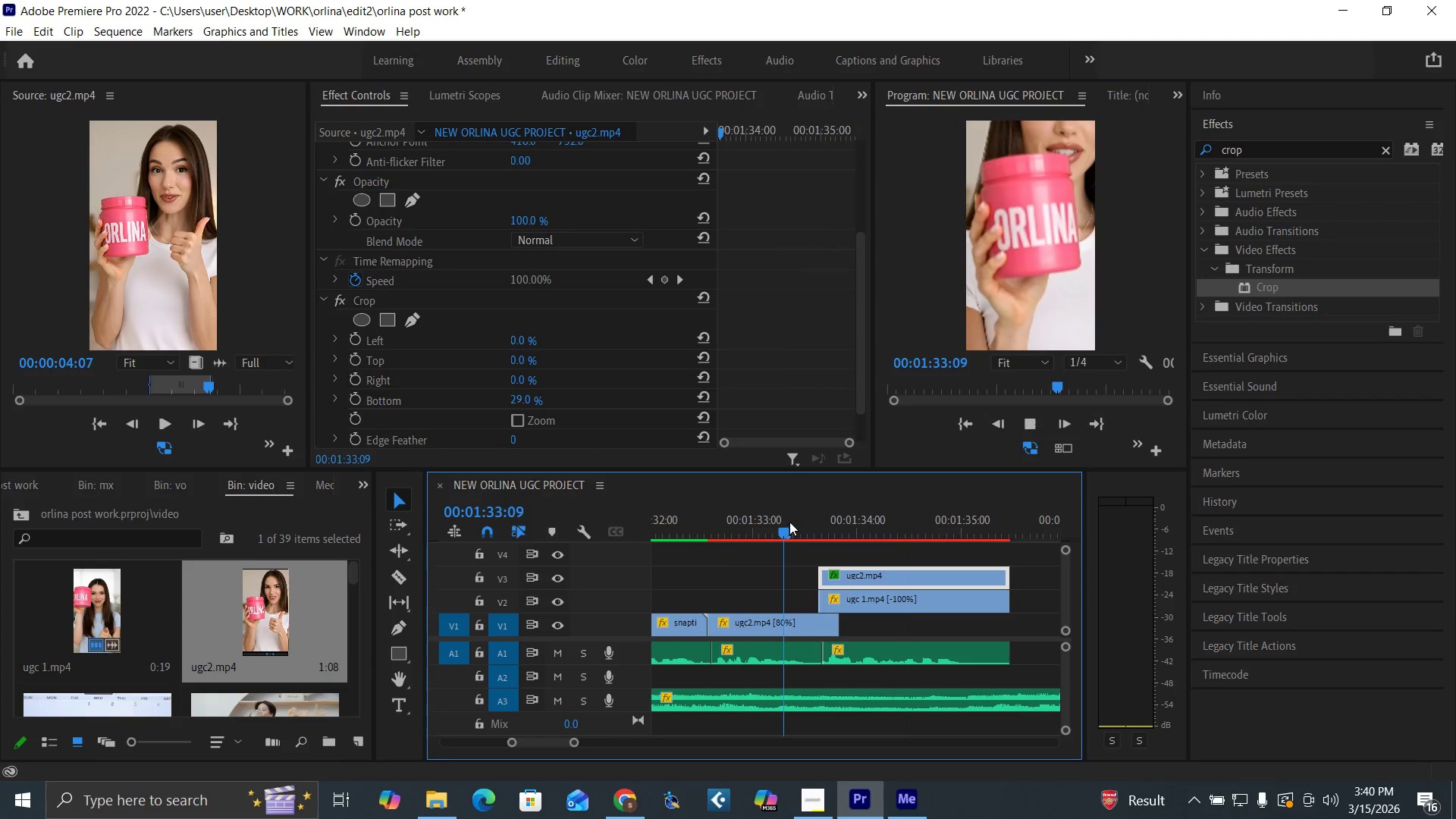 
key(Space)
 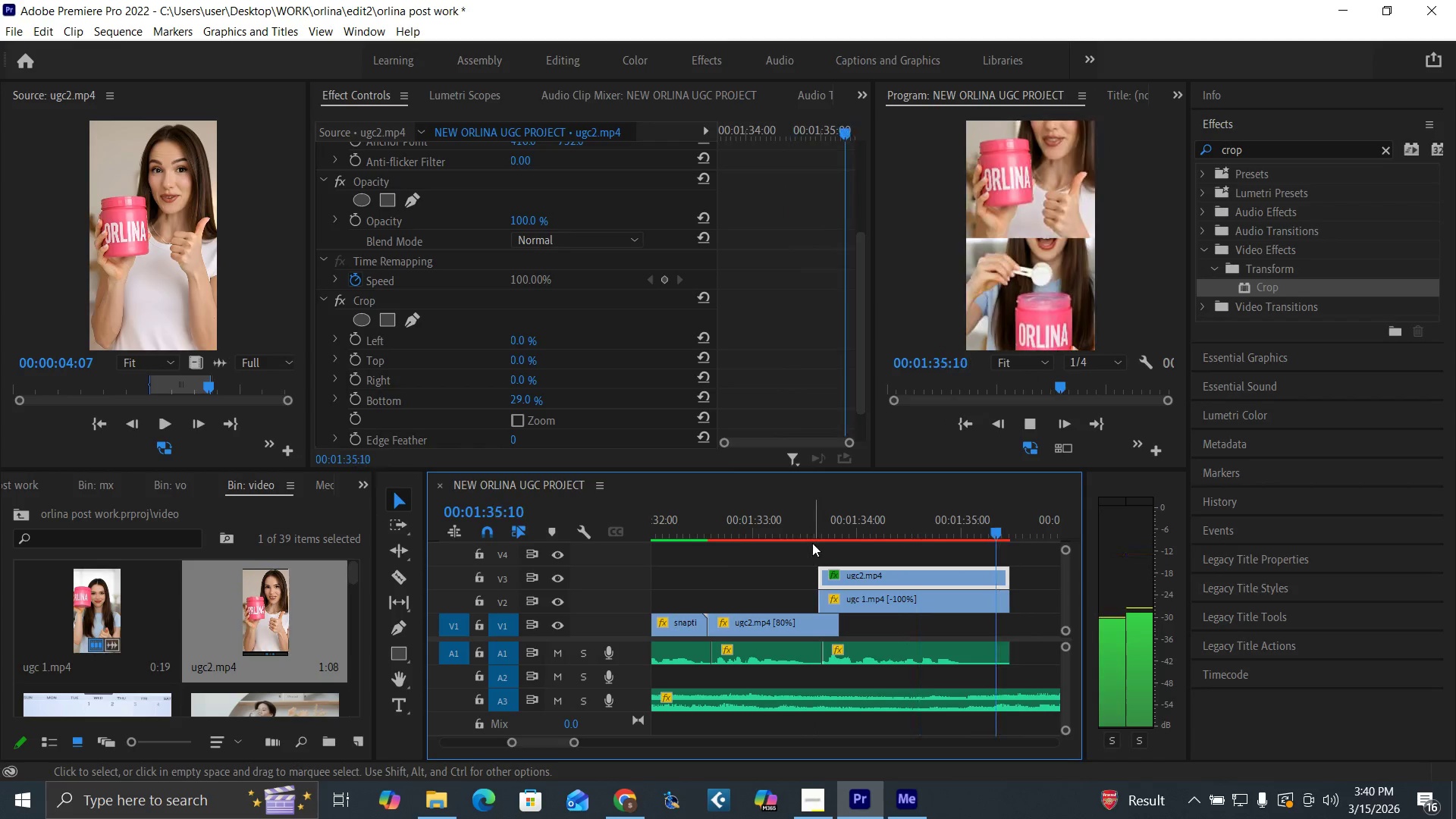 
key(Space)
 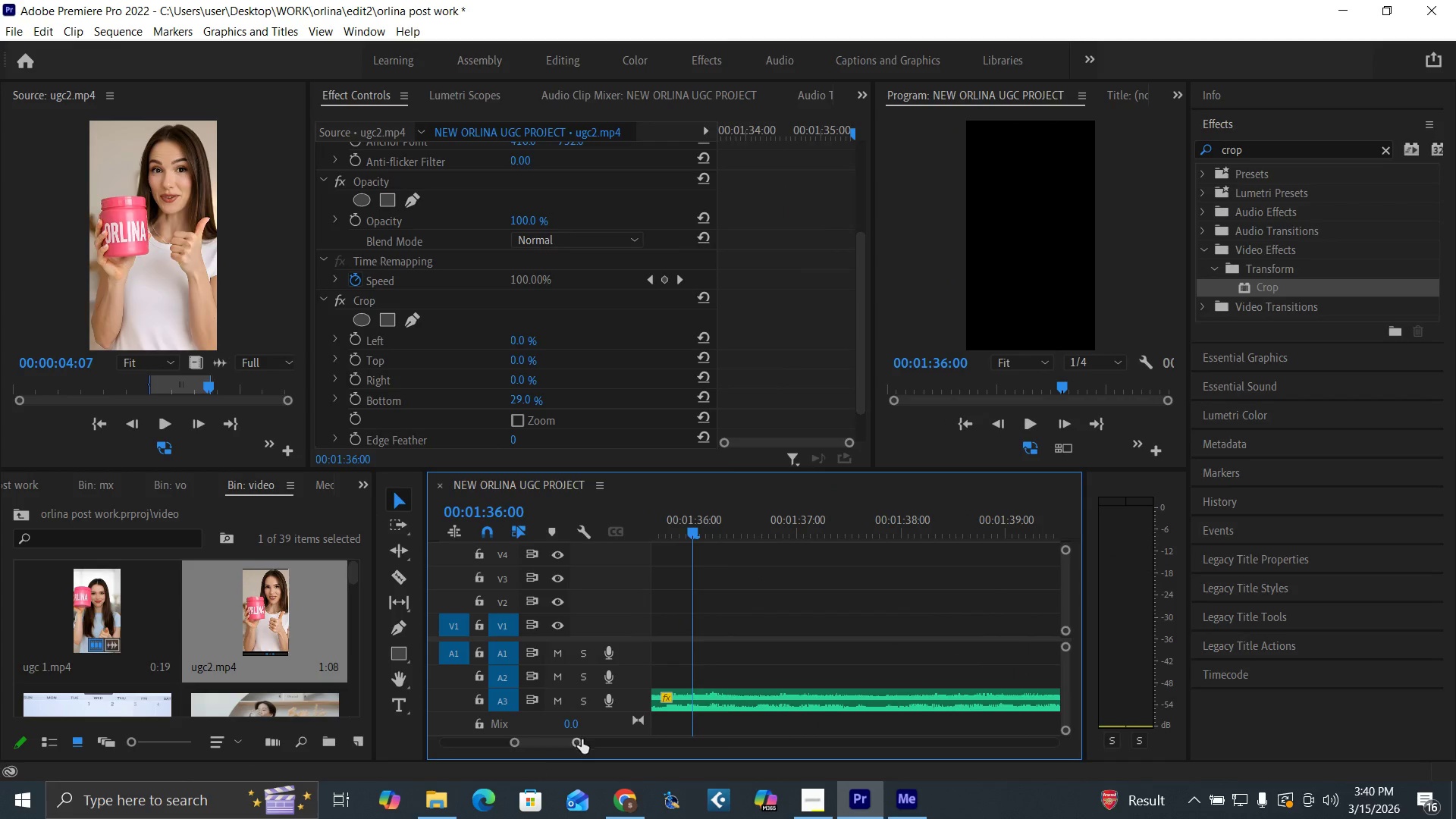 
left_click_drag(start_coordinate=[582, 742], to_coordinate=[605, 744])
 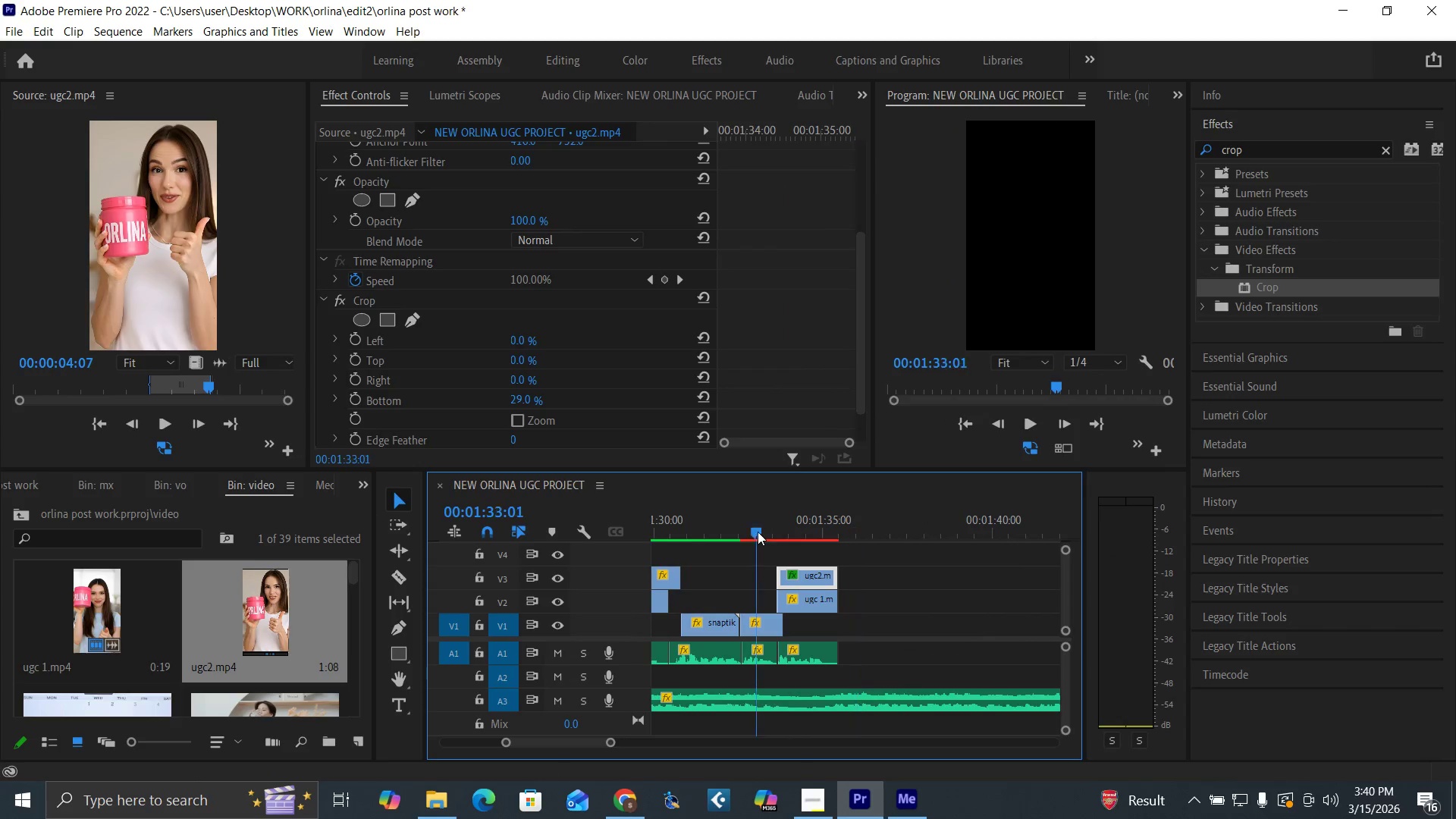 
key(Space)
 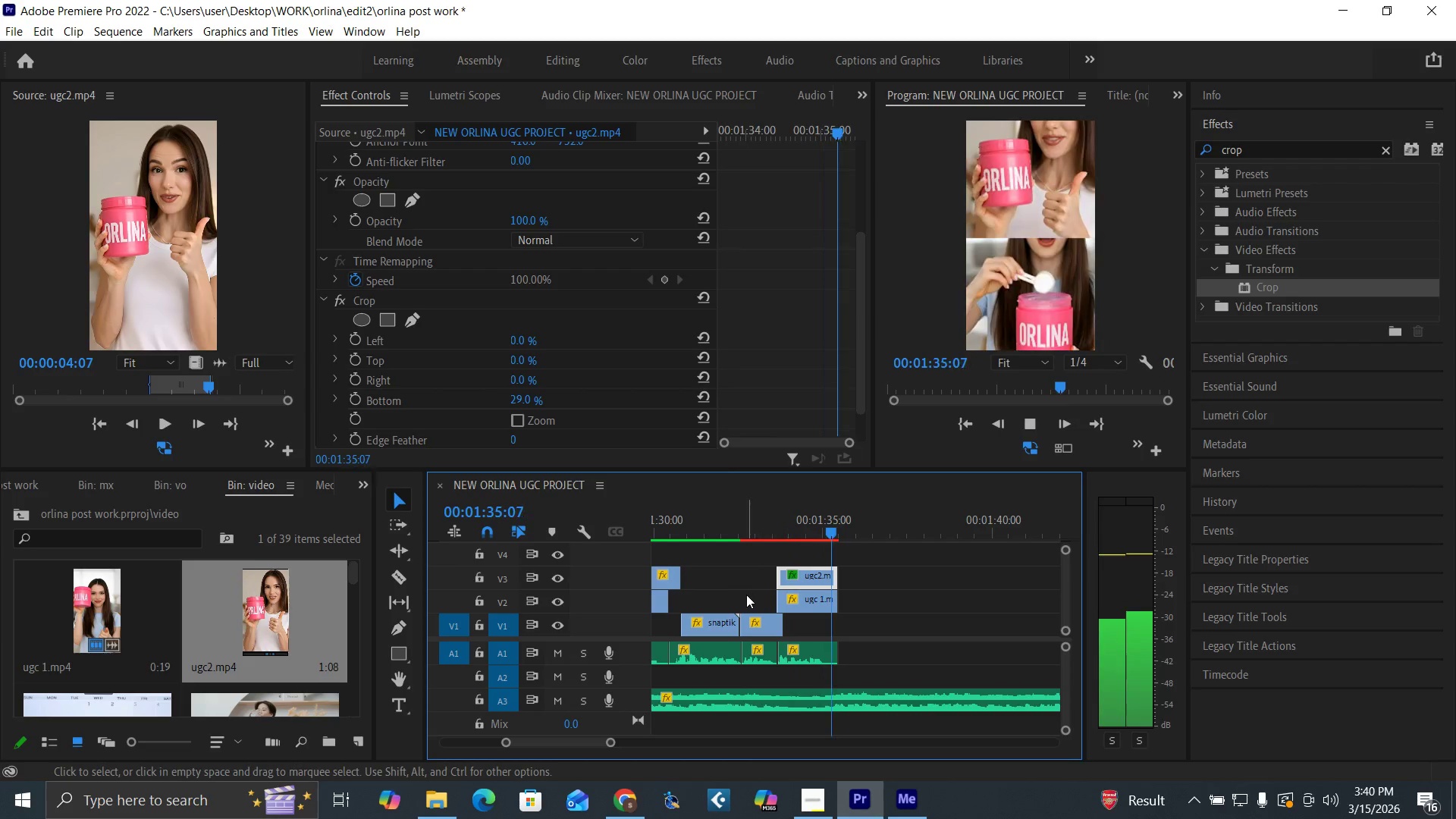 
key(Space)
 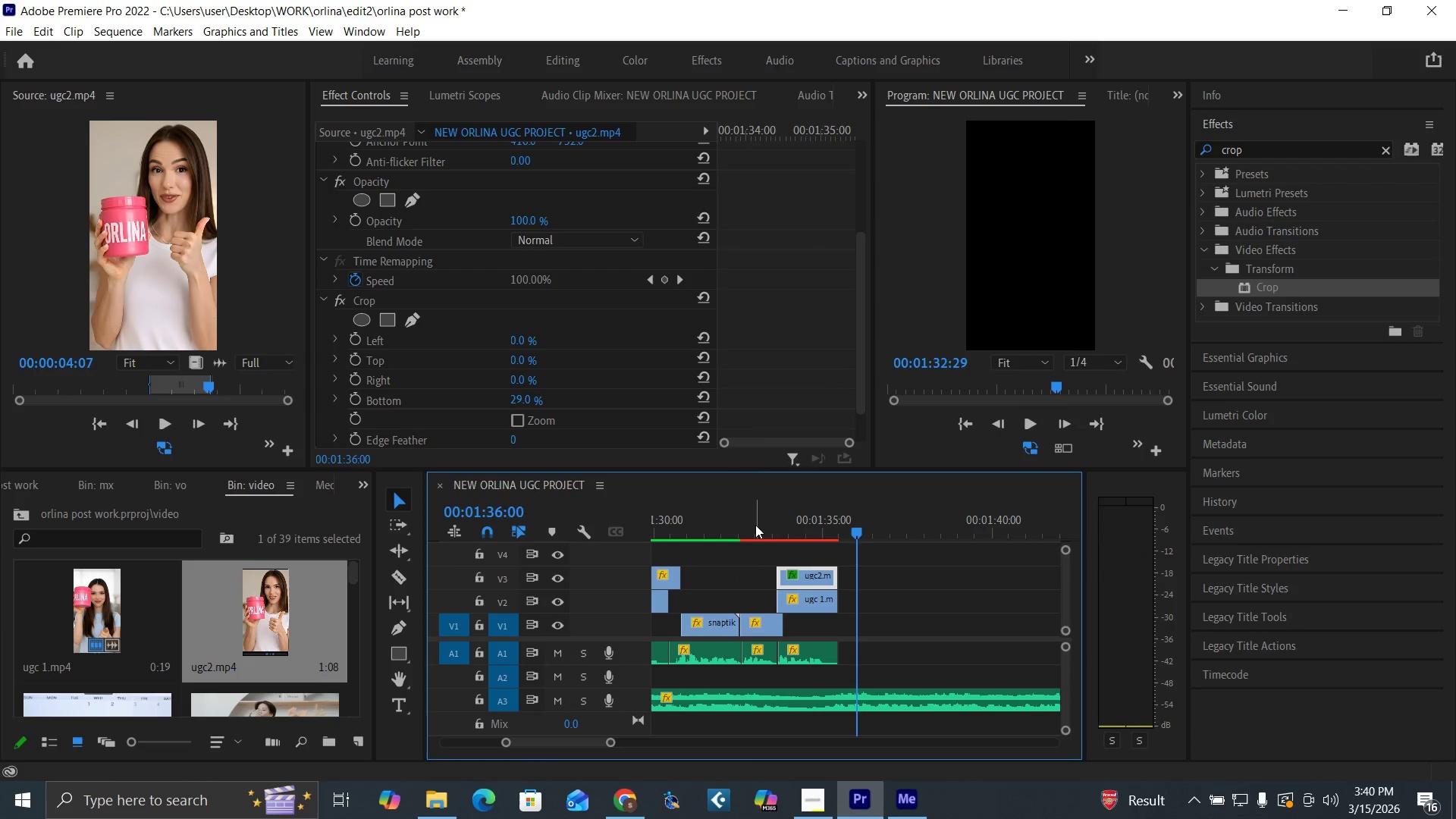 
key(Space)
 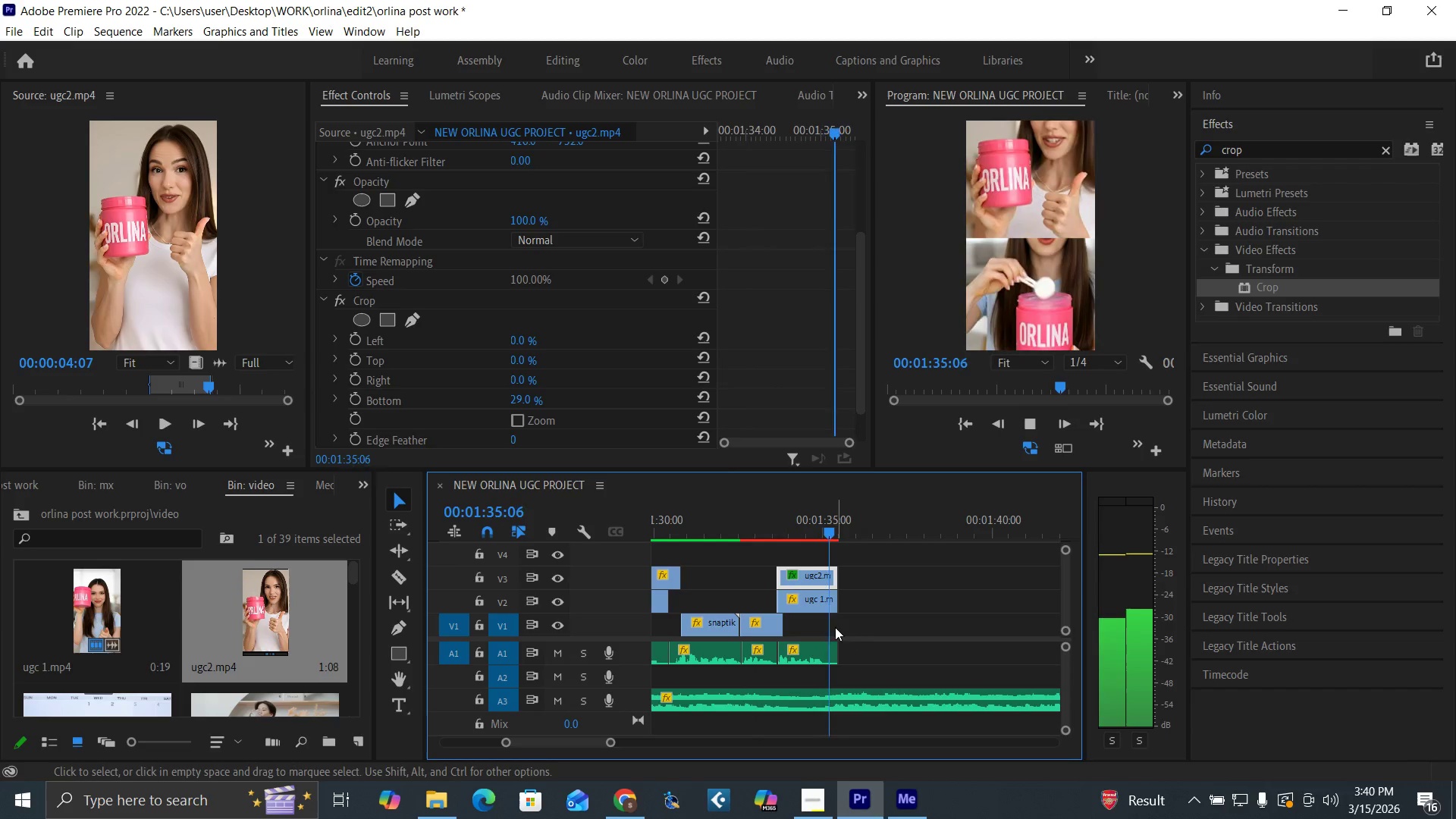 
key(Space)
 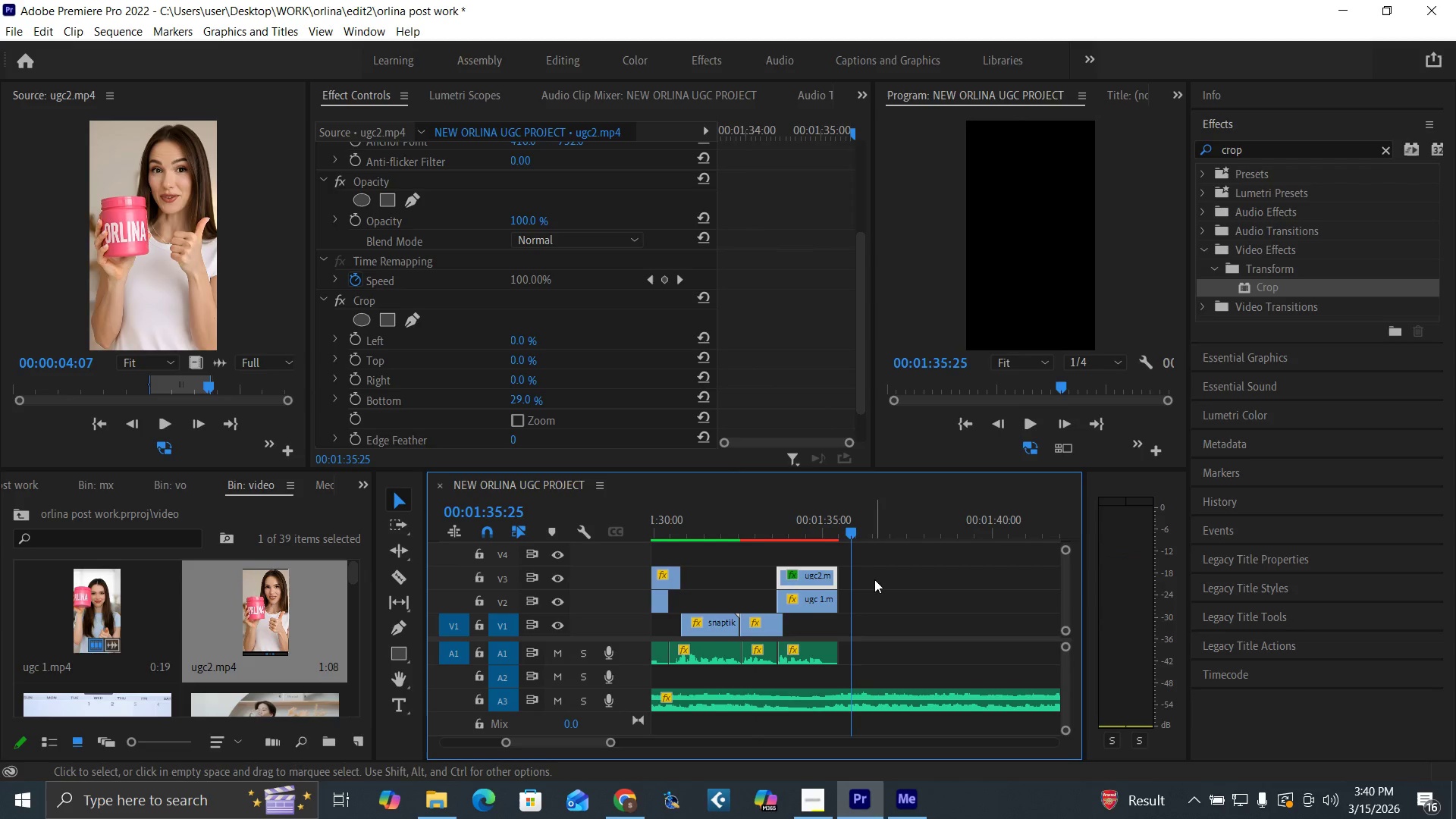 
left_click_drag(start_coordinate=[874, 579], to_coordinate=[827, 601])
 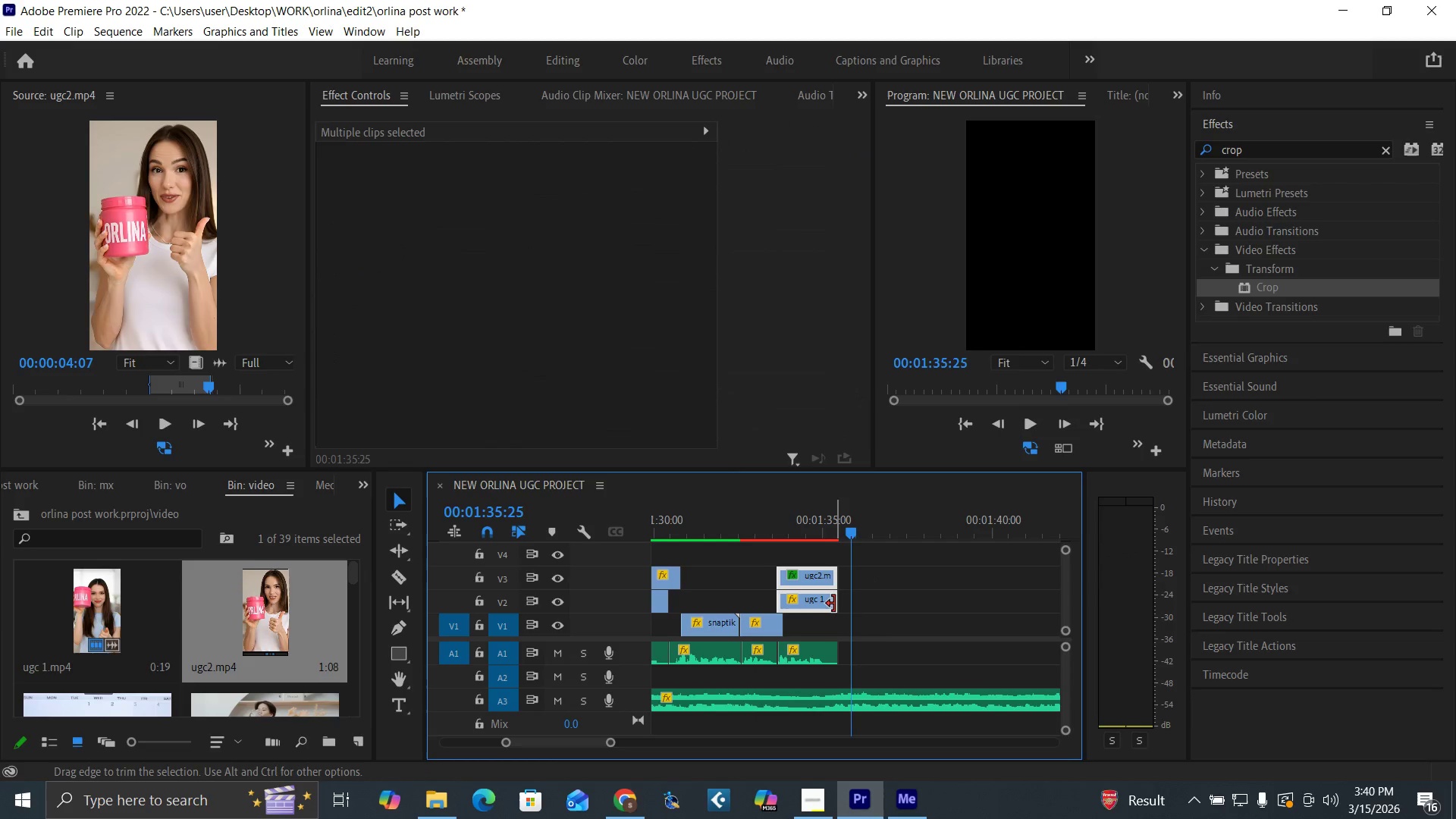 
left_click_drag(start_coordinate=[834, 604], to_coordinate=[878, 607])
 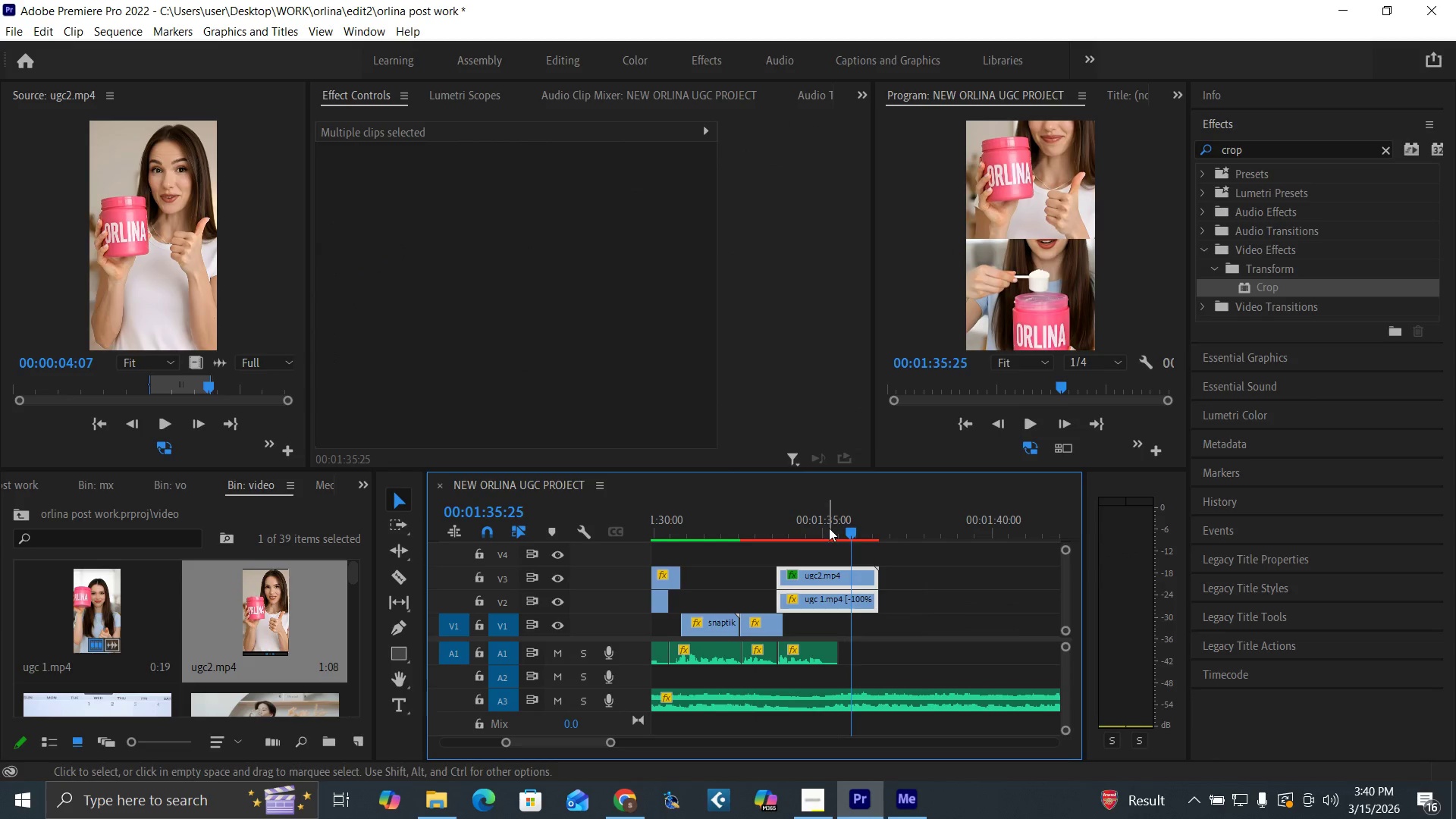 
left_click_drag(start_coordinate=[827, 526], to_coordinate=[827, 531])
 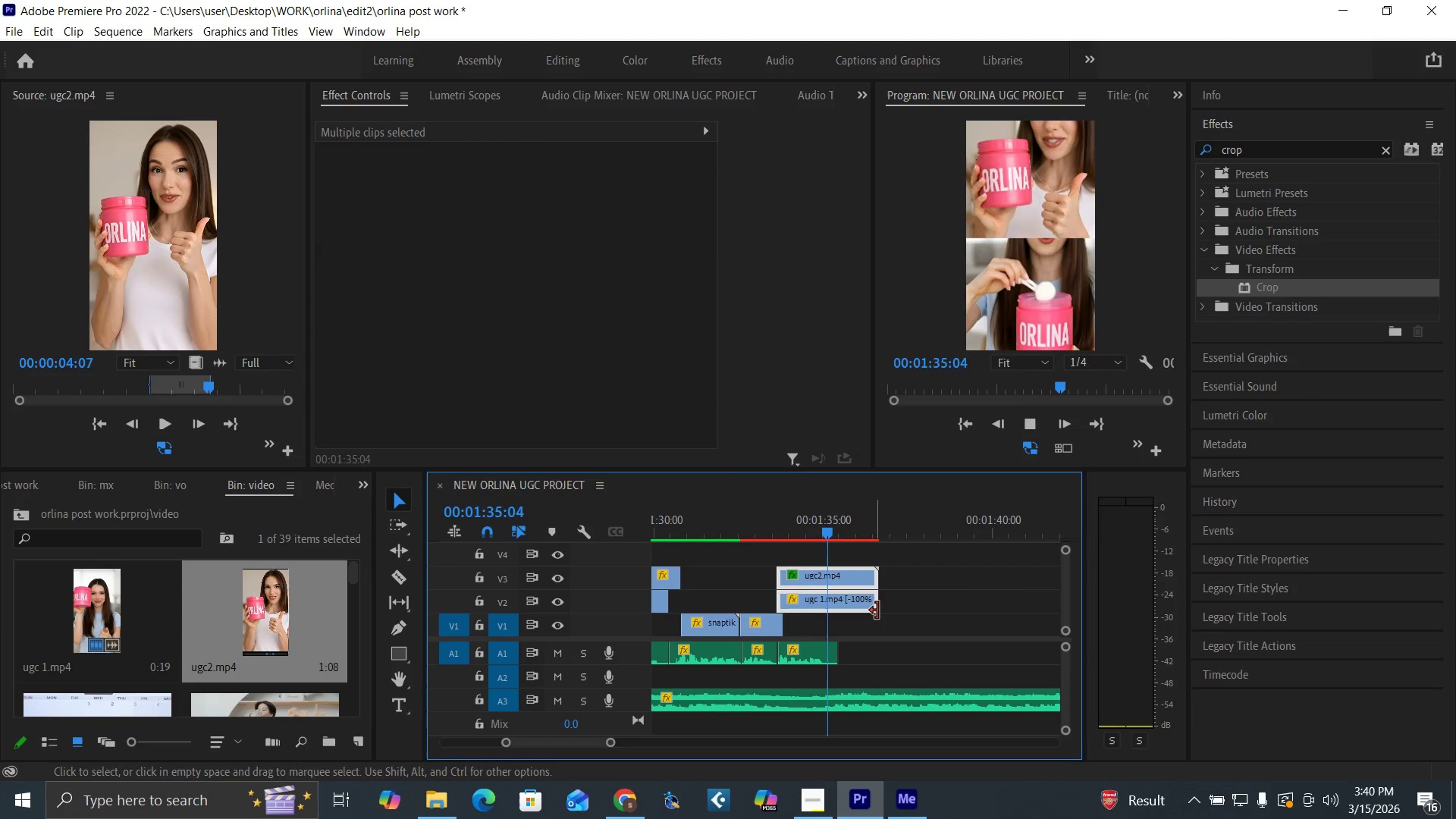 
key(Space)
 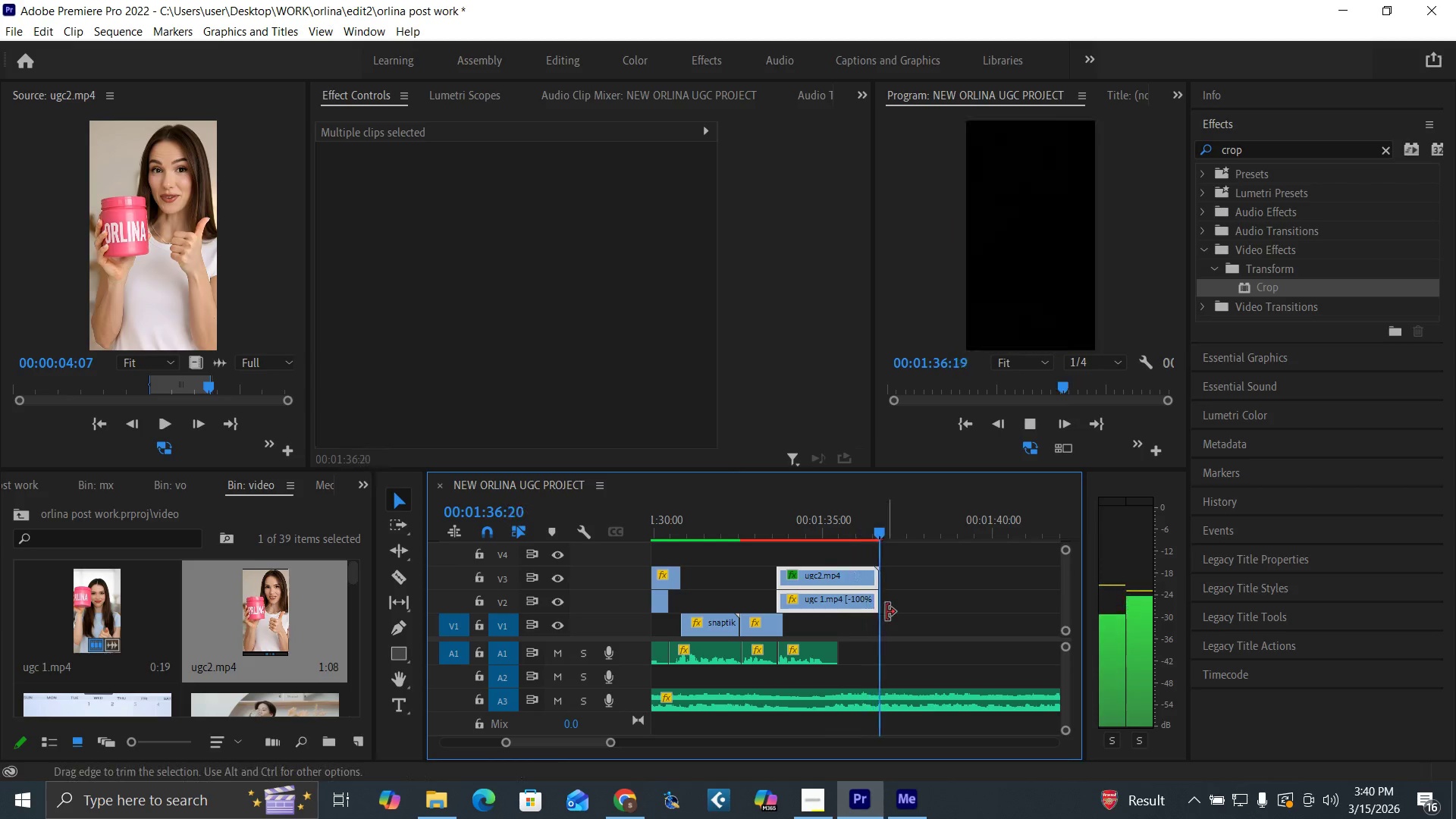 
key(Space)
 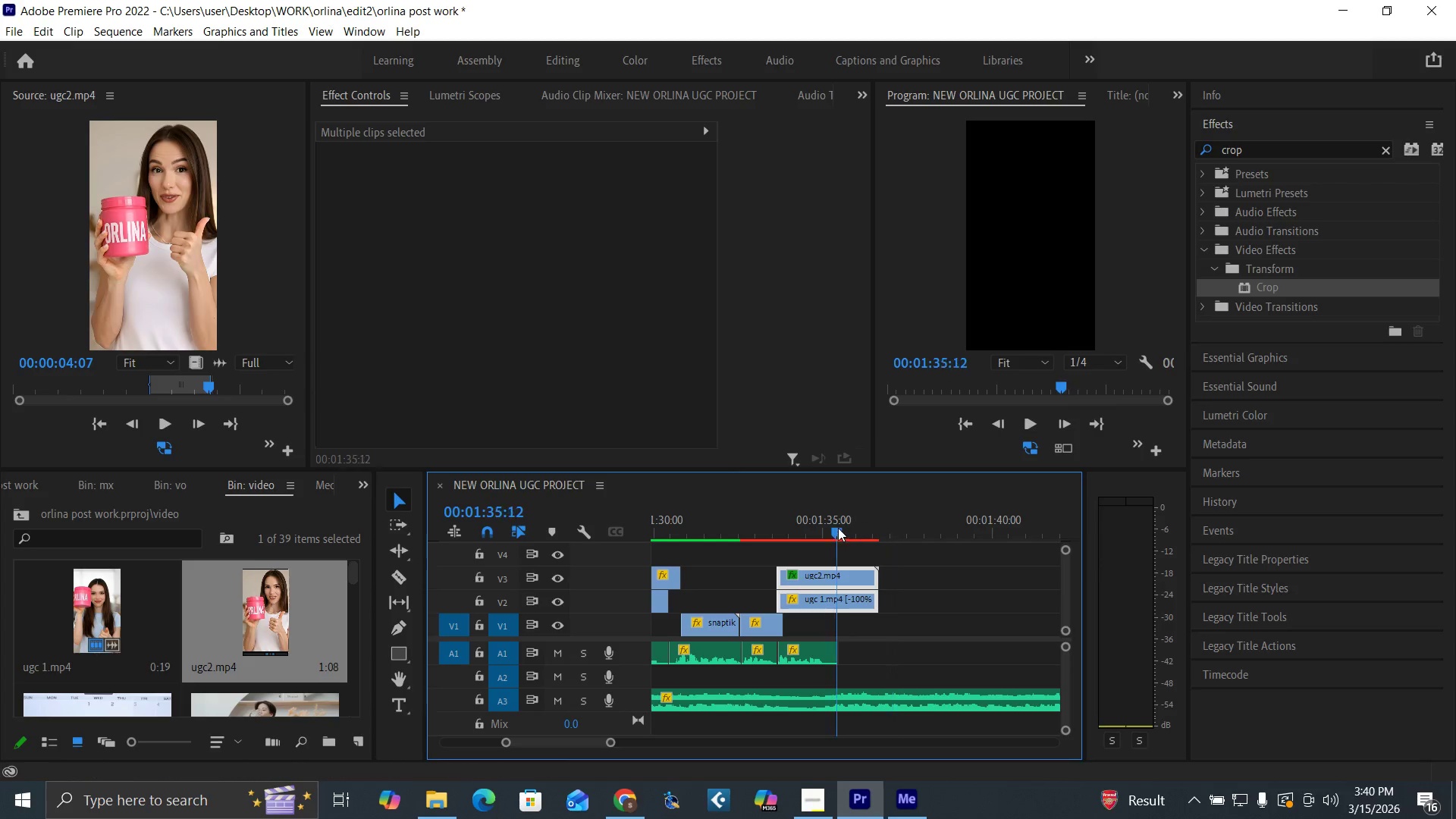 
left_click_drag(start_coordinate=[838, 528], to_coordinate=[836, 532])
 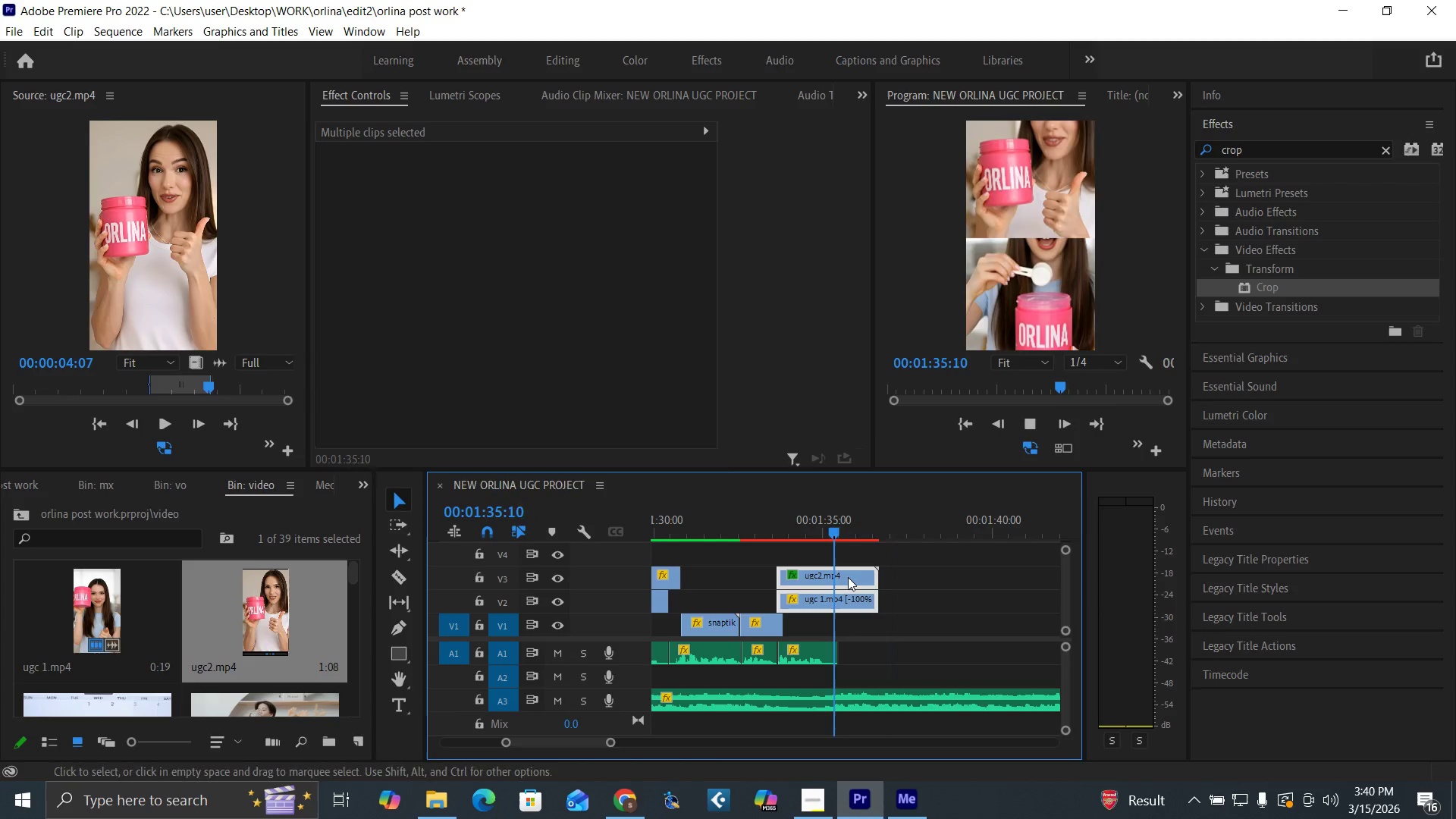 
key(Space)
 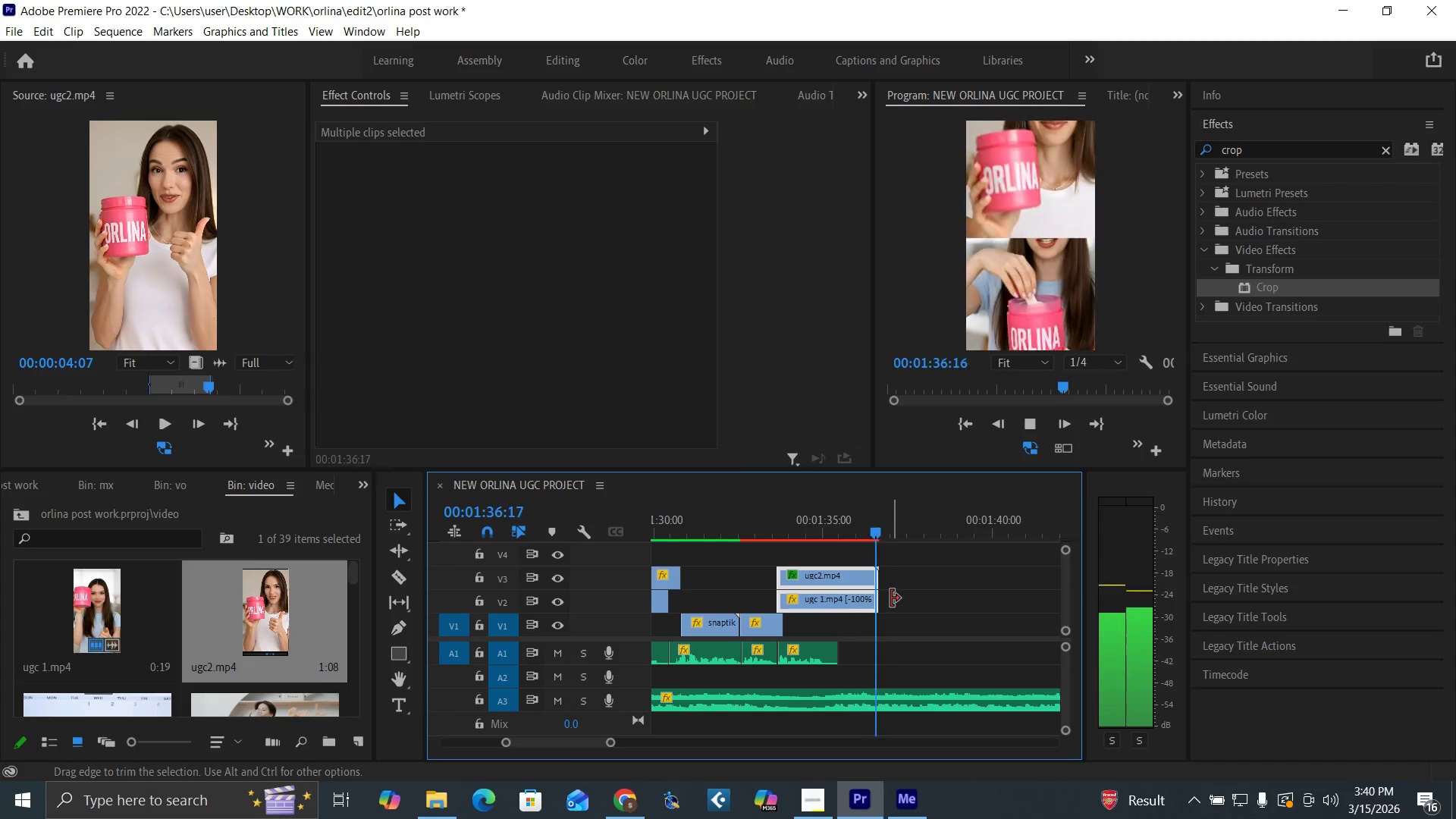 
key(Space)
 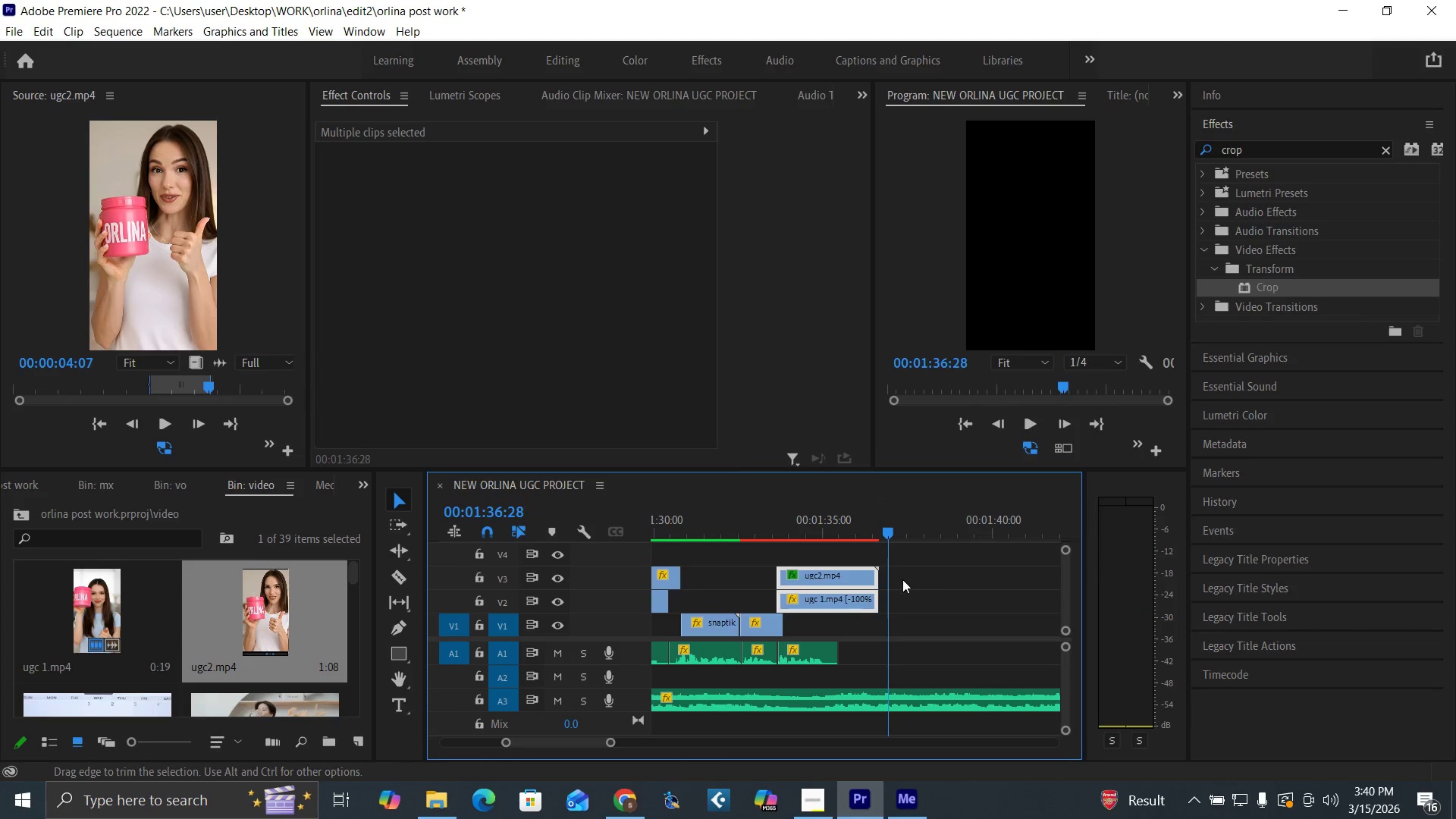 
left_click_drag(start_coordinate=[927, 576], to_coordinate=[869, 607])
 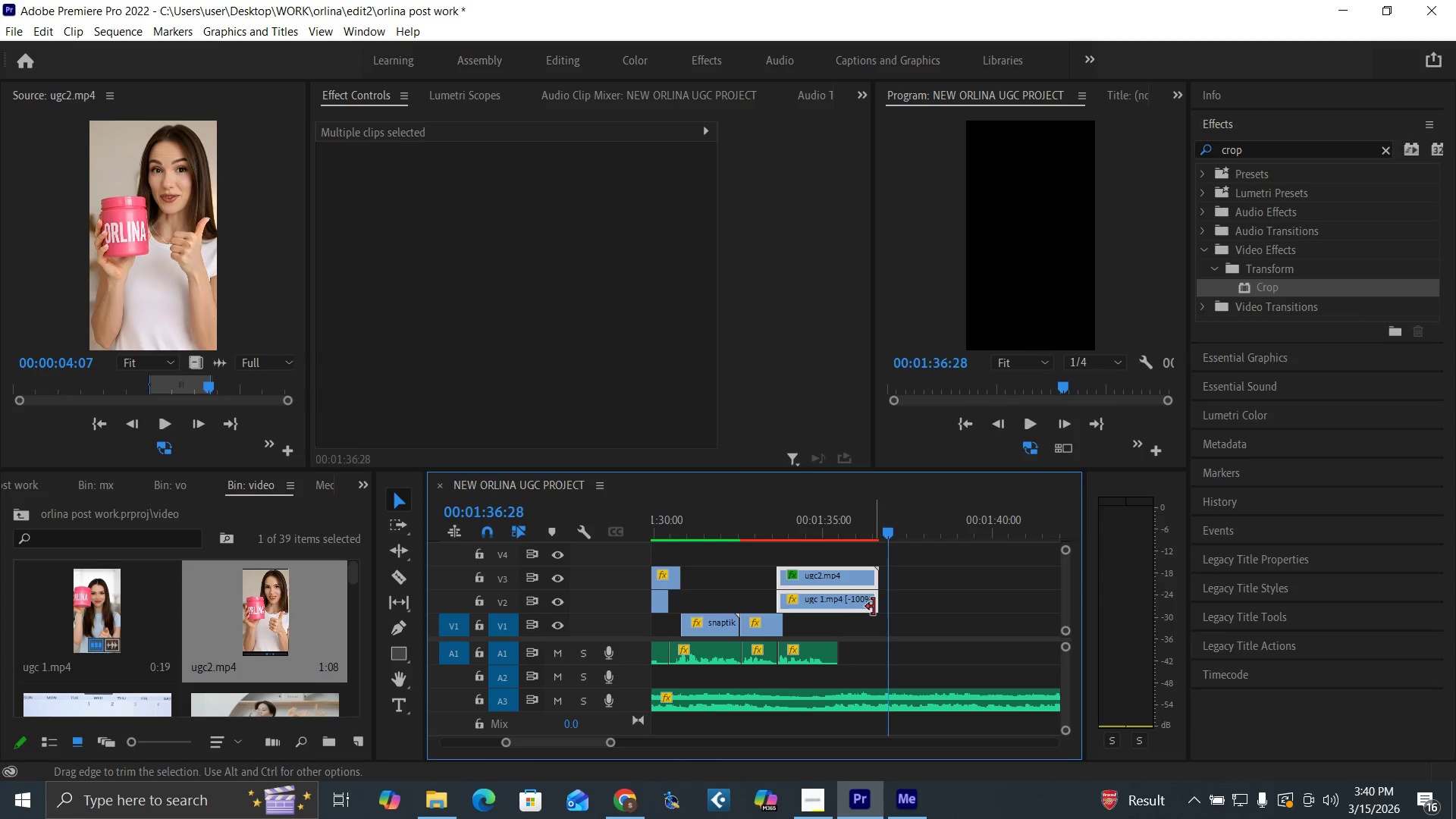 
left_click_drag(start_coordinate=[874, 607], to_coordinate=[903, 615])
 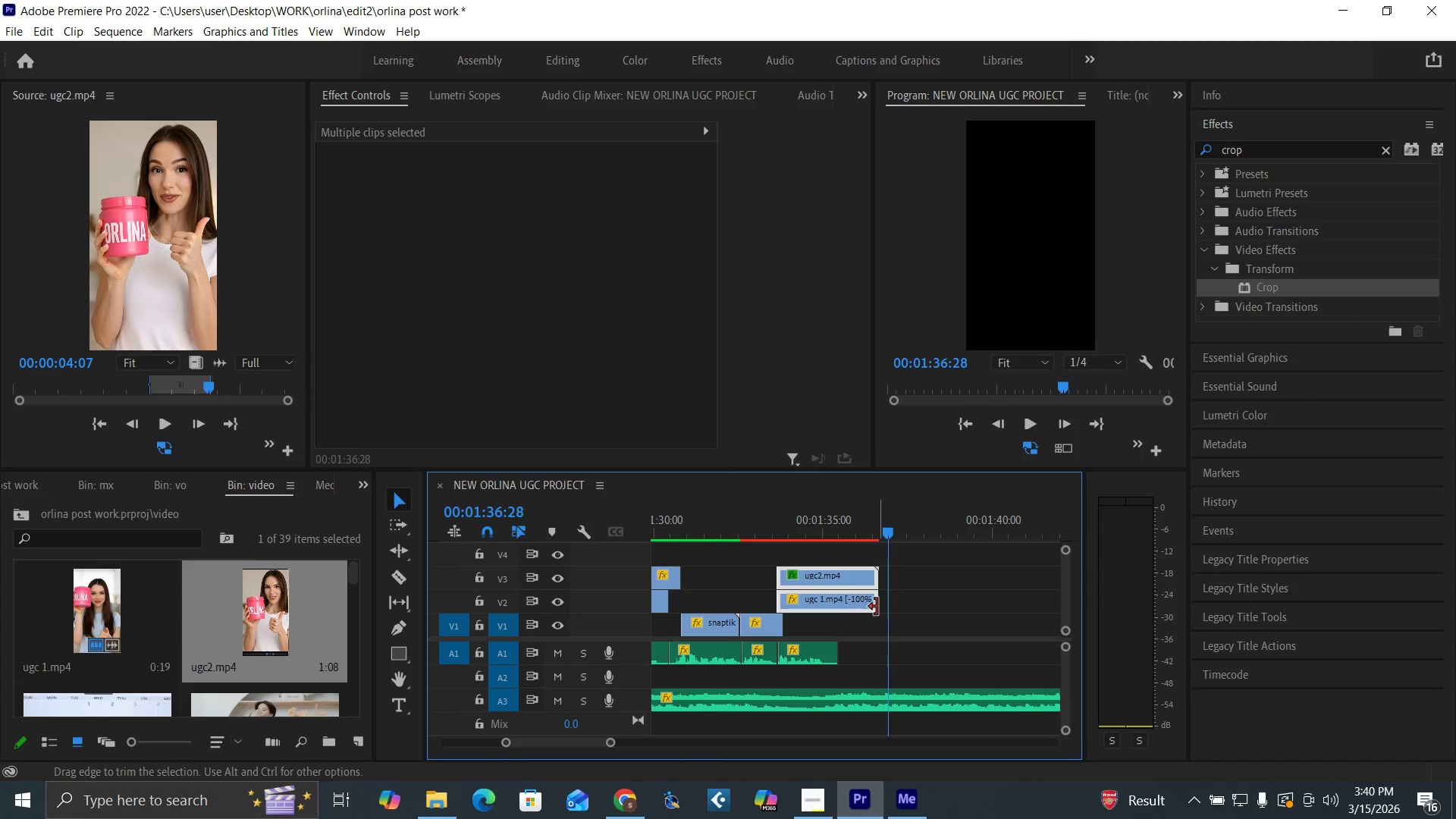 
left_click_drag(start_coordinate=[877, 607], to_coordinate=[895, 610])
 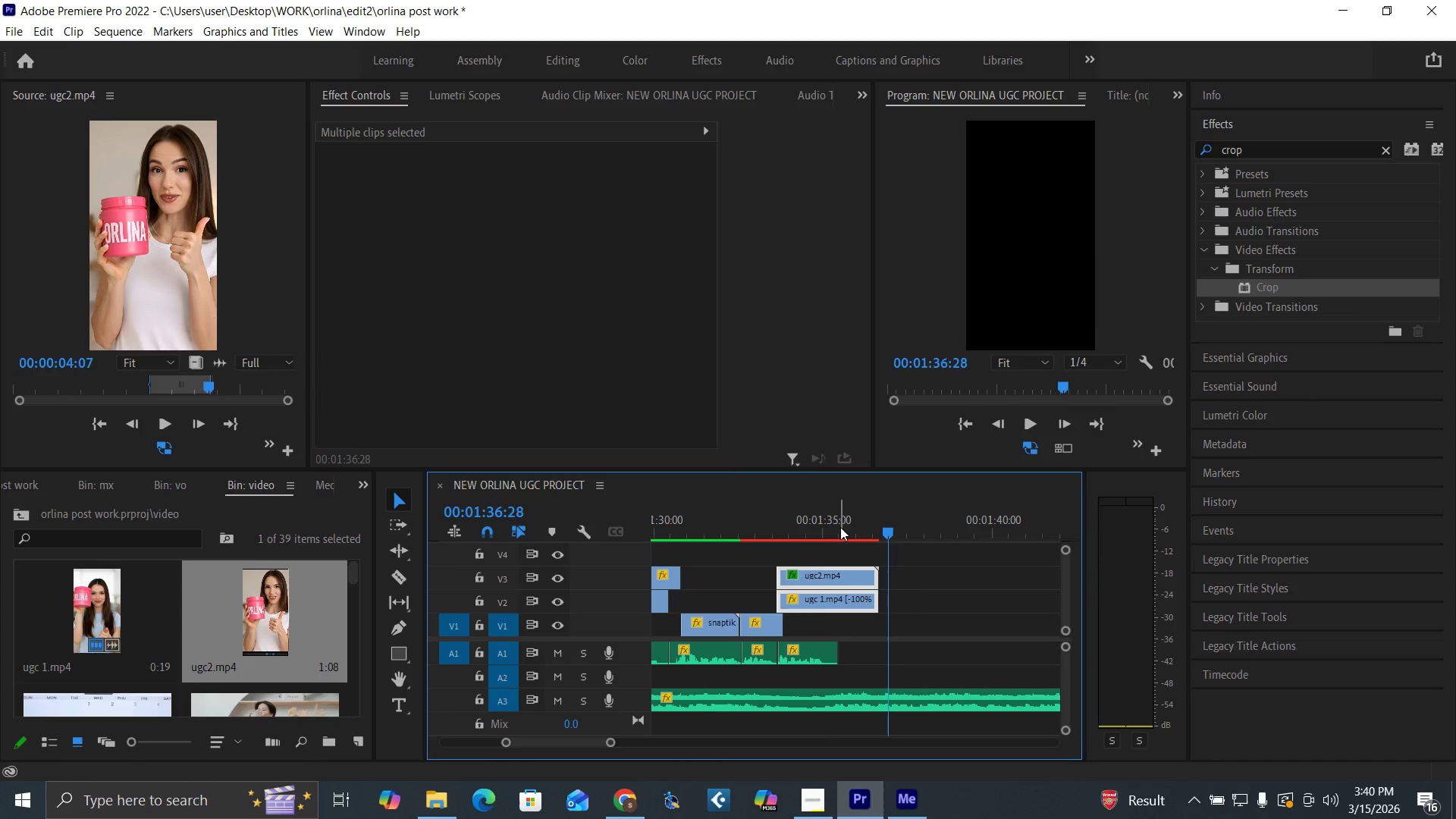 
left_click_drag(start_coordinate=[840, 527], to_coordinate=[838, 531])
 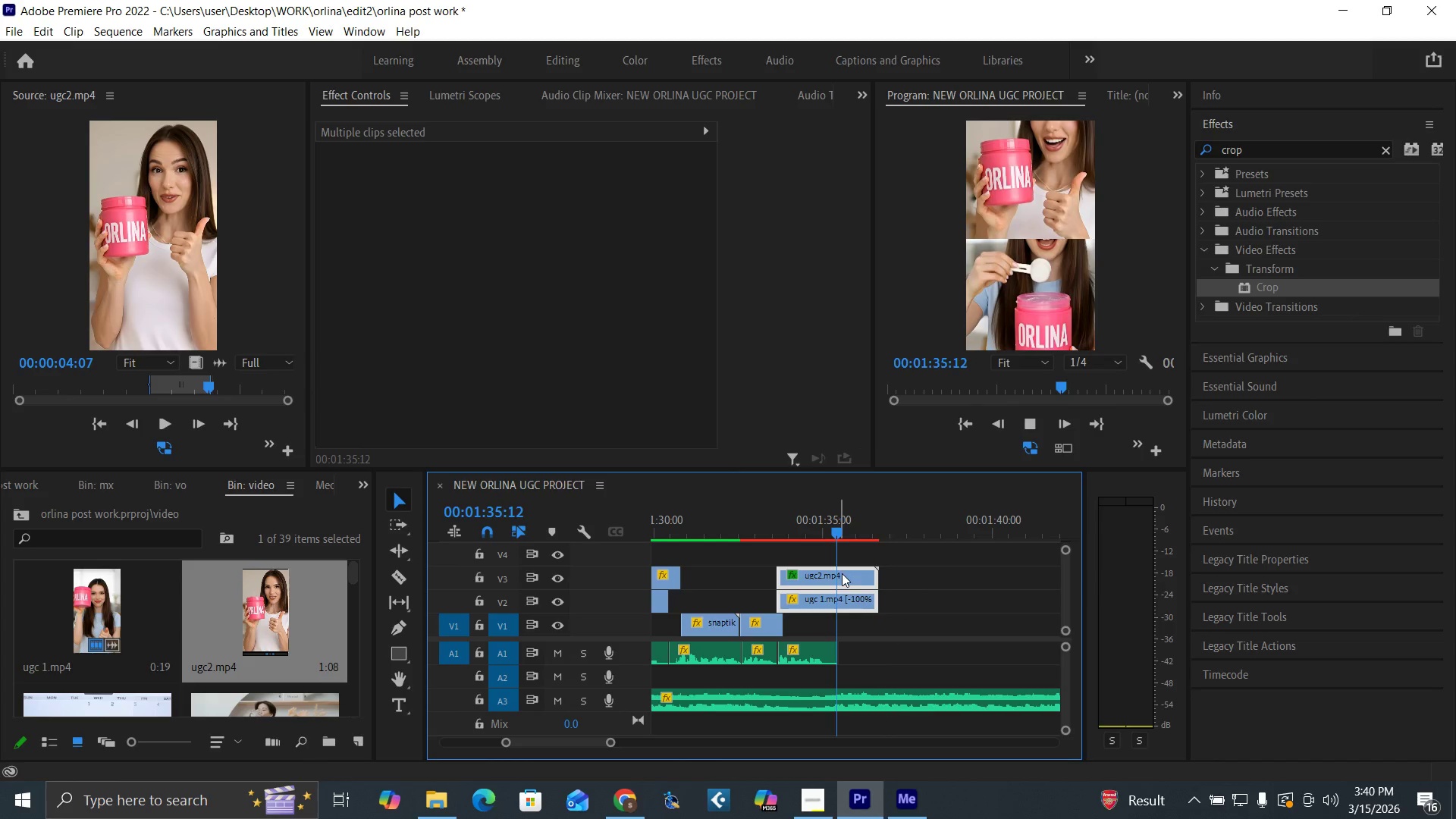 
key(Space)
 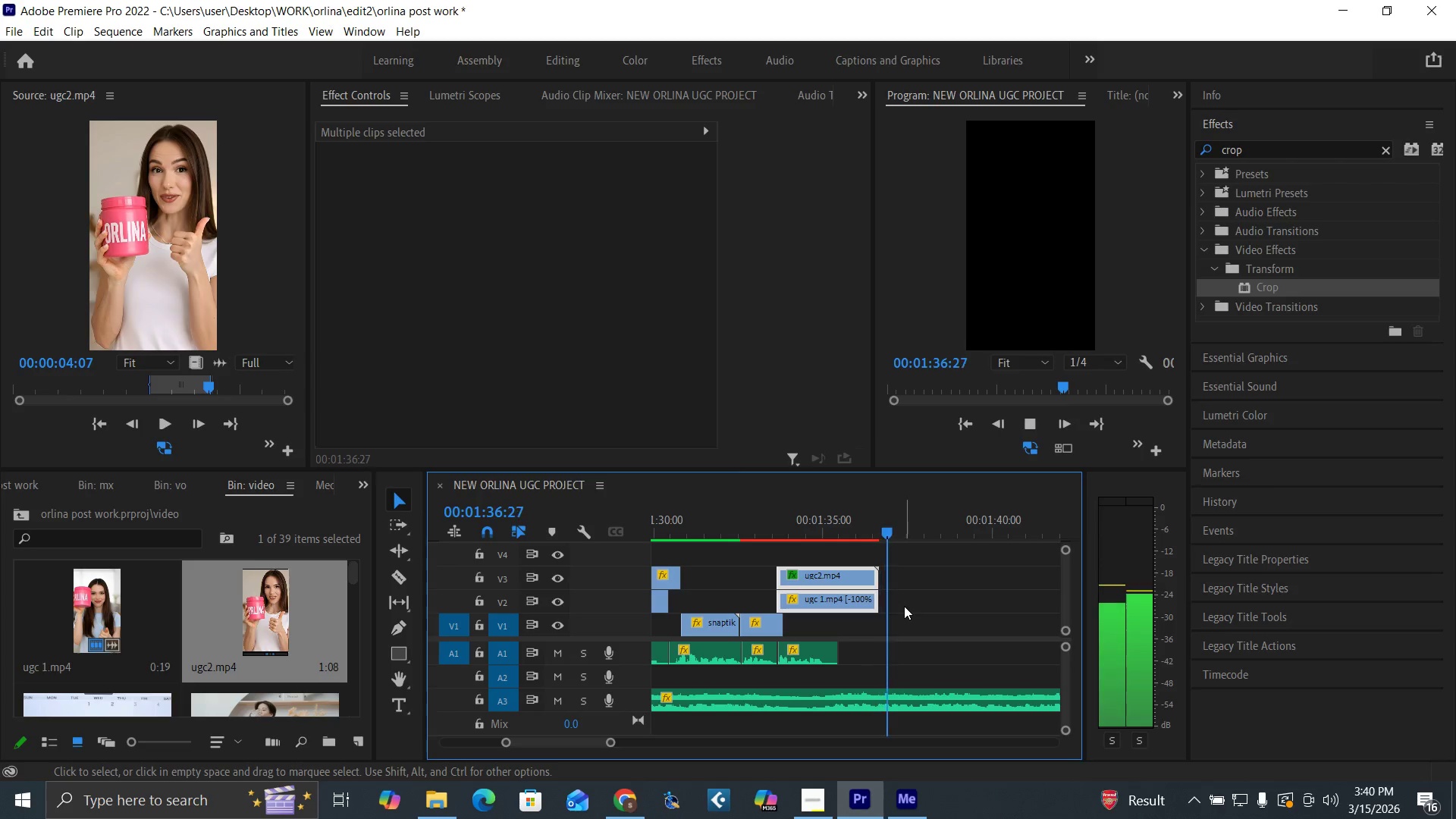 
key(Space)
 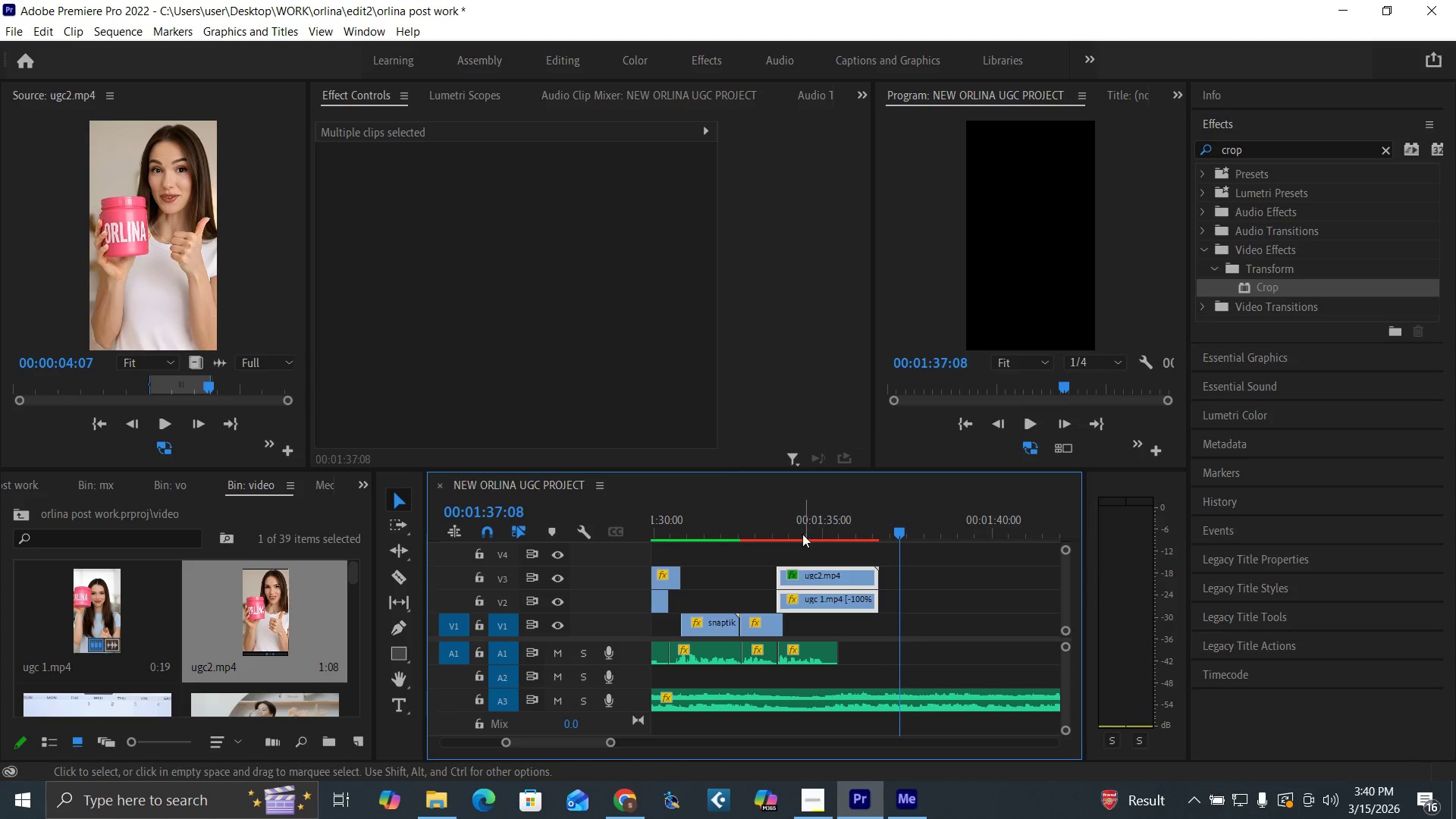 
left_click([800, 532])
 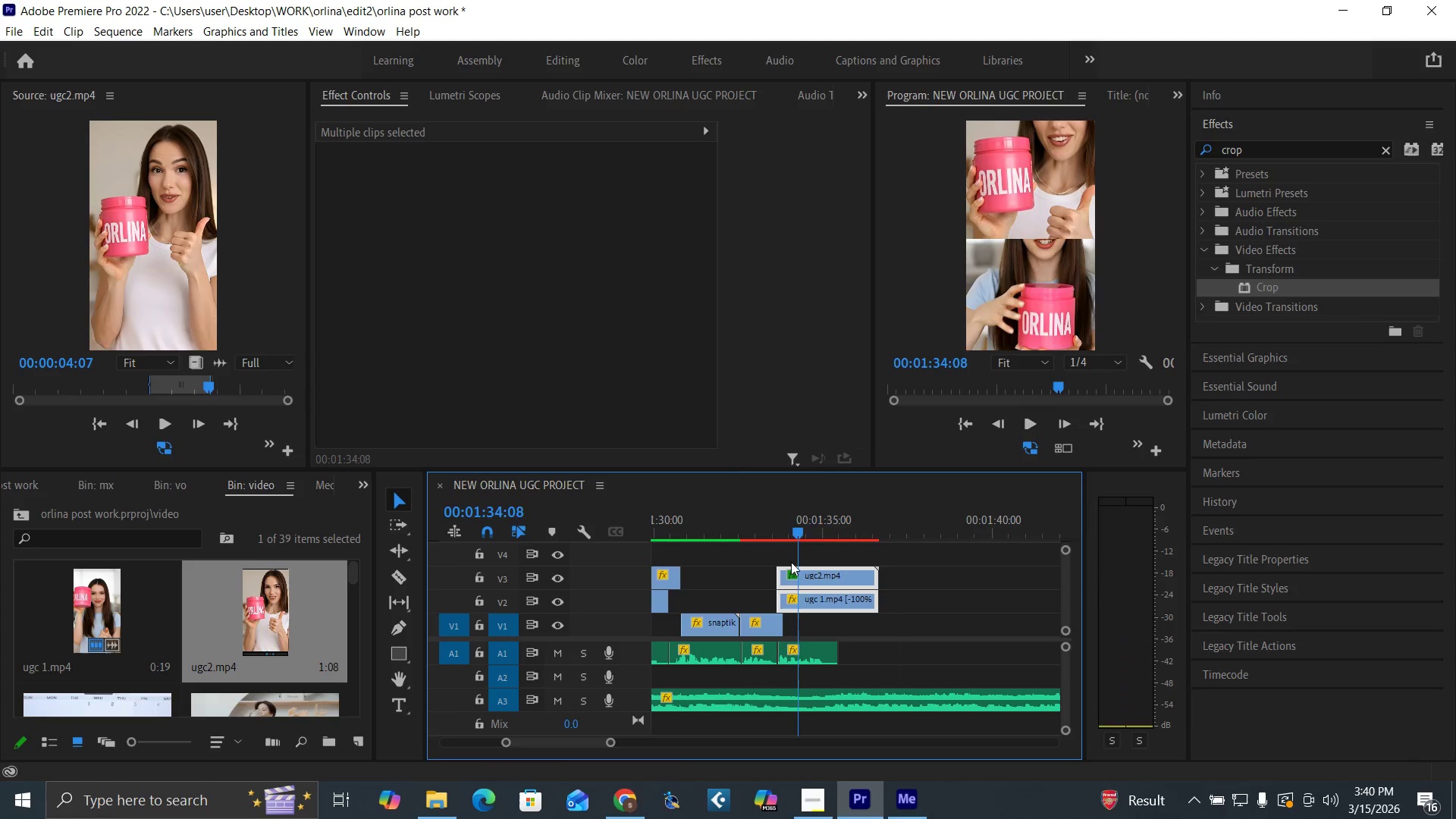 
key(Space)
 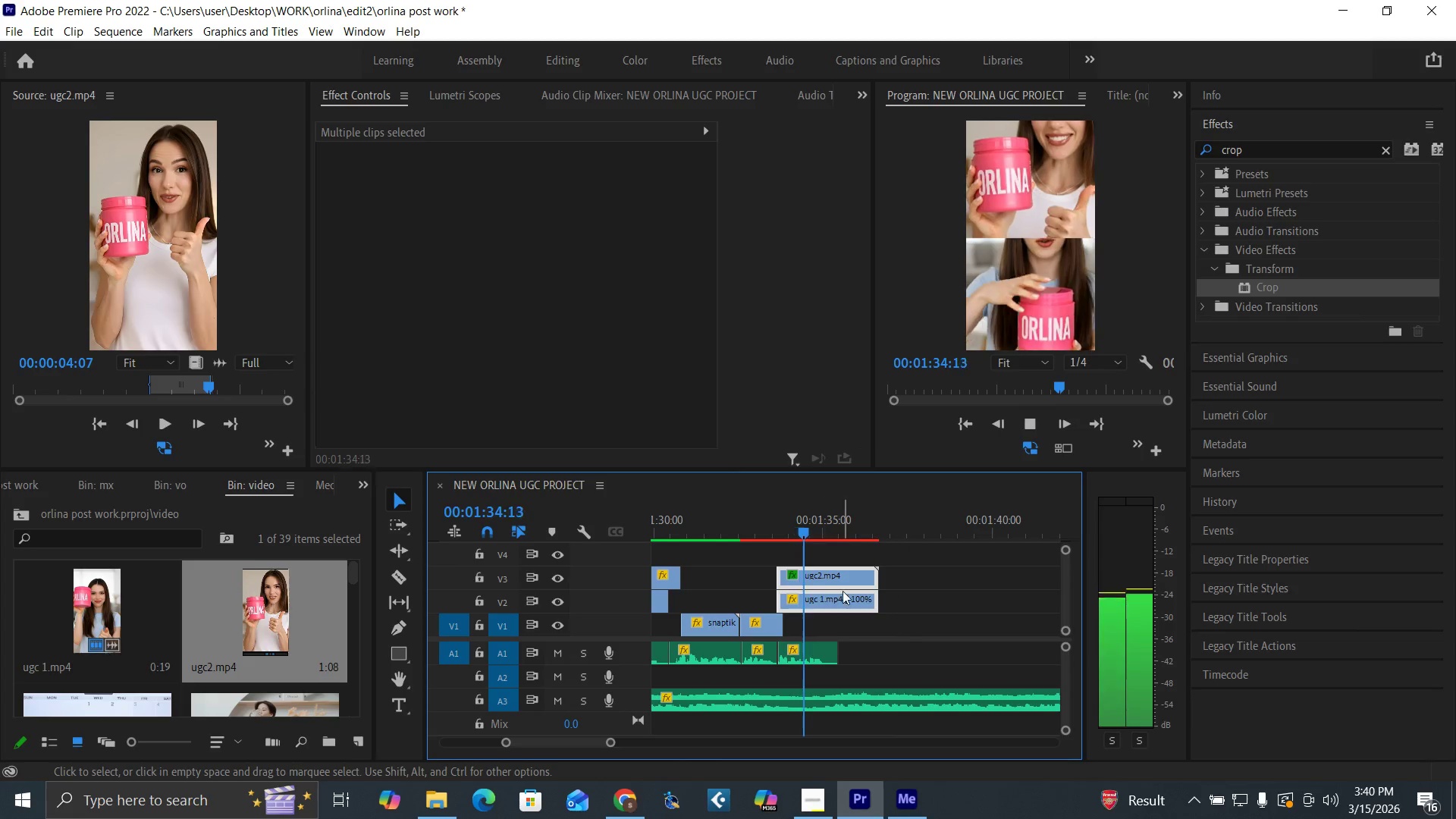 
mouse_move([817, 579])
 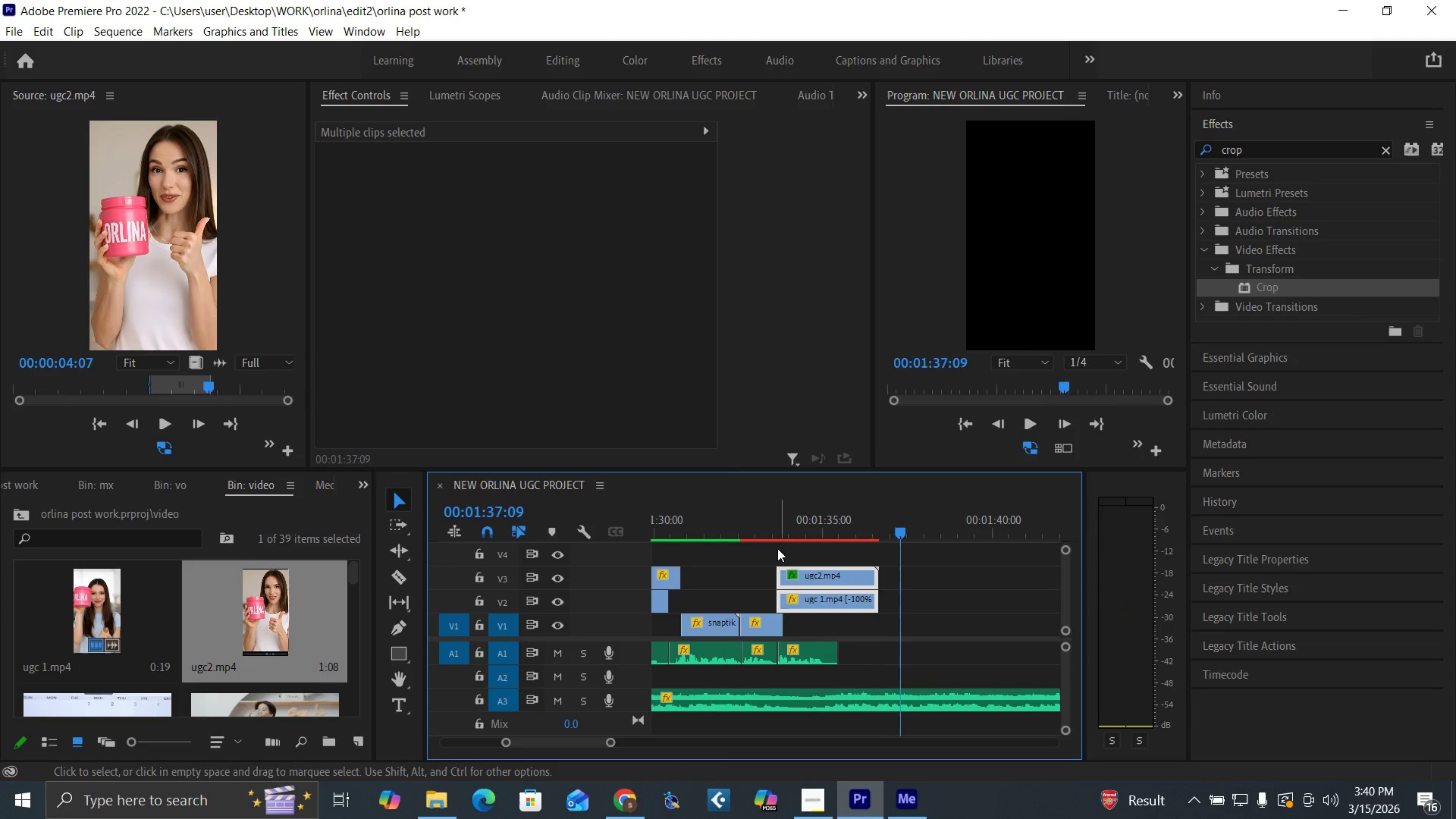 
key(Space)
 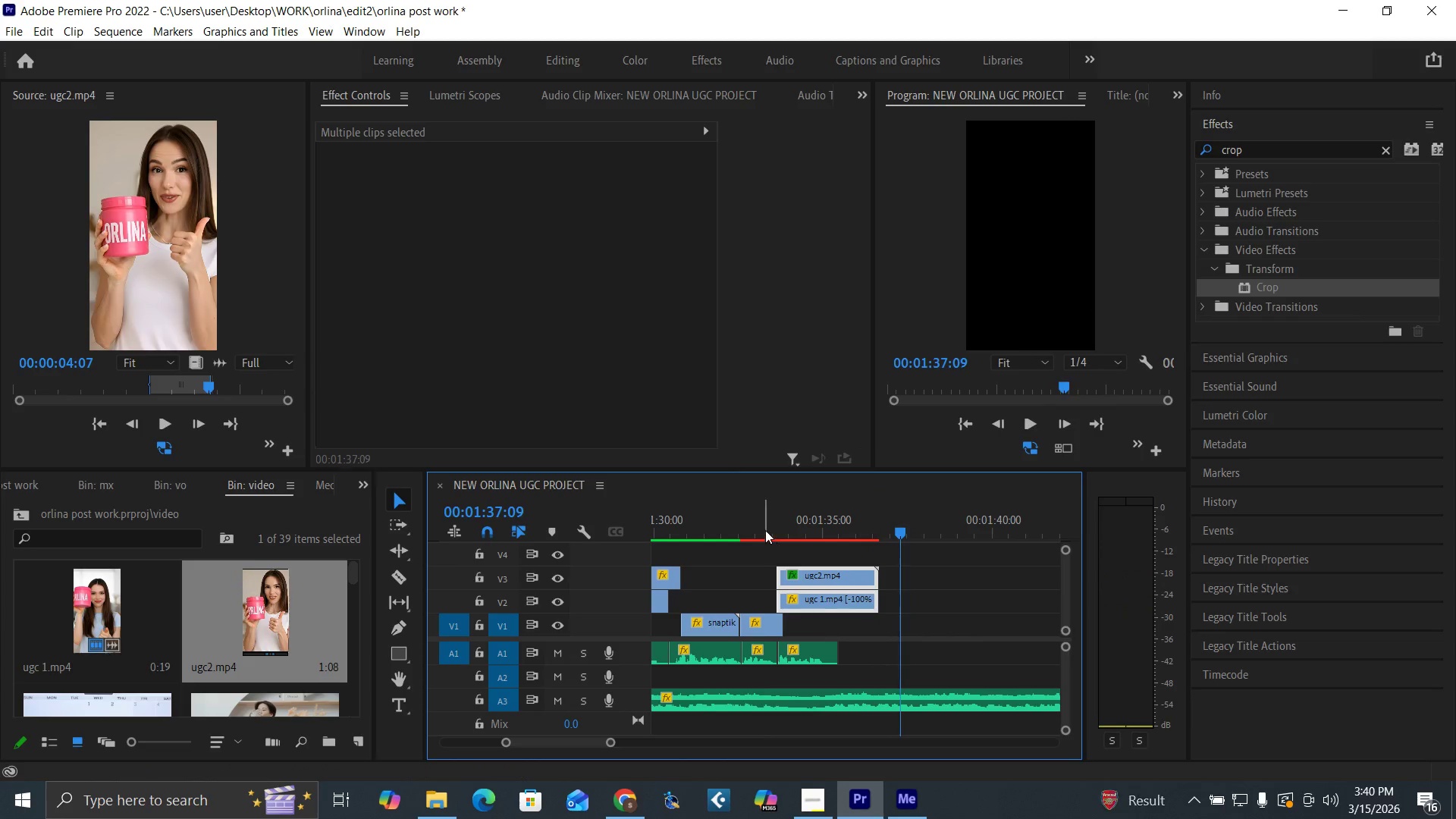 
left_click([765, 530])
 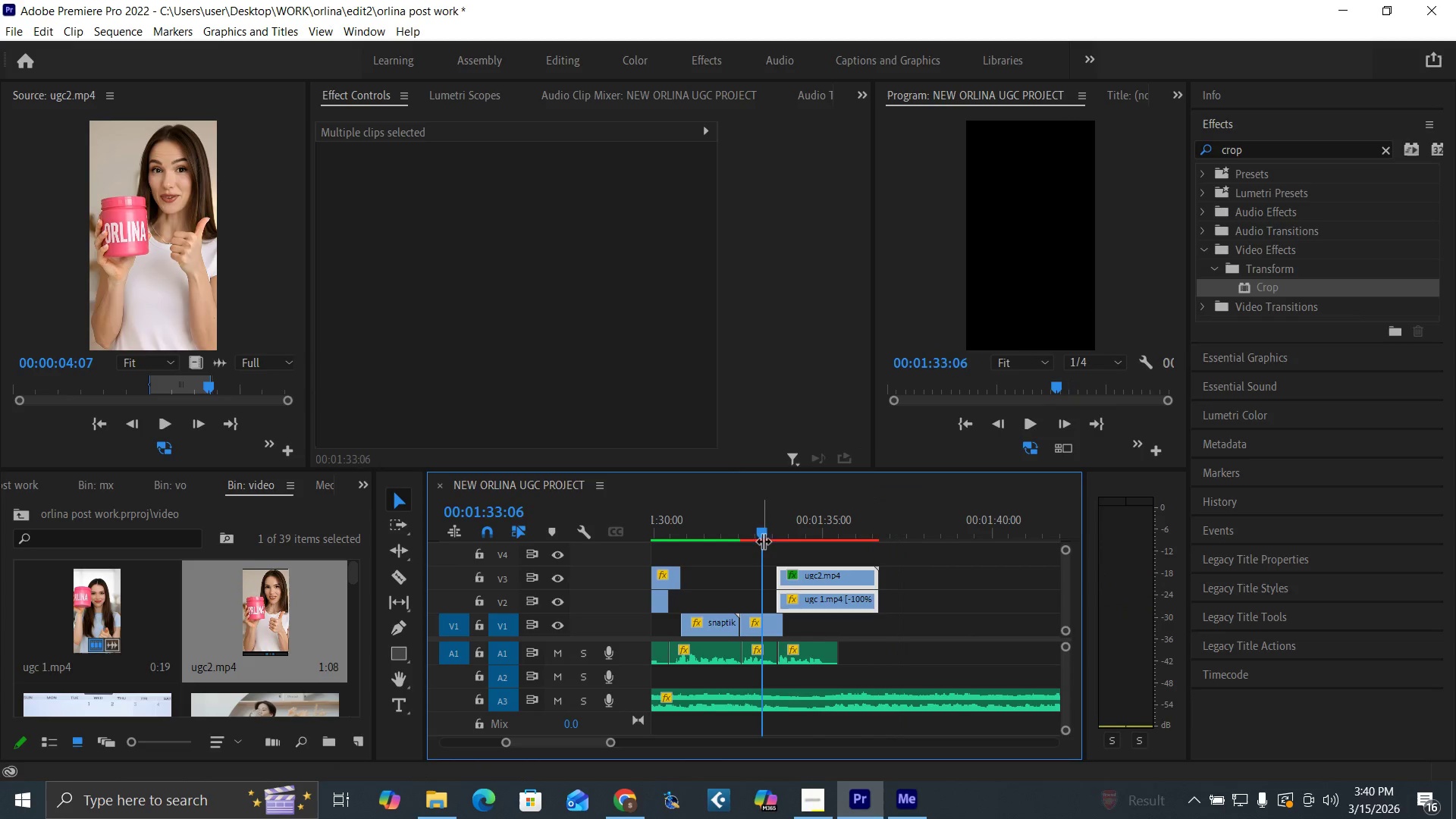 
key(Space)
 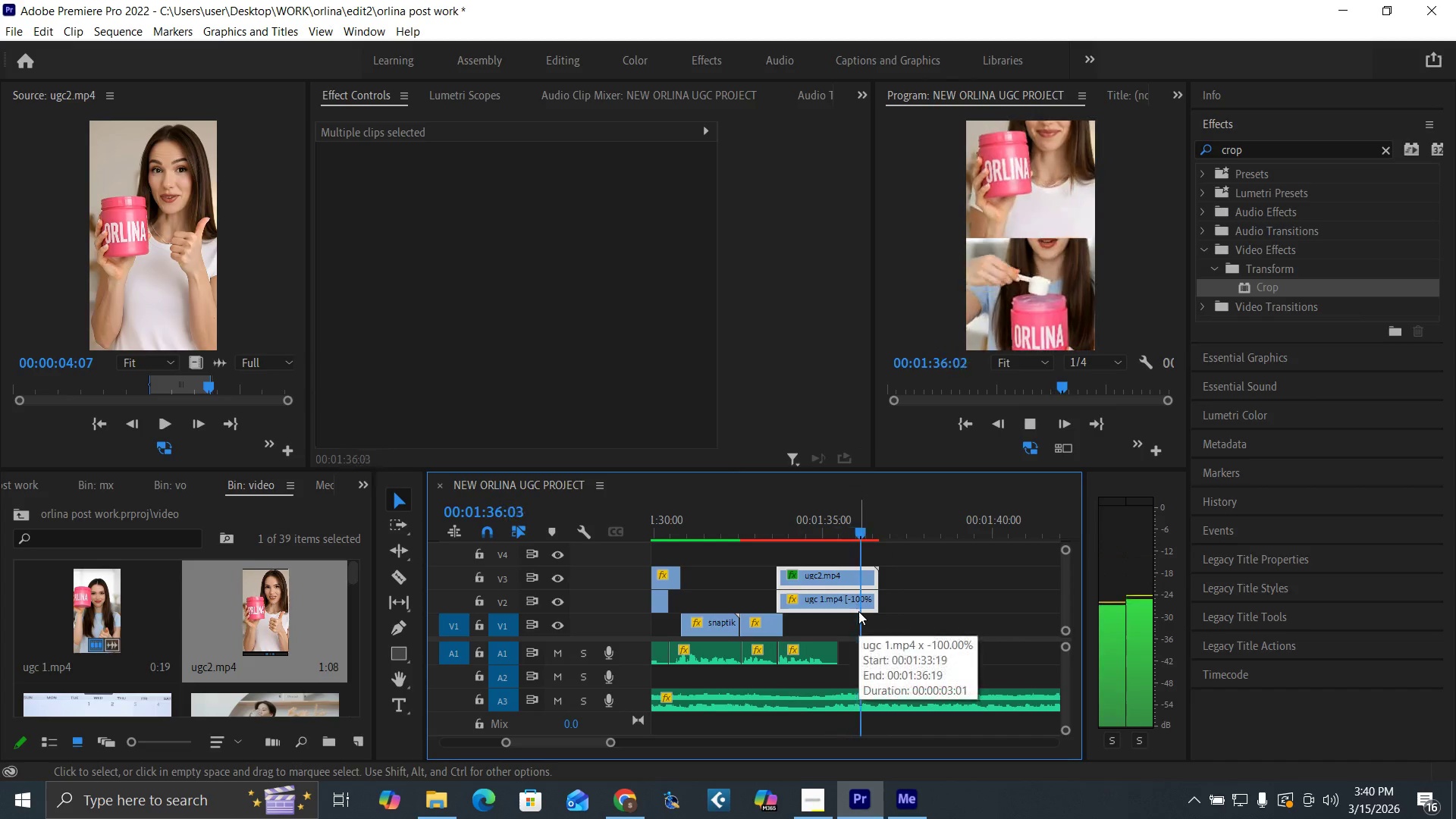 
key(Space)
 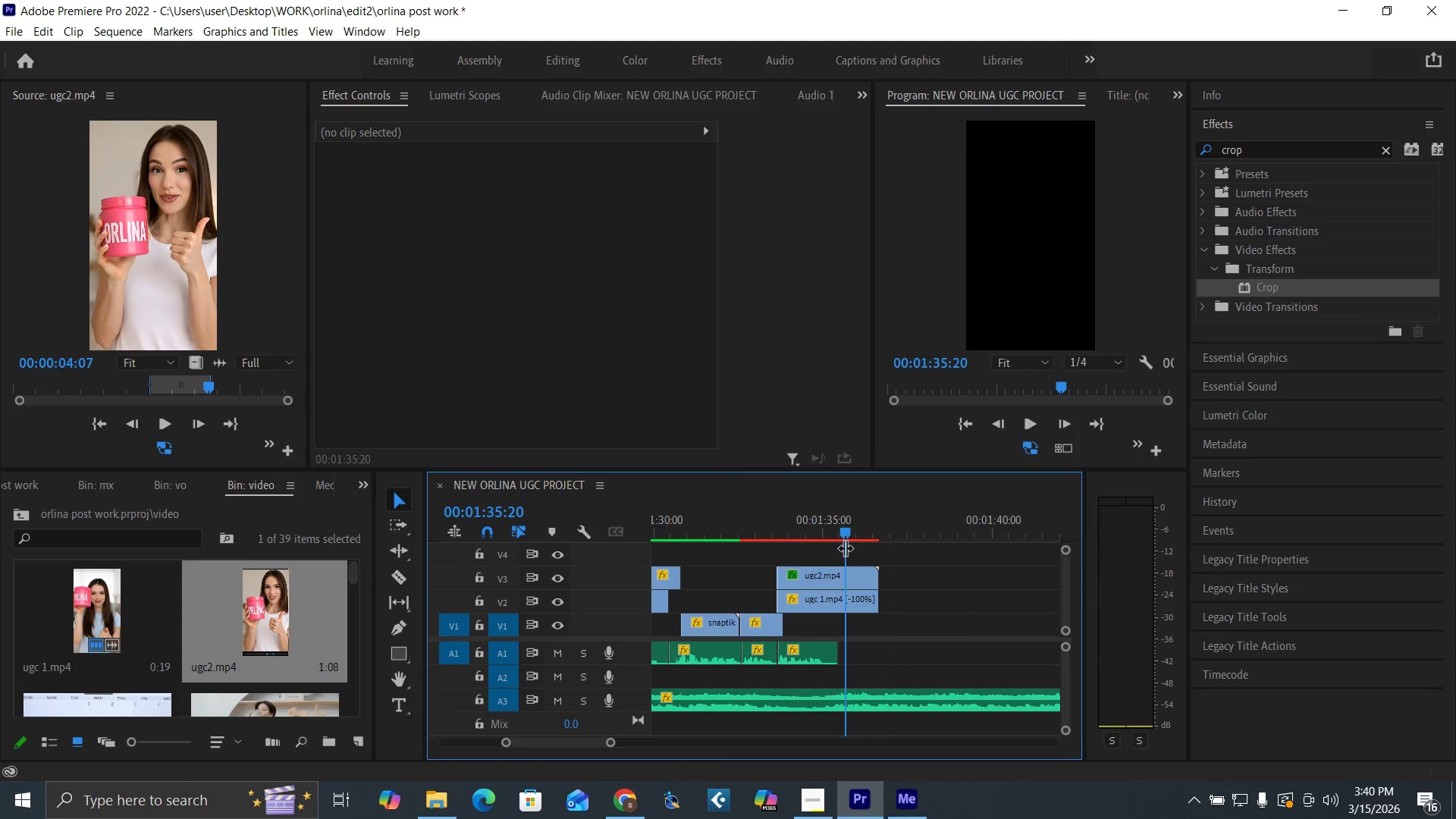 
double_click([847, 579])
 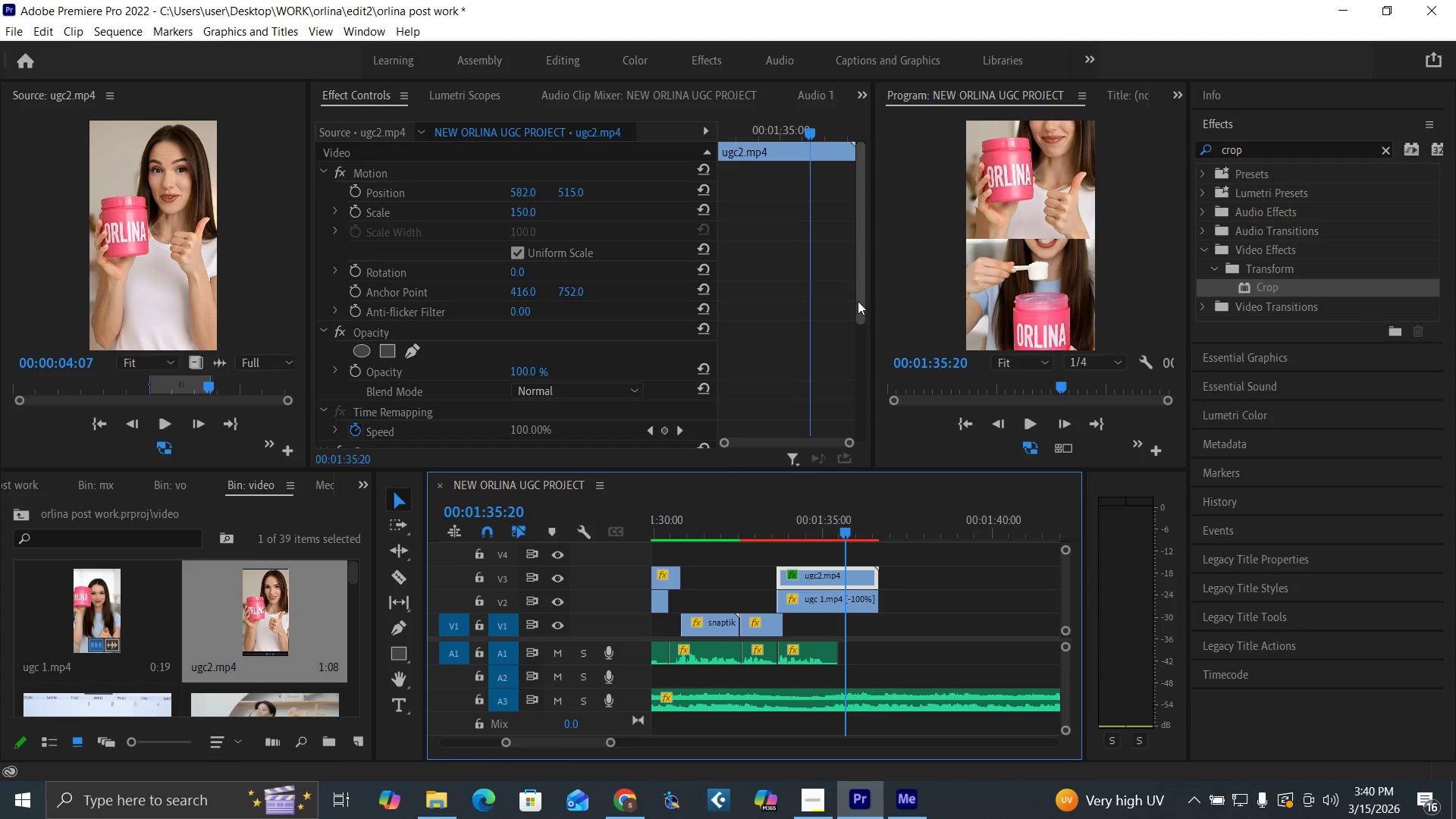 
left_click_drag(start_coordinate=[858, 301], to_coordinate=[856, 435])
 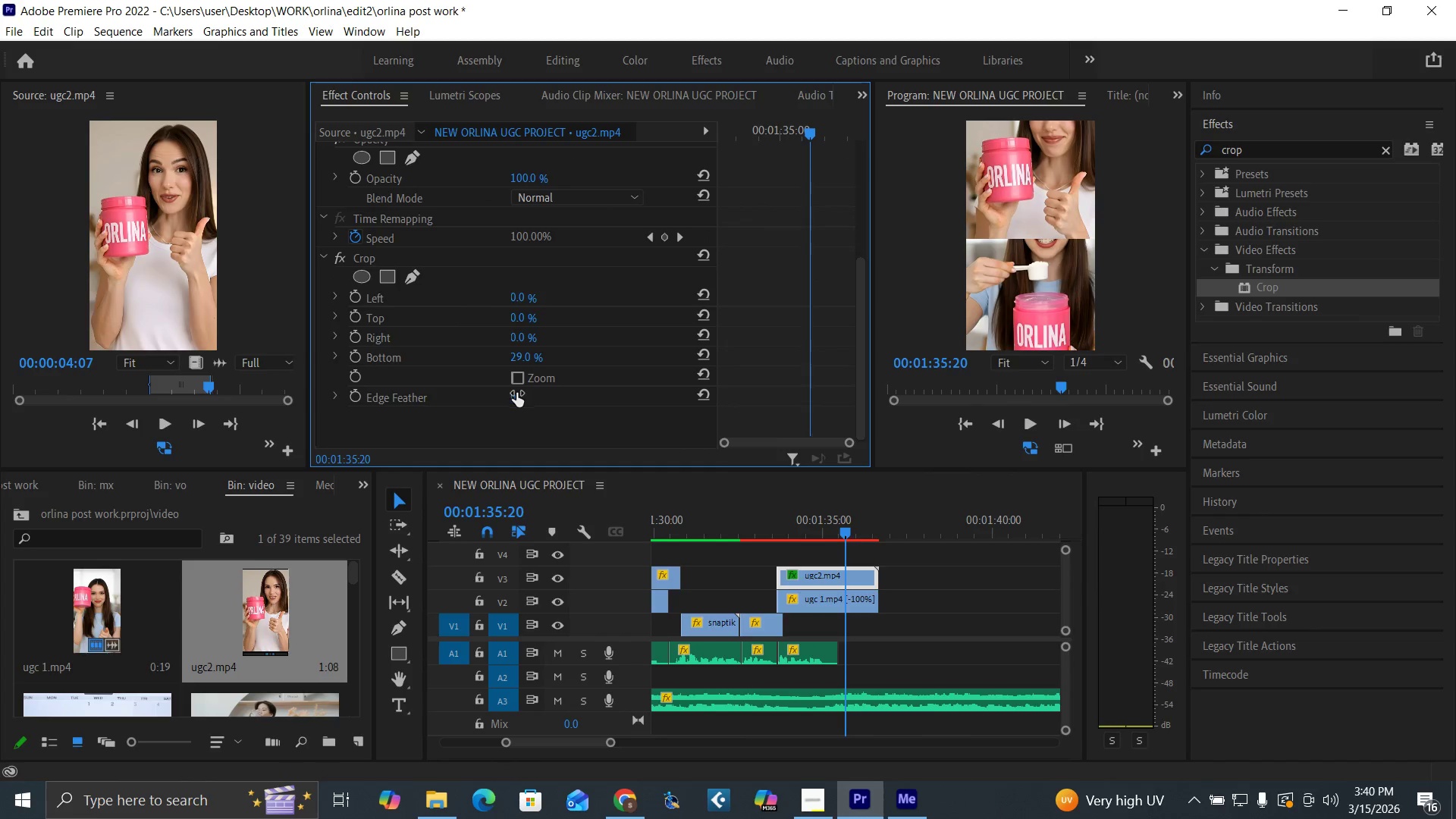 
left_click([516, 394])
 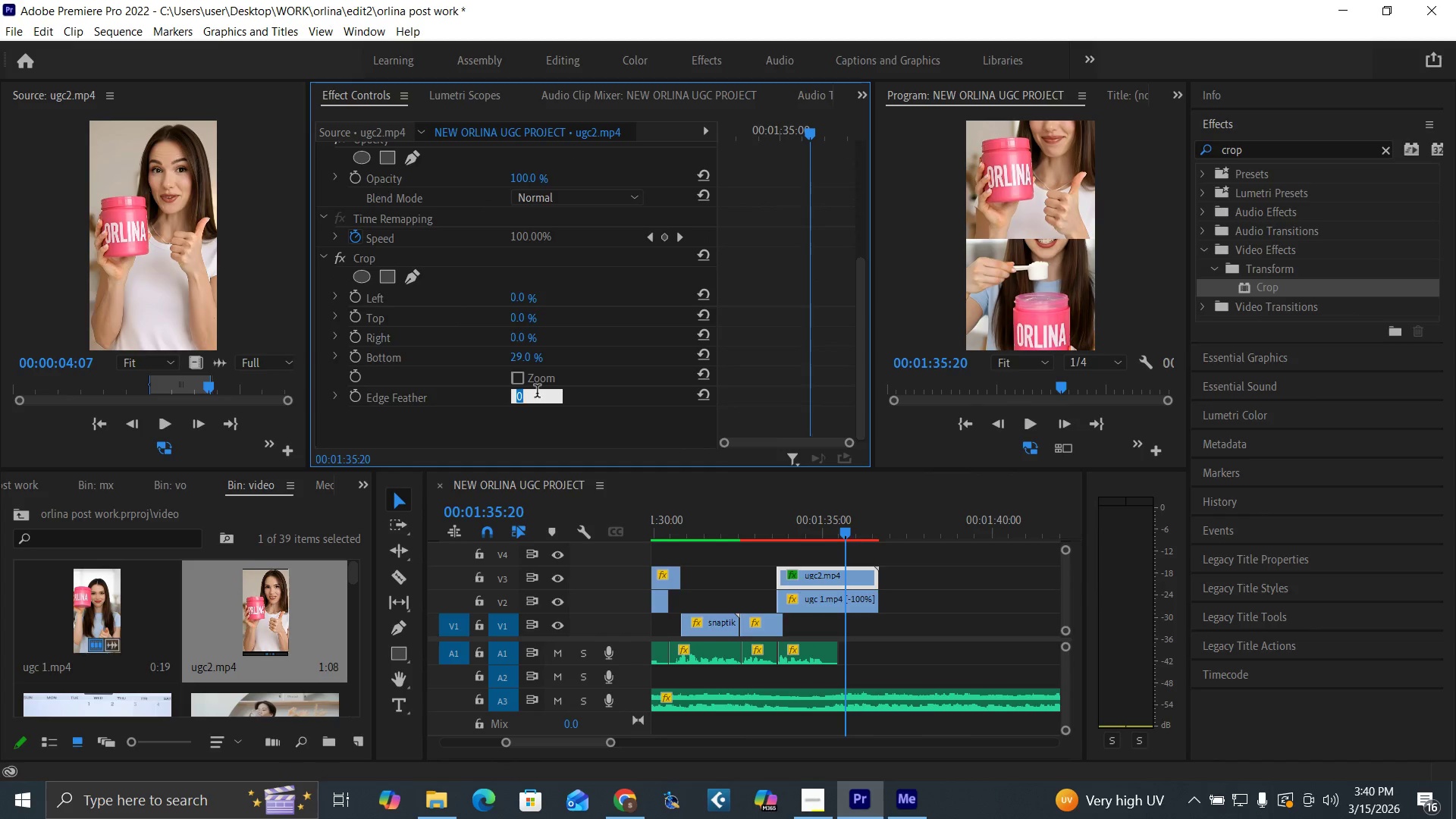 
key(2)
 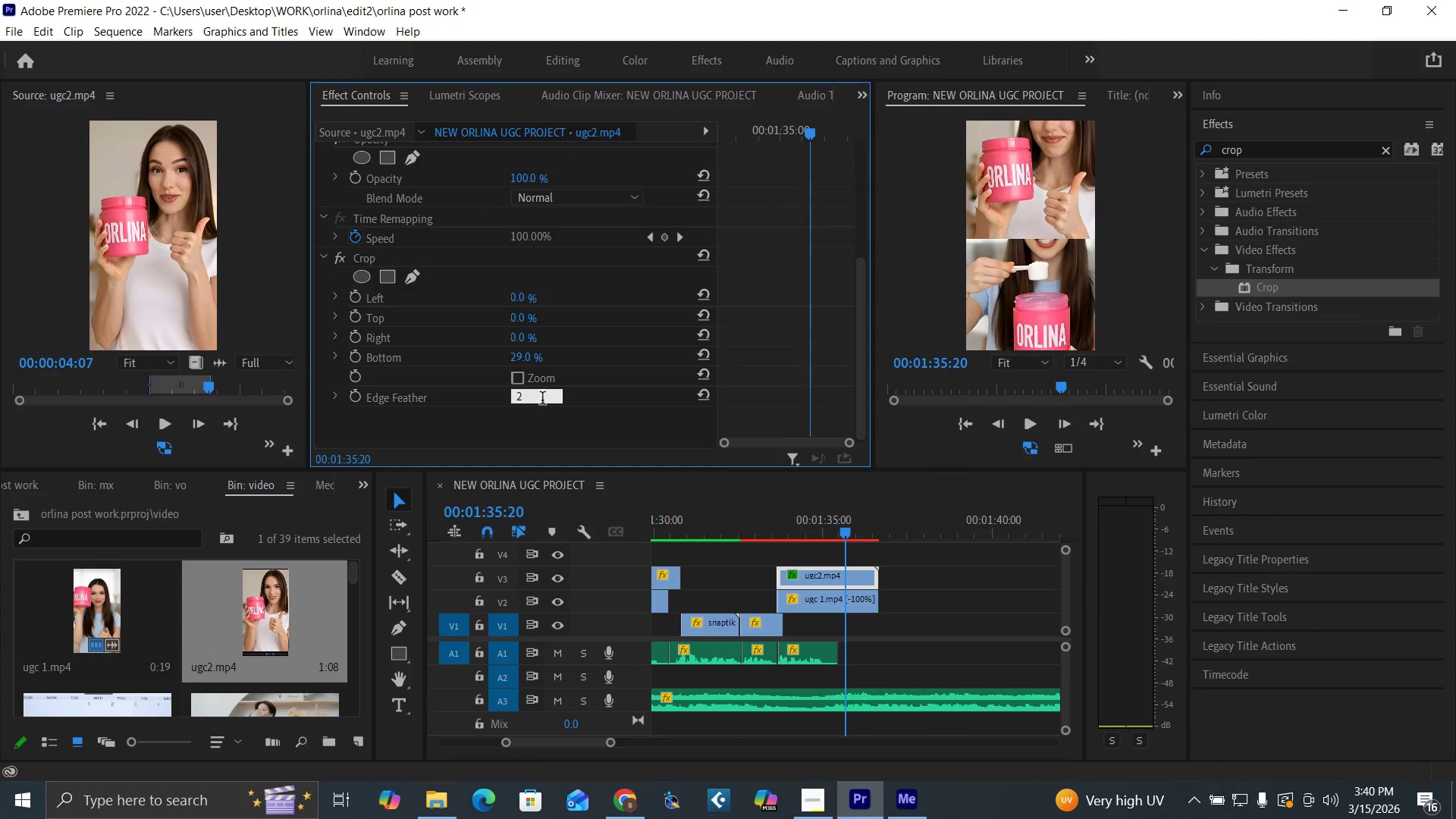 
key(0)
 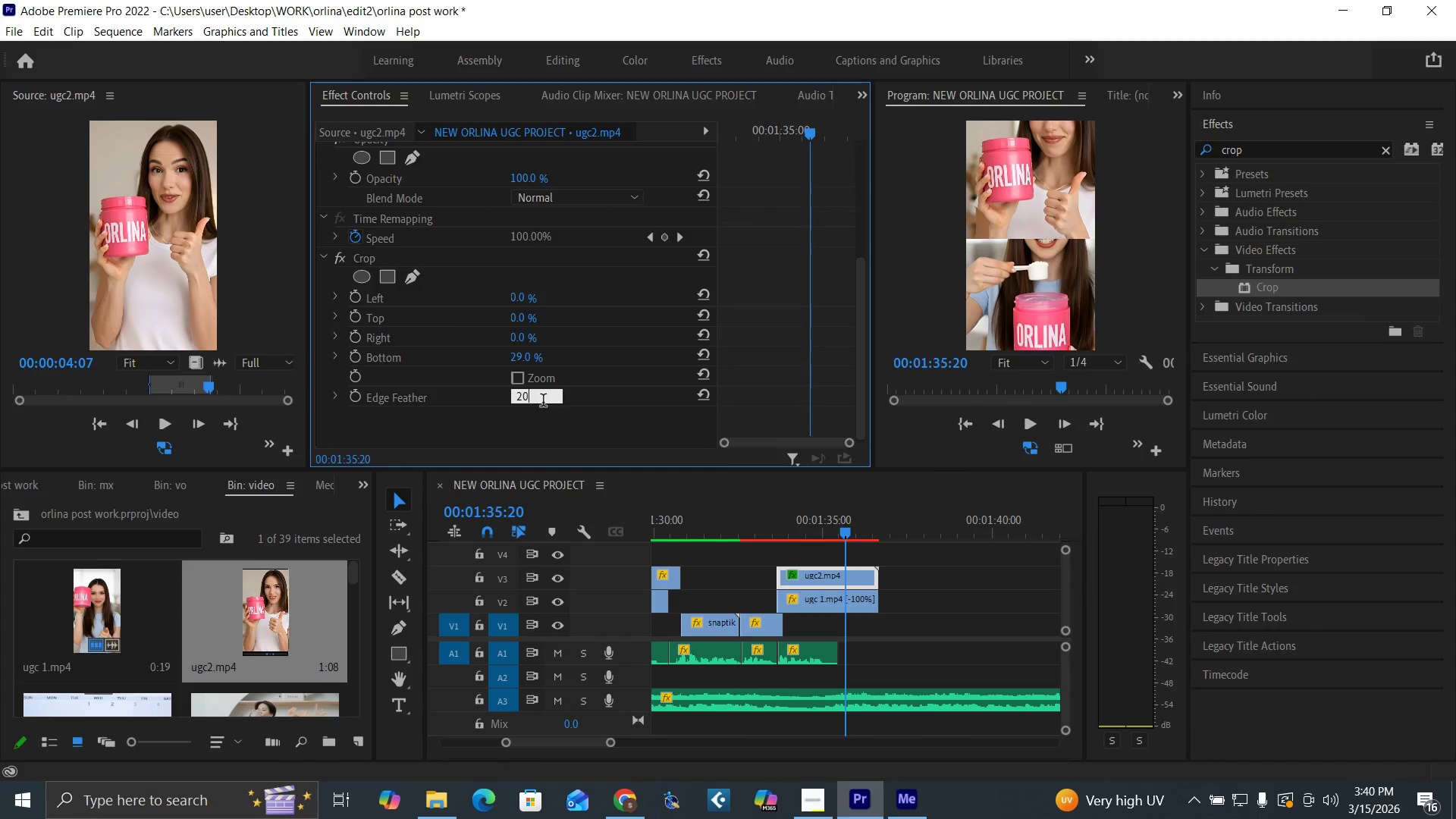 
key(Enter)
 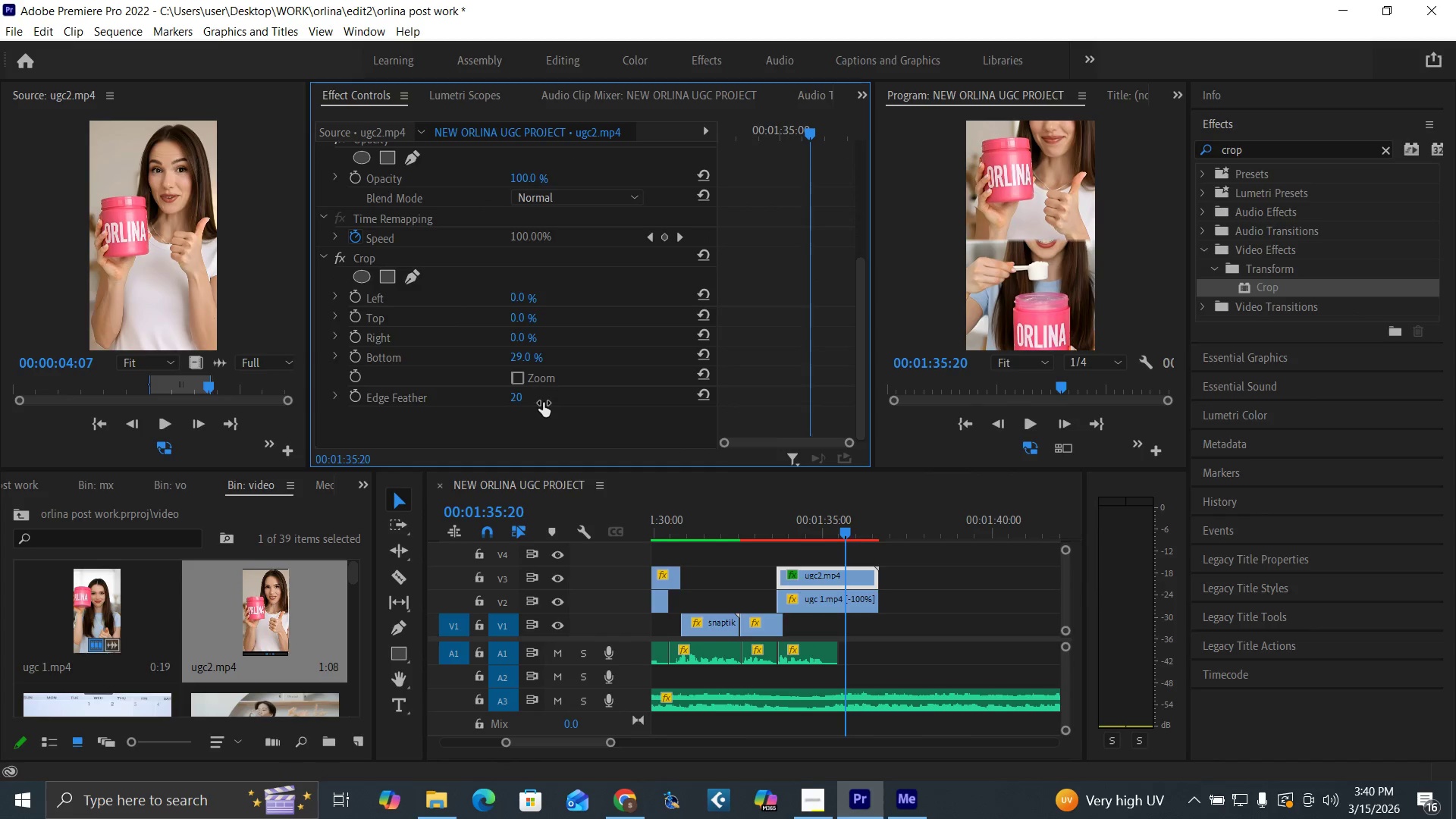 
key(Control+Backquote)
 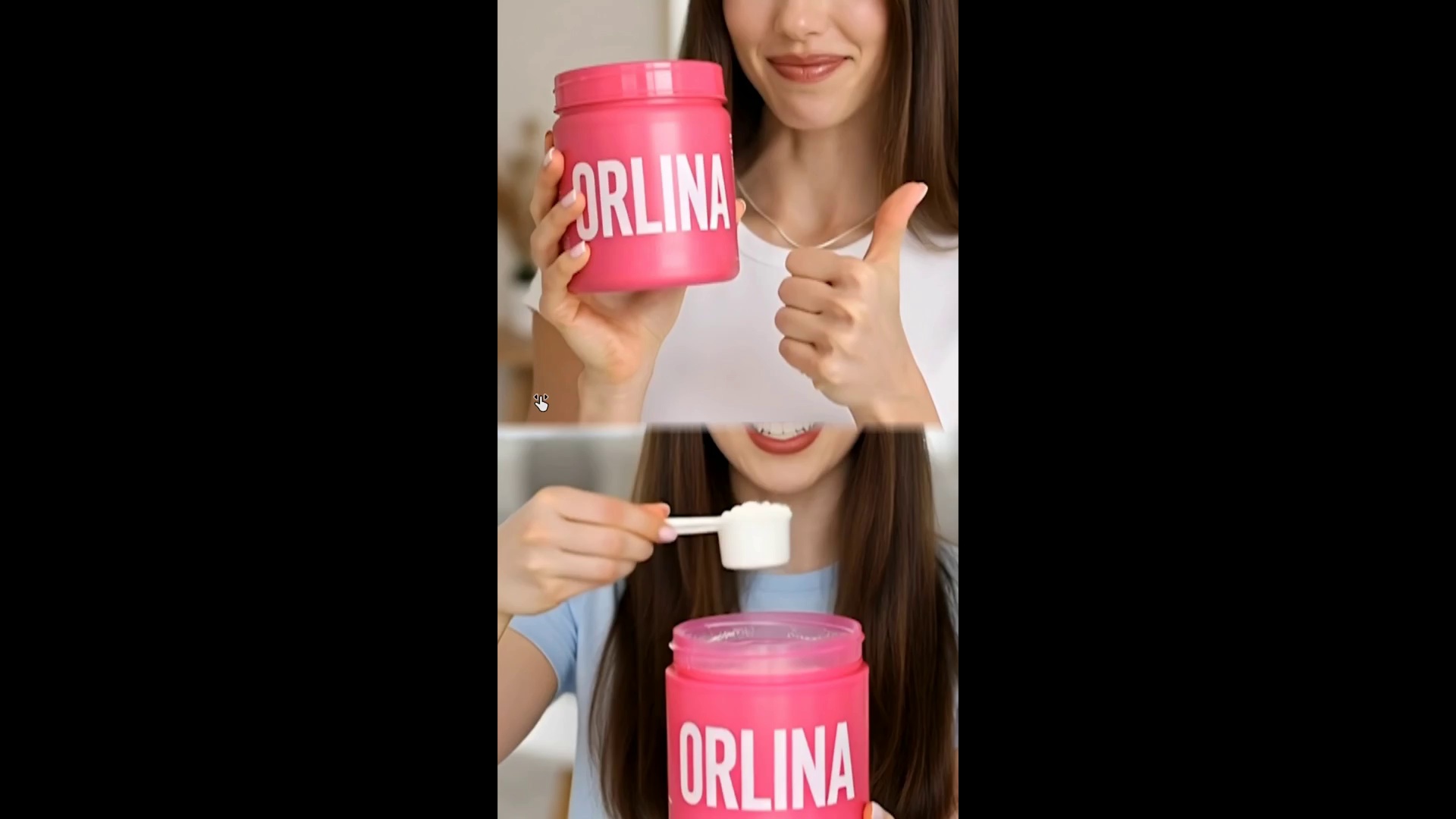 
wait(6.58)
 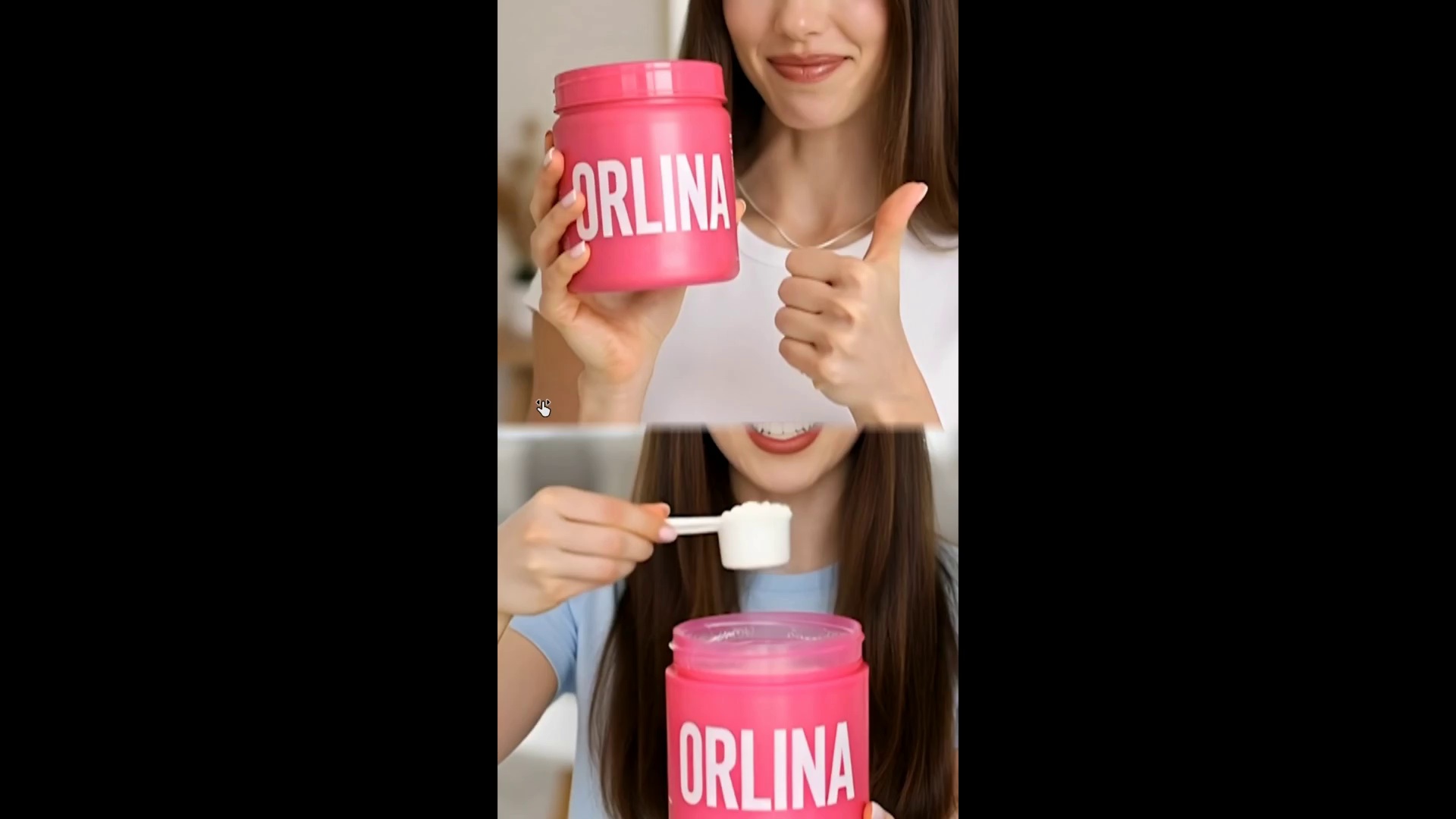 
key(Control+Backquote)
 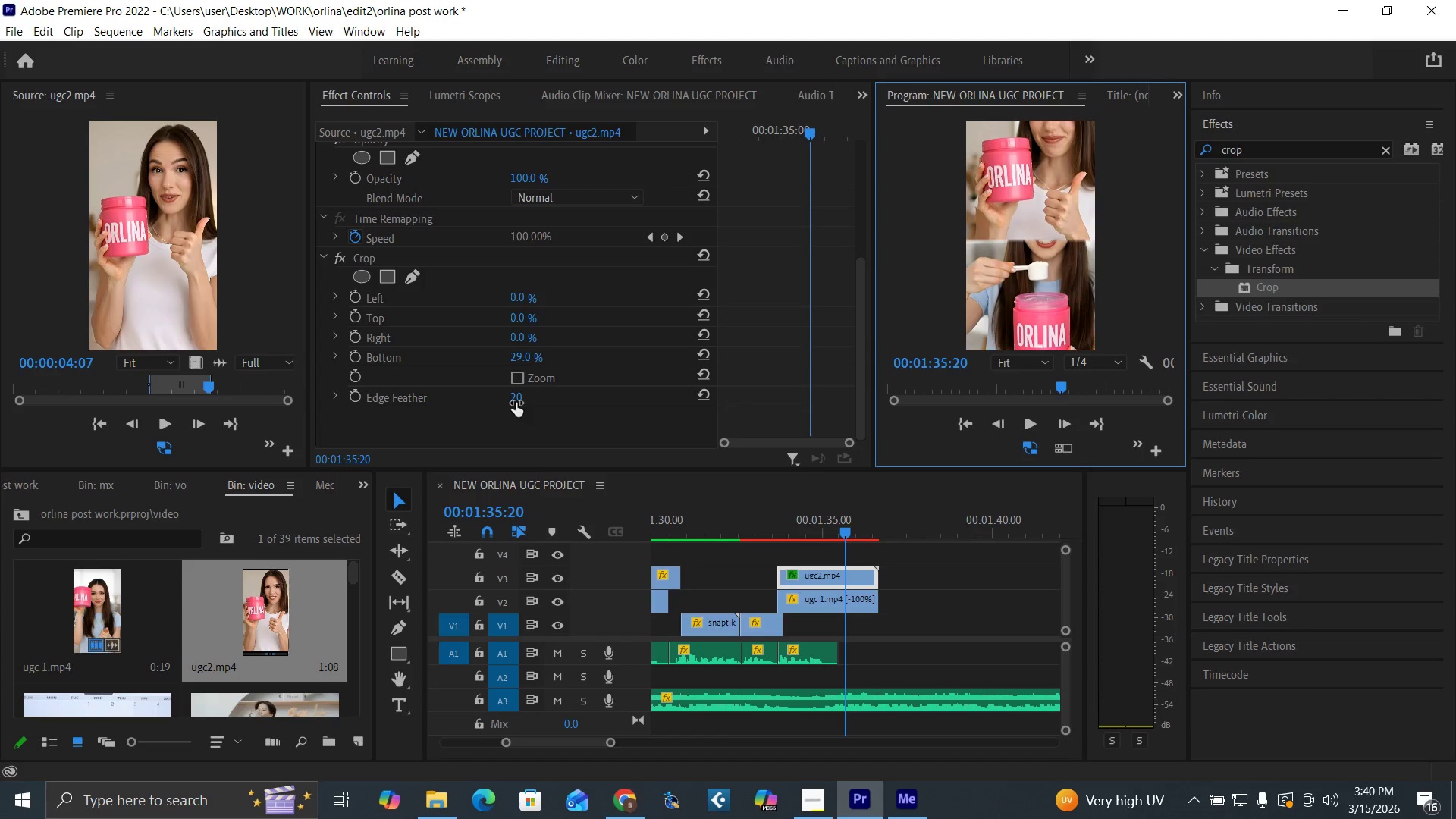 
left_click([516, 399])
 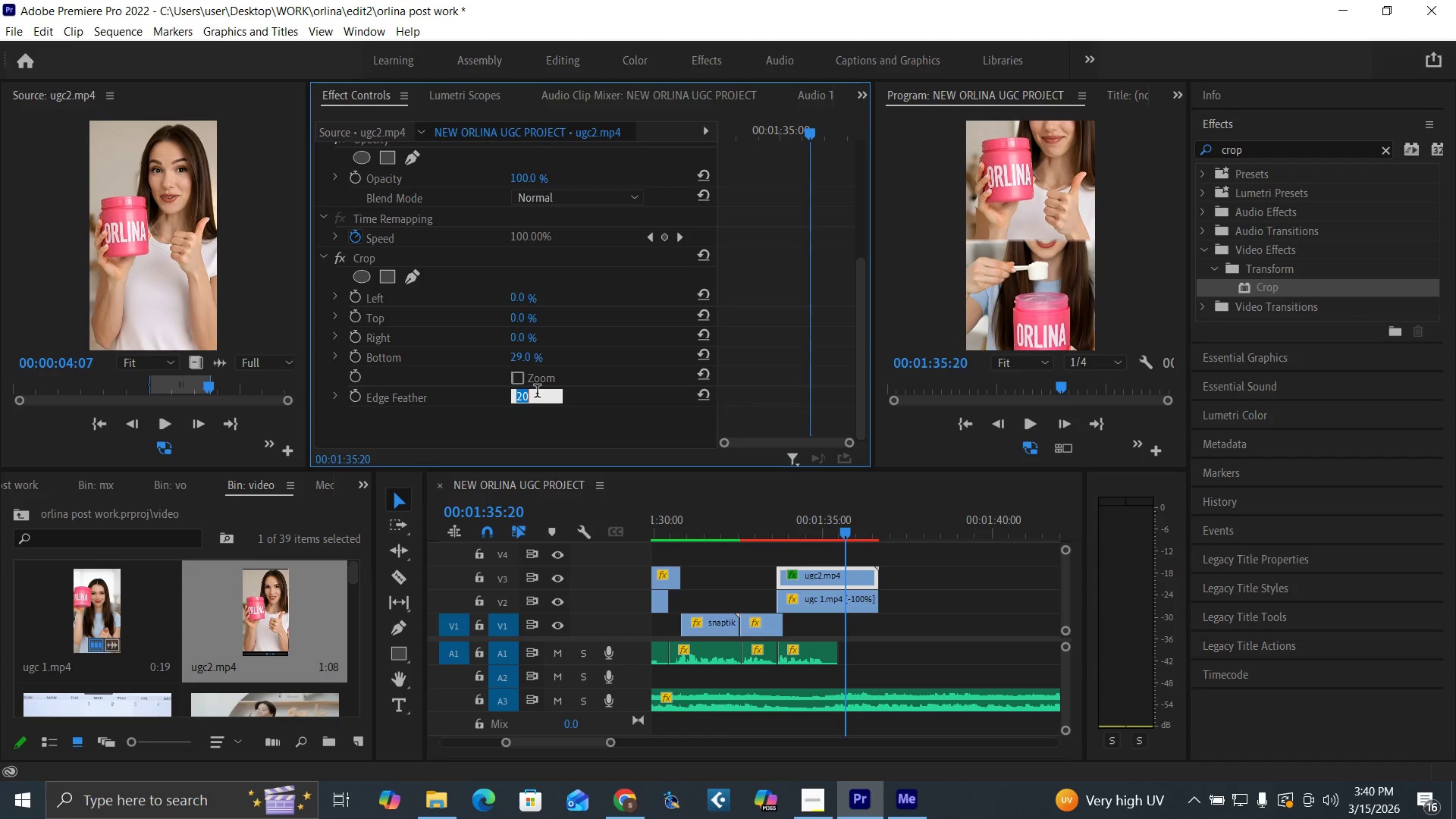 
type(10)
 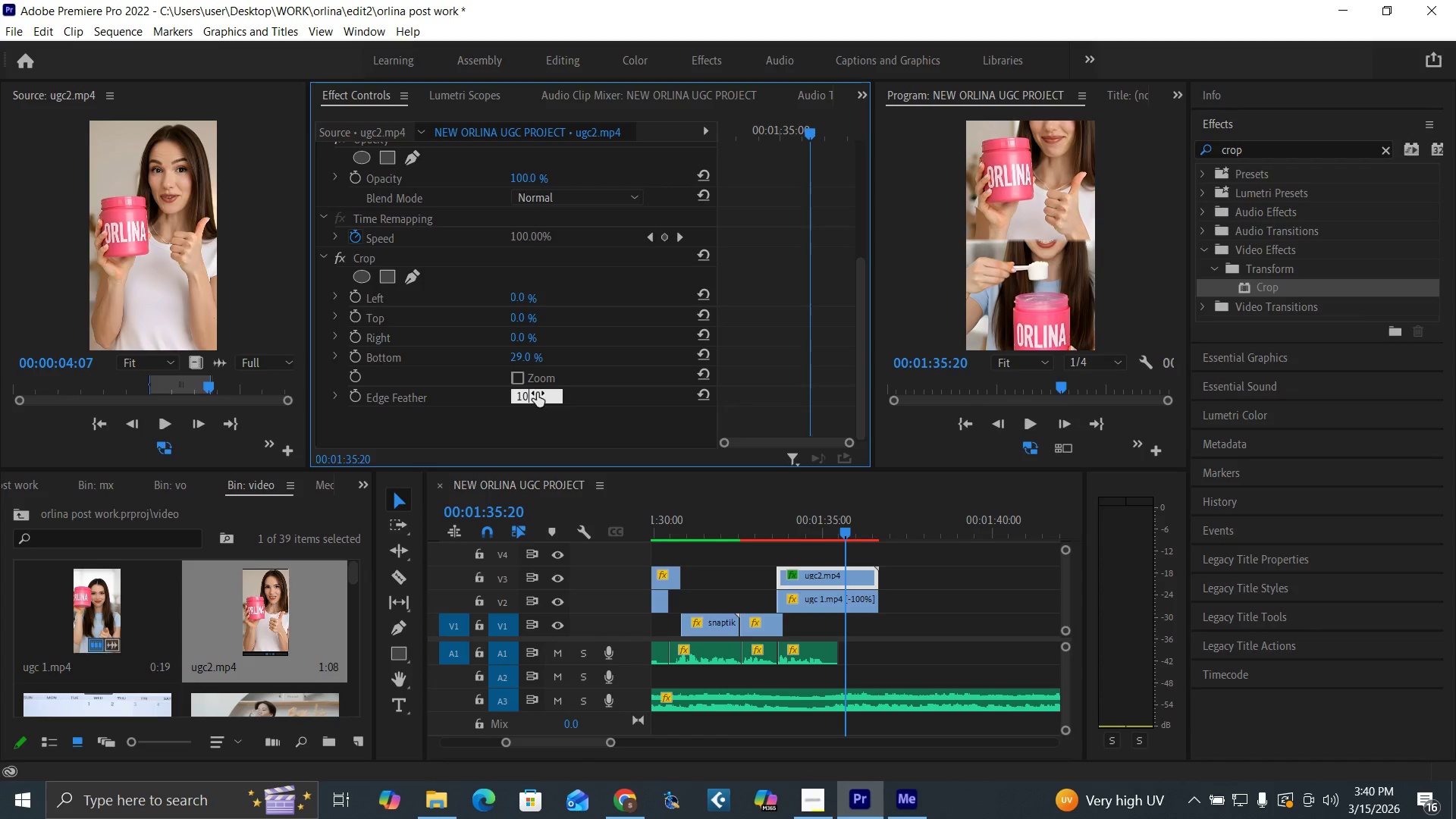 
key(Enter)
 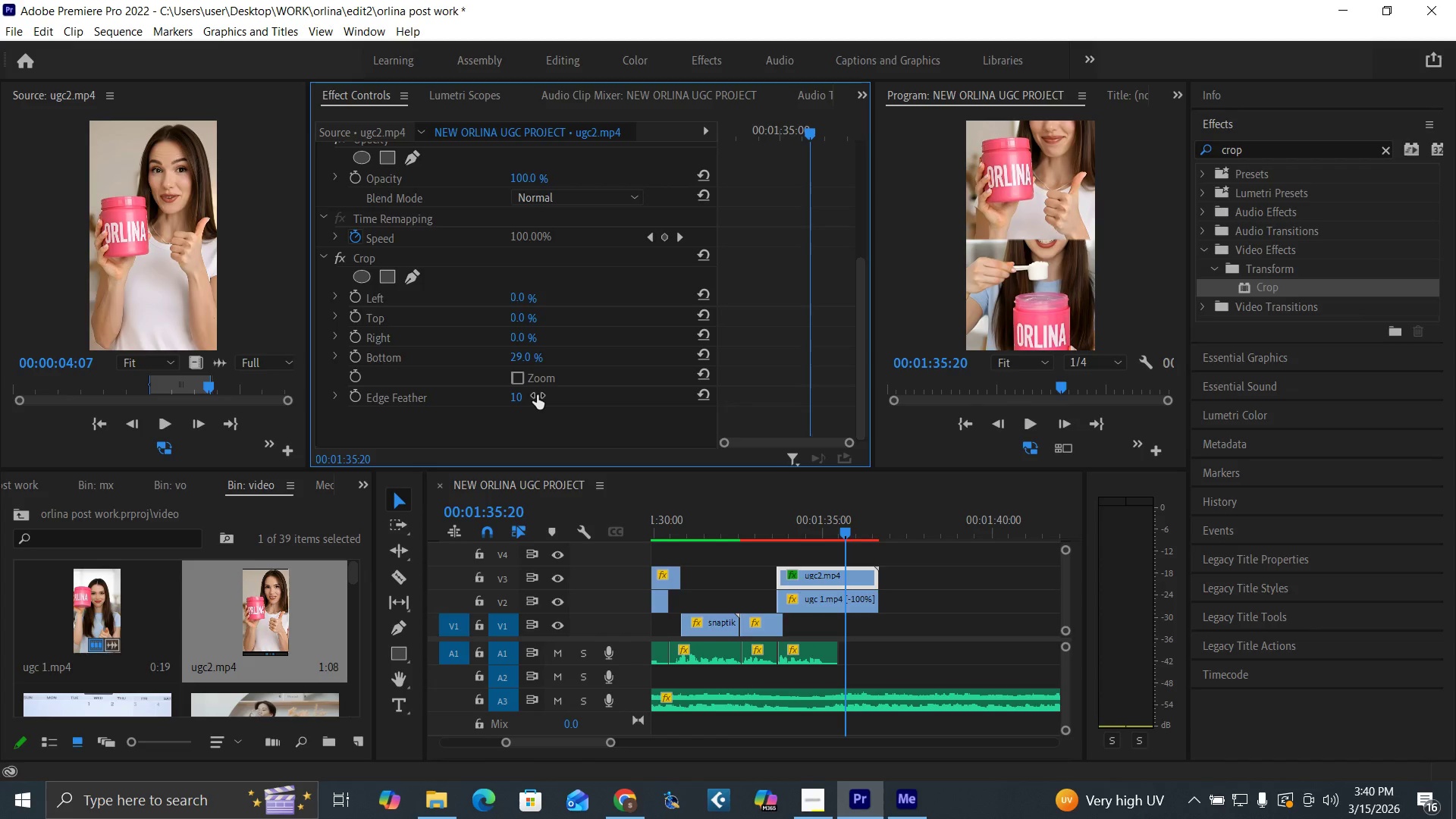 
key(Control+Backquote)
 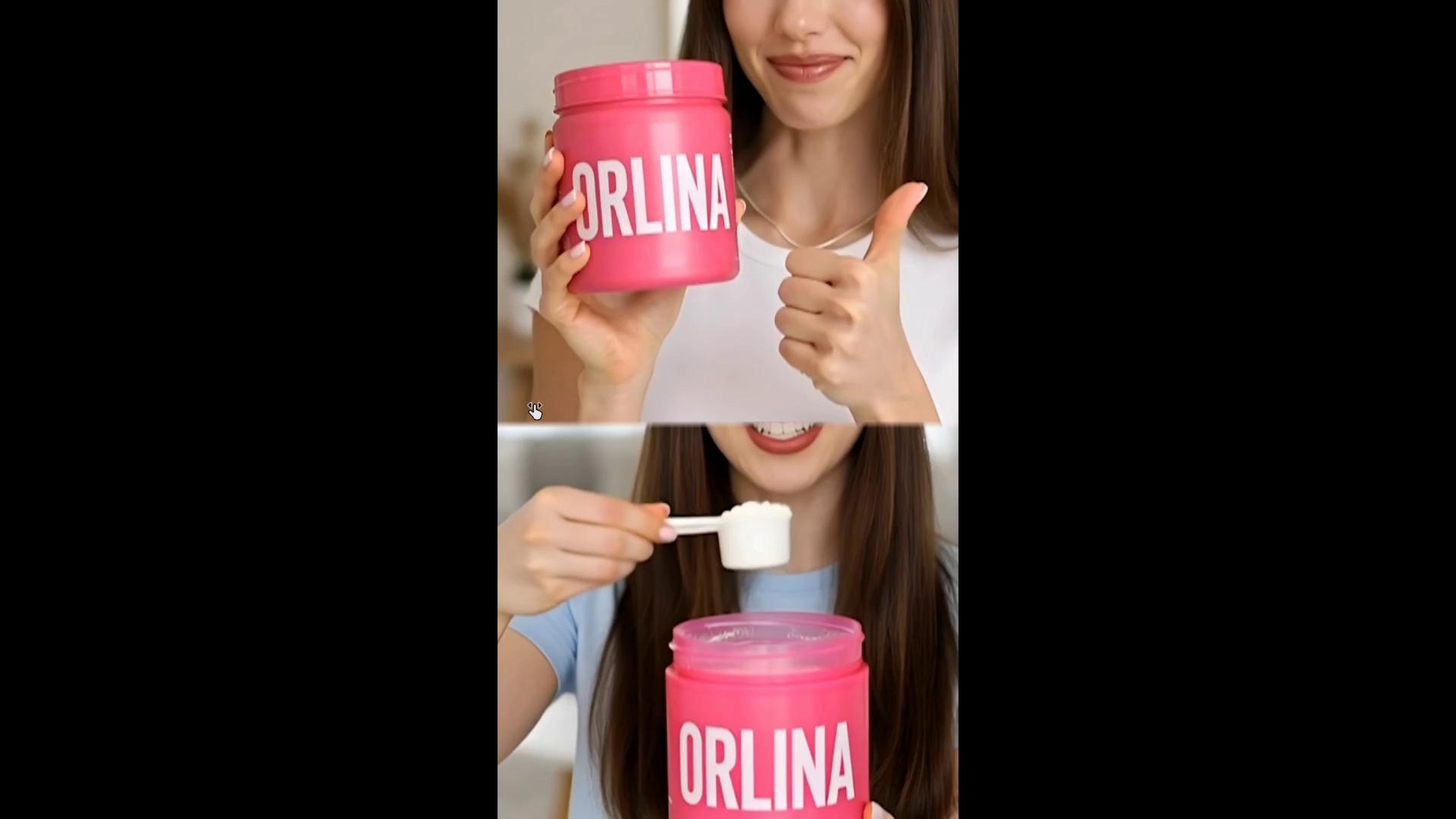 
wait(13.16)
 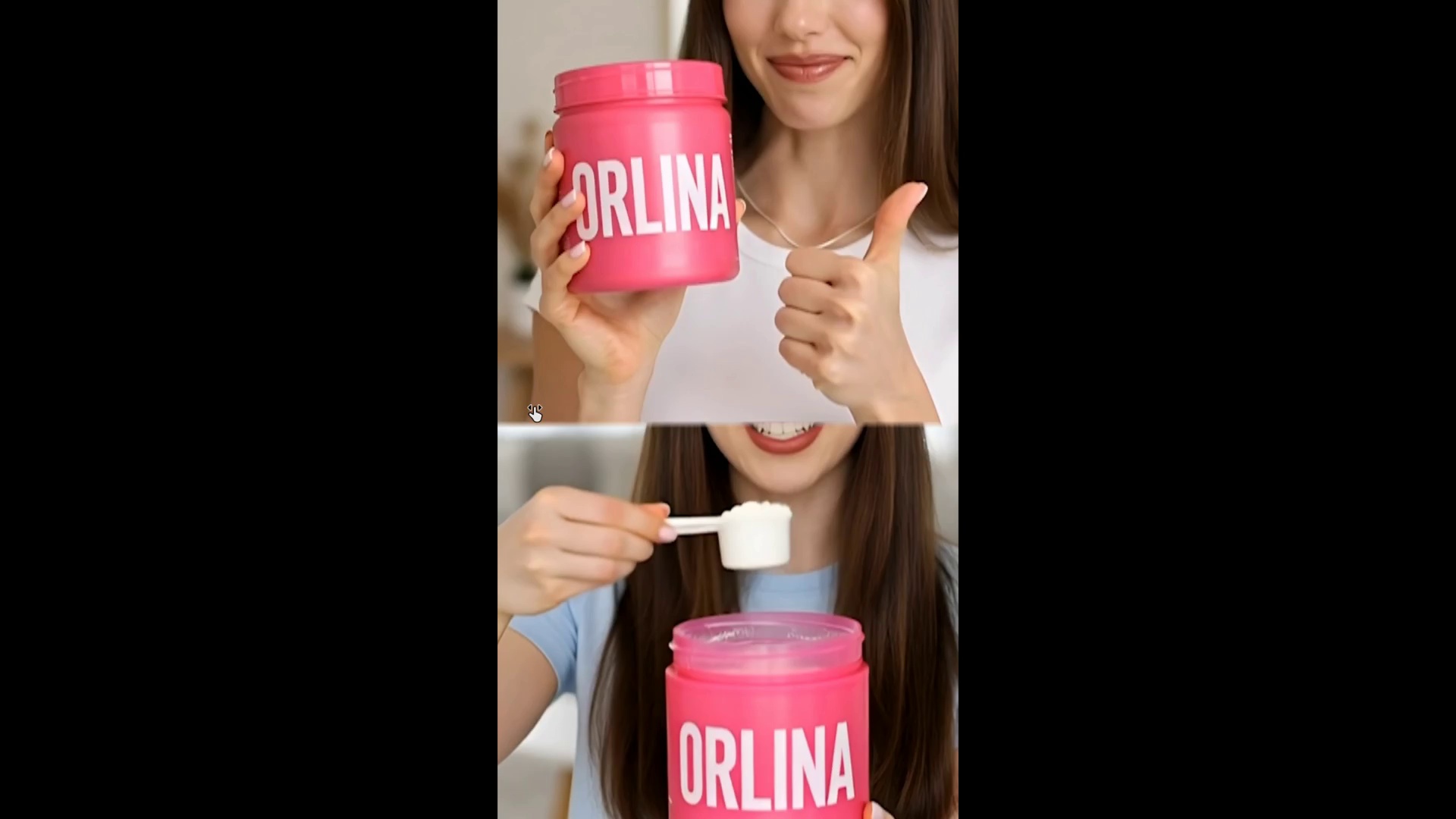 
key(Control+Backquote)
 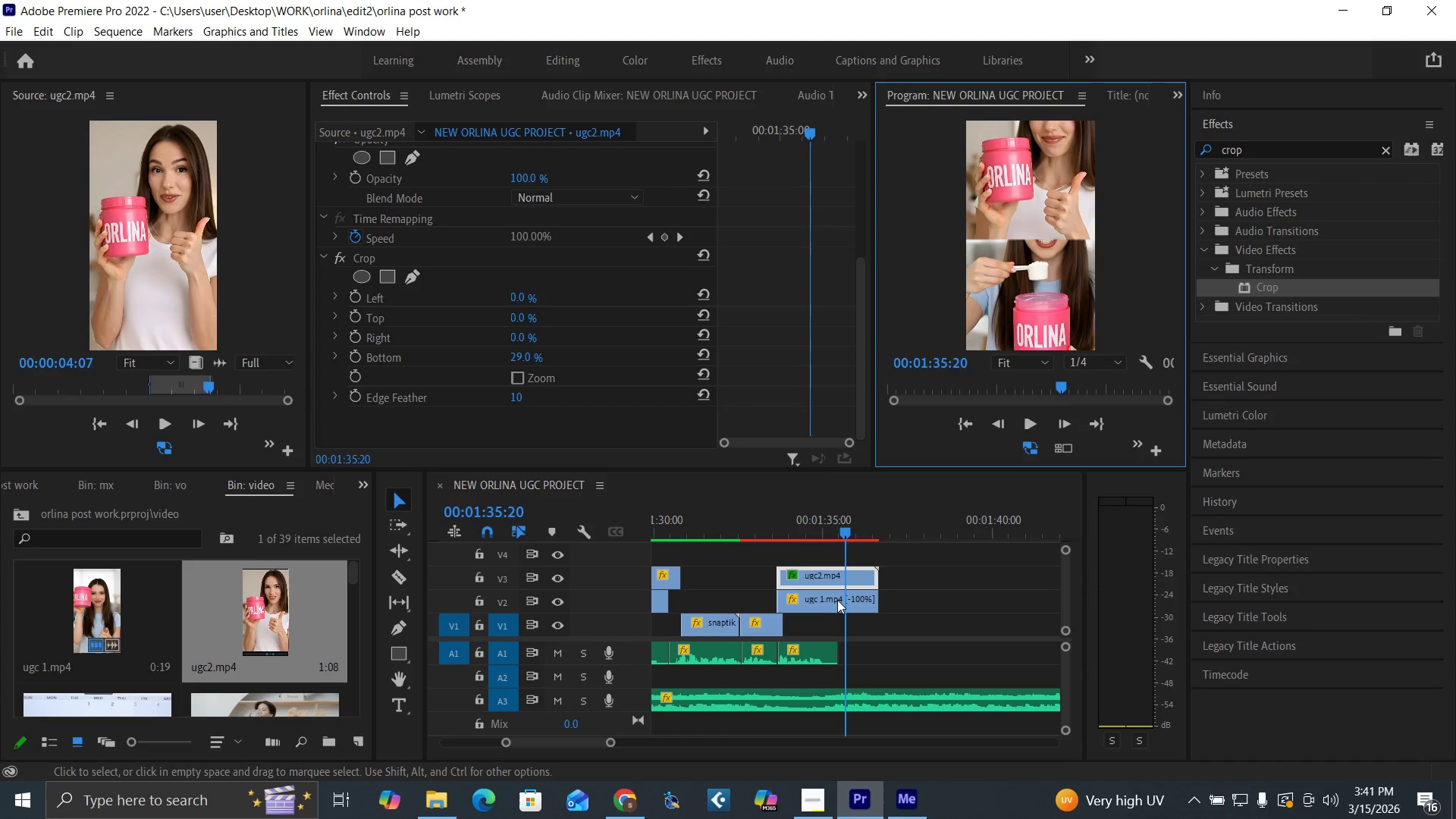 
left_click([843, 601])
 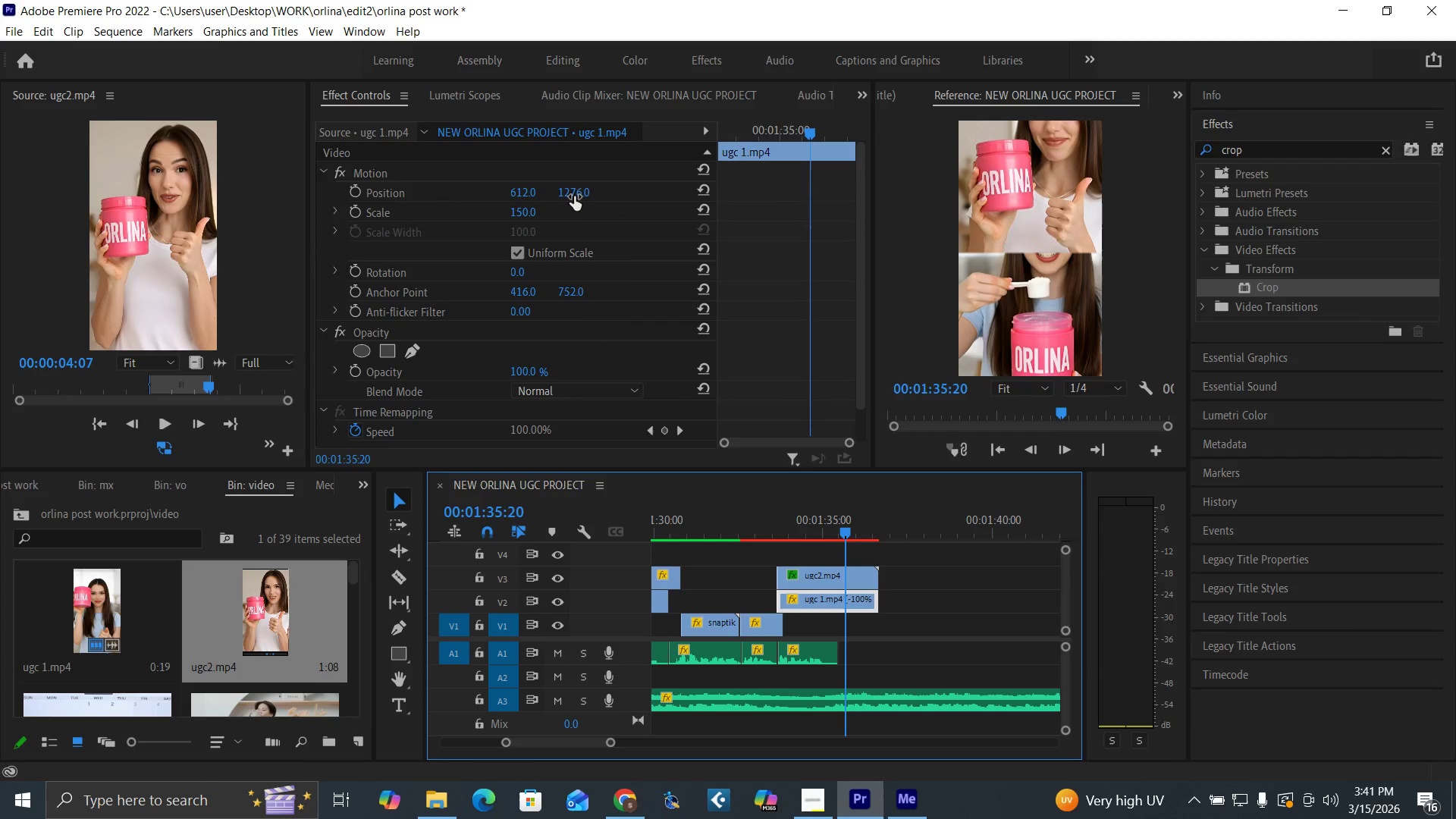 
left_click_drag(start_coordinate=[573, 193], to_coordinate=[500, 226])
 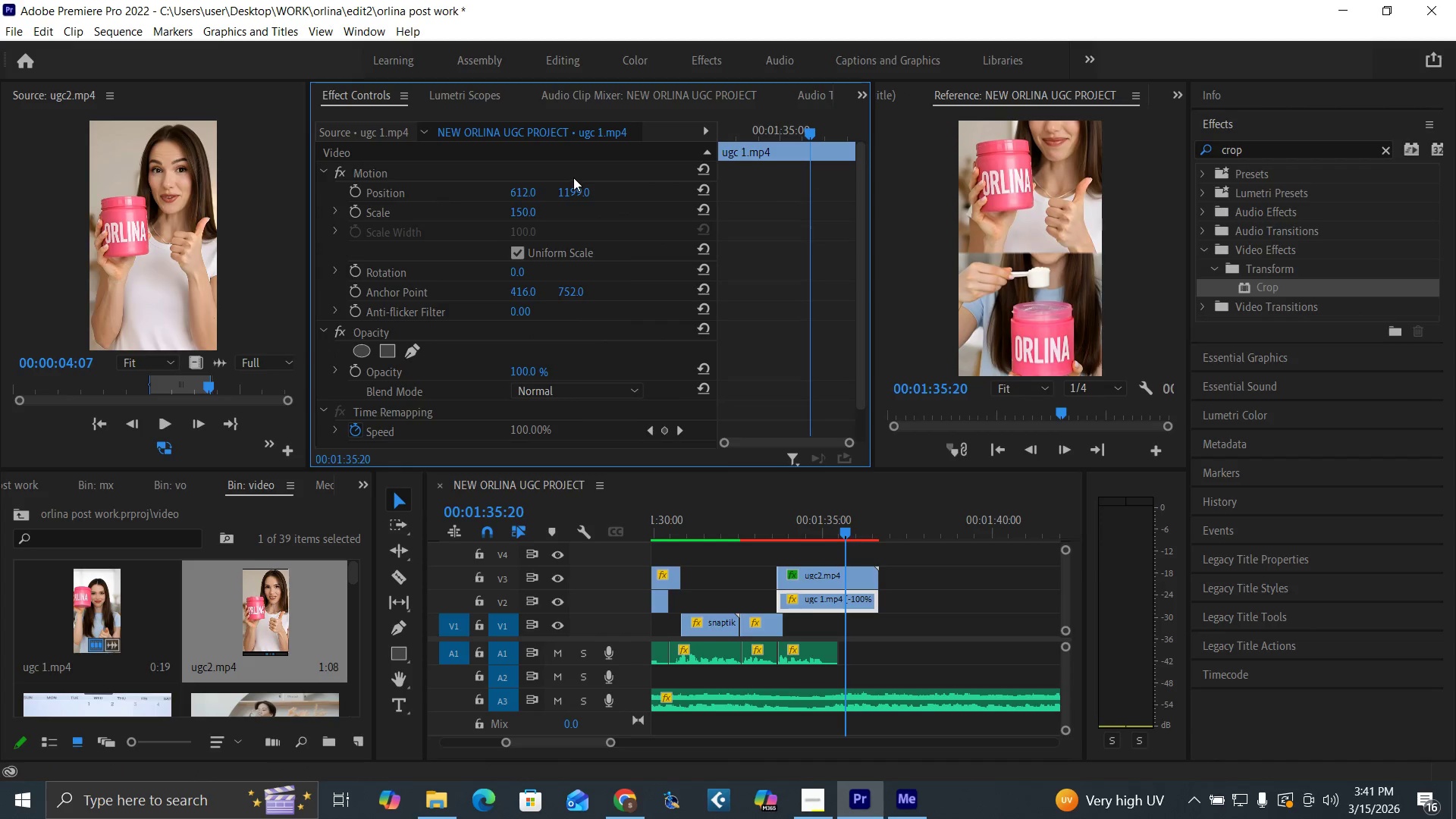 
key(Control+Backquote)
 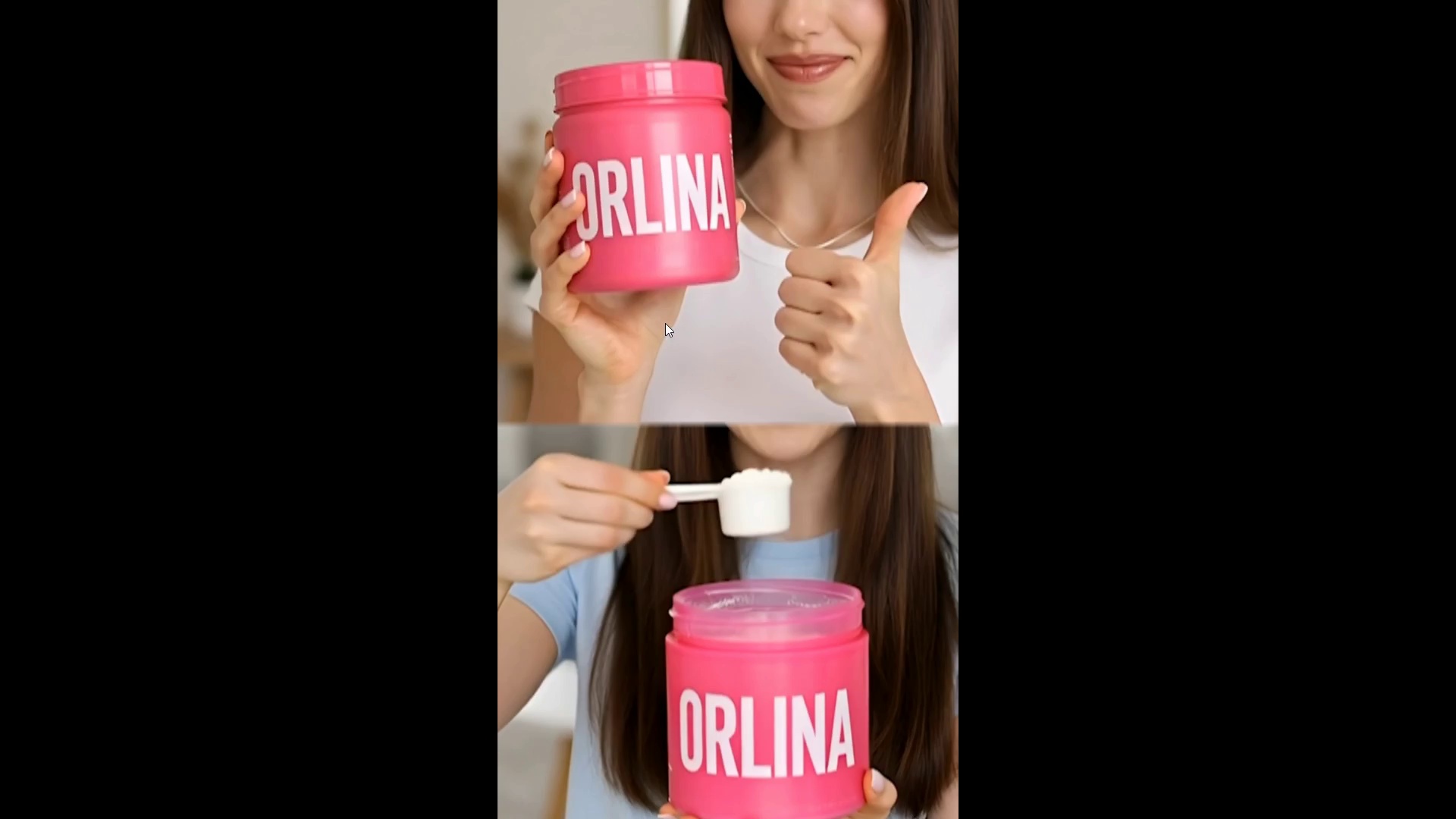 
hold_key(key=ArrowLeft, duration=1.5)
 